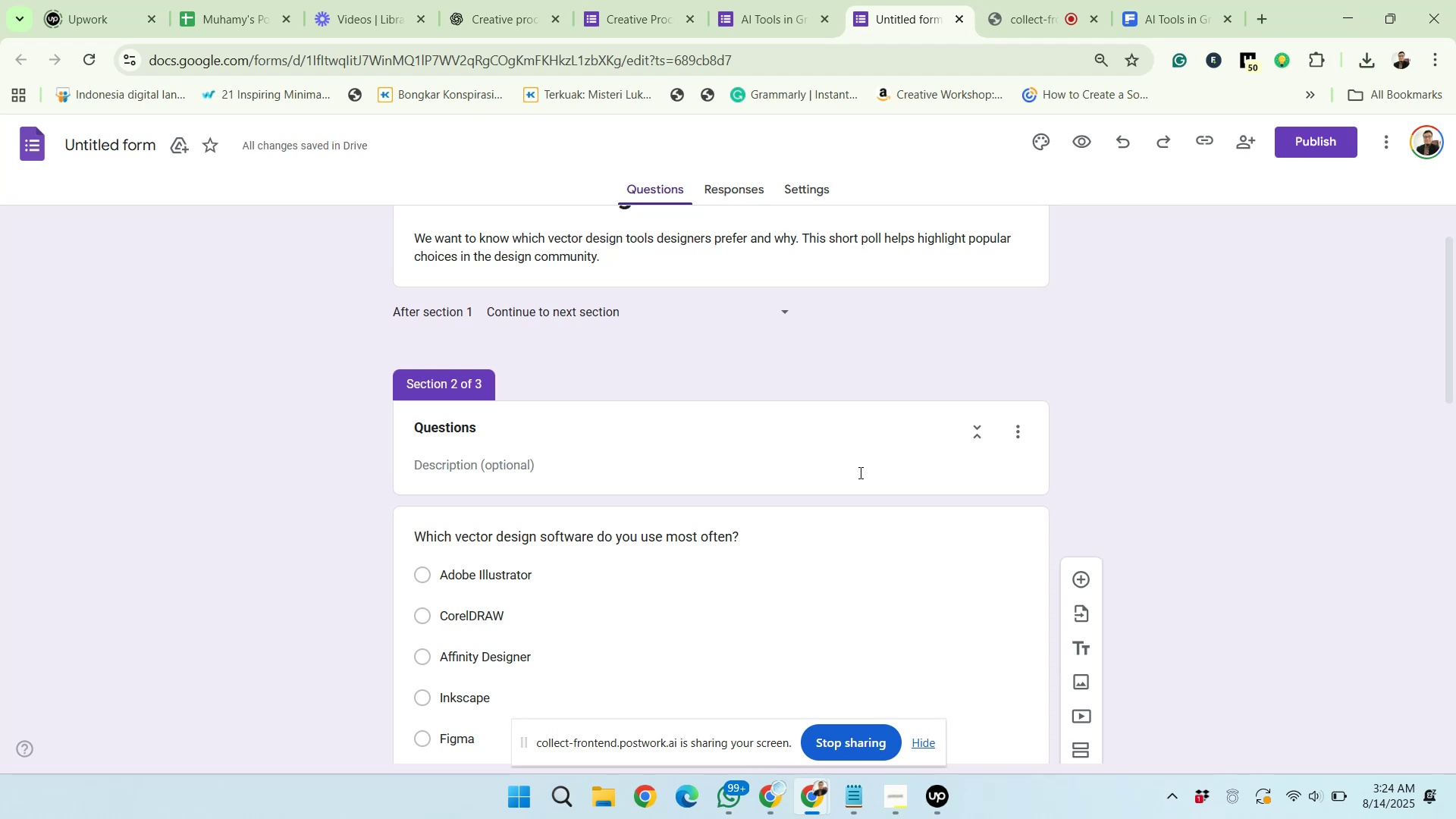 
scroll: coordinate [859, 472], scroll_direction: down, amount: 1.0
 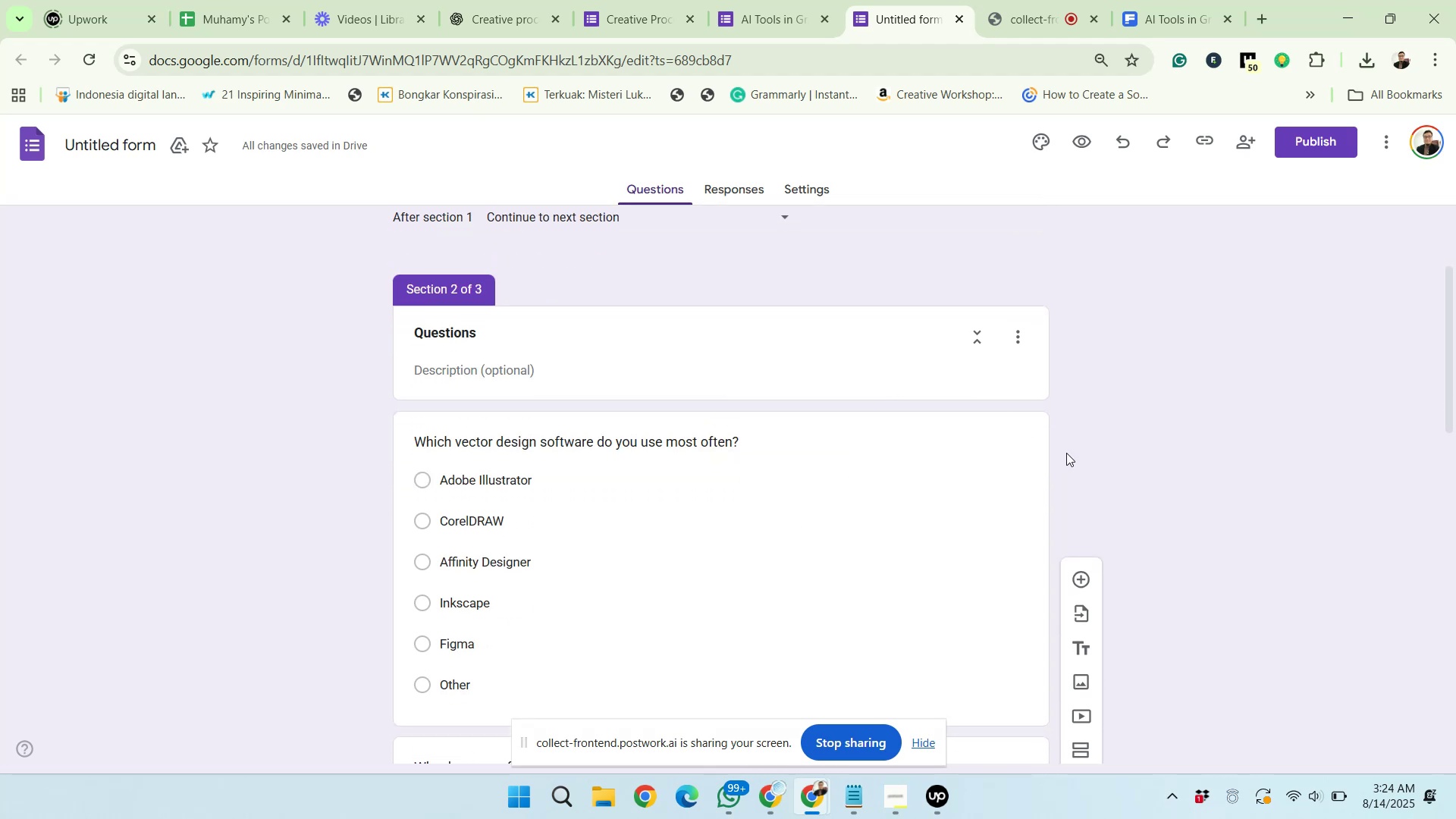 
left_click([1072, 456])
 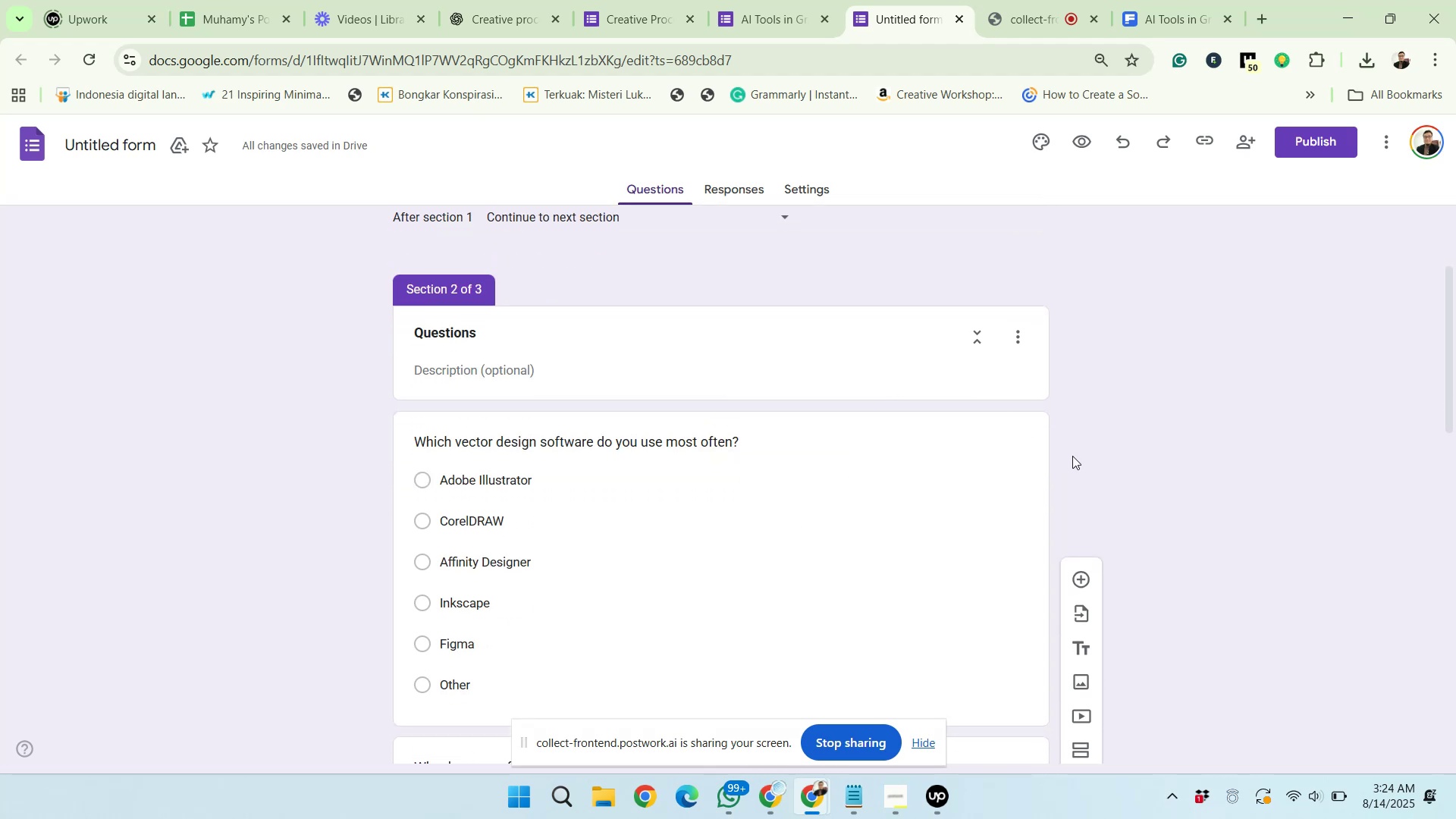 
scroll: coordinate [1073, 456], scroll_direction: up, amount: 4.0
 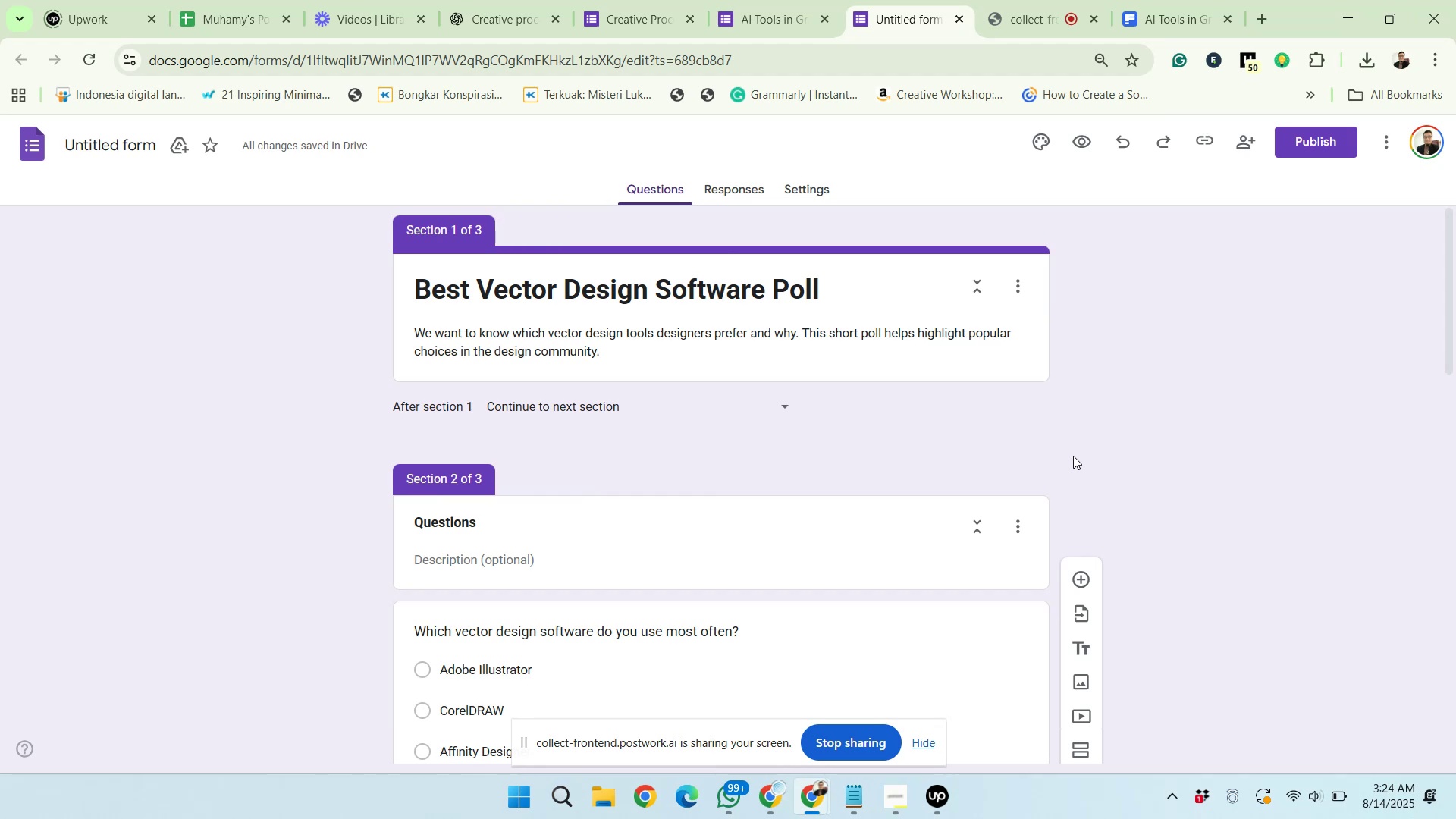 
wait(8.0)
 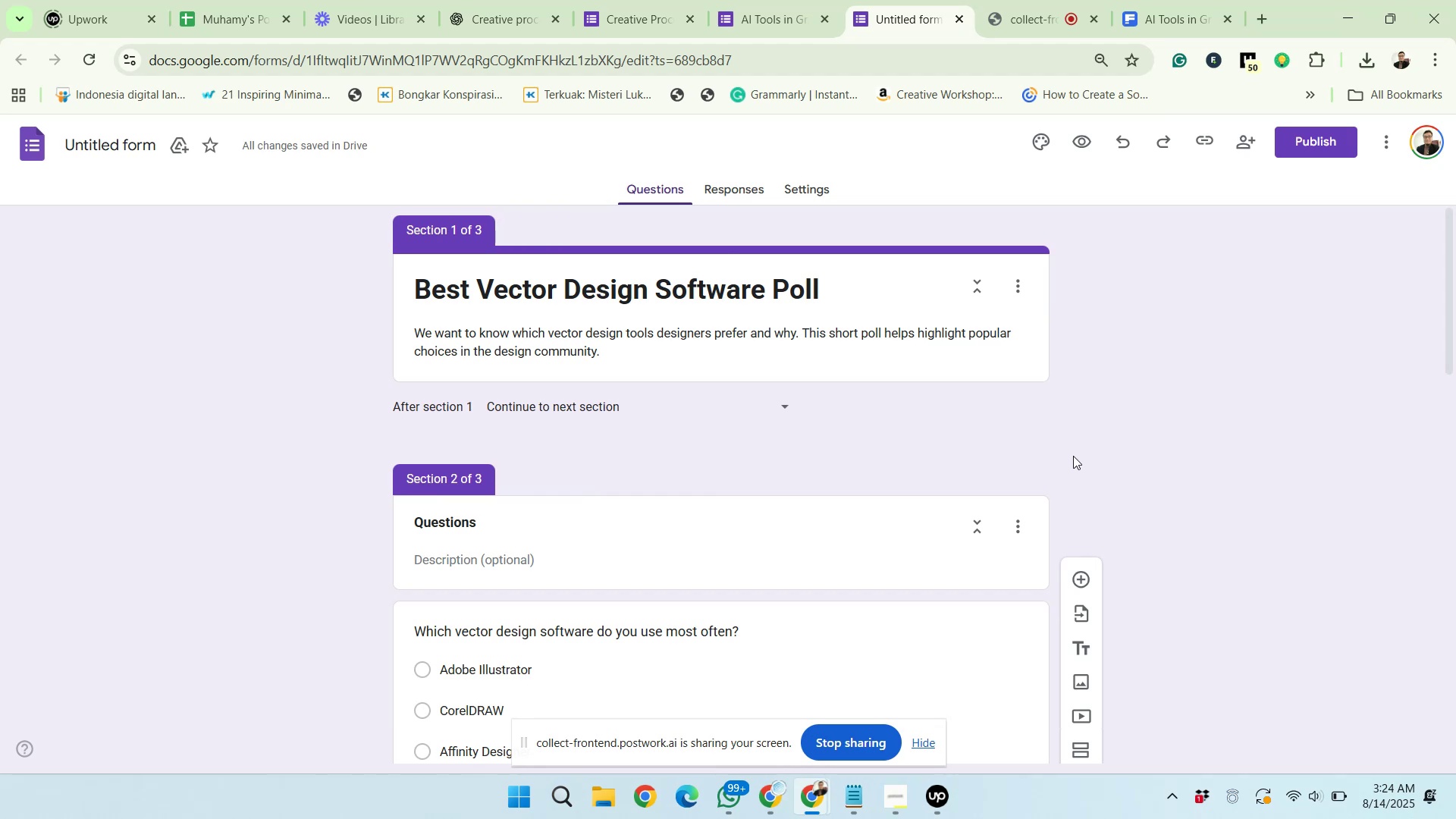 
scroll: coordinate [1073, 456], scroll_direction: down, amount: 1.0
 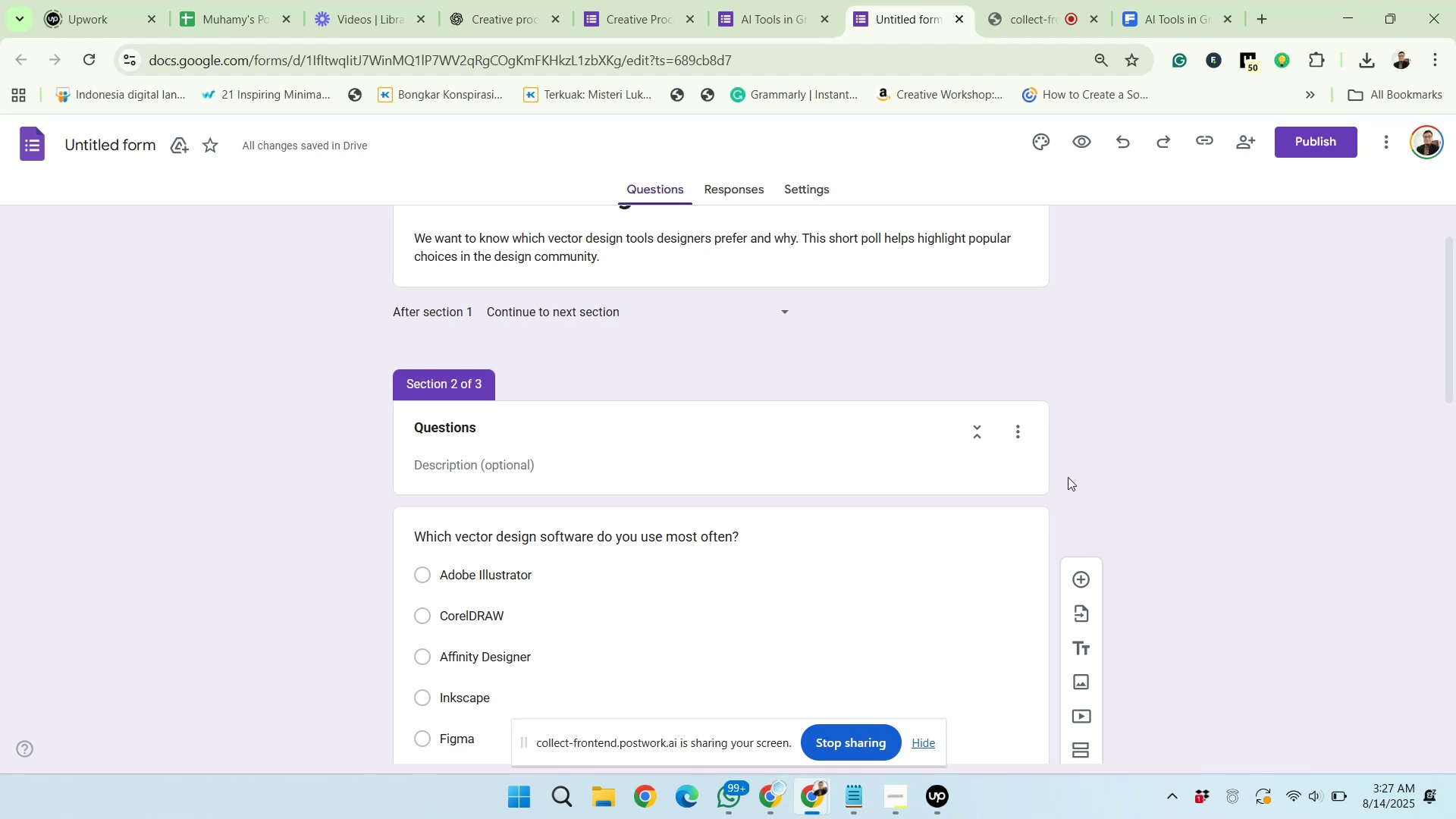 
wait(150.46)
 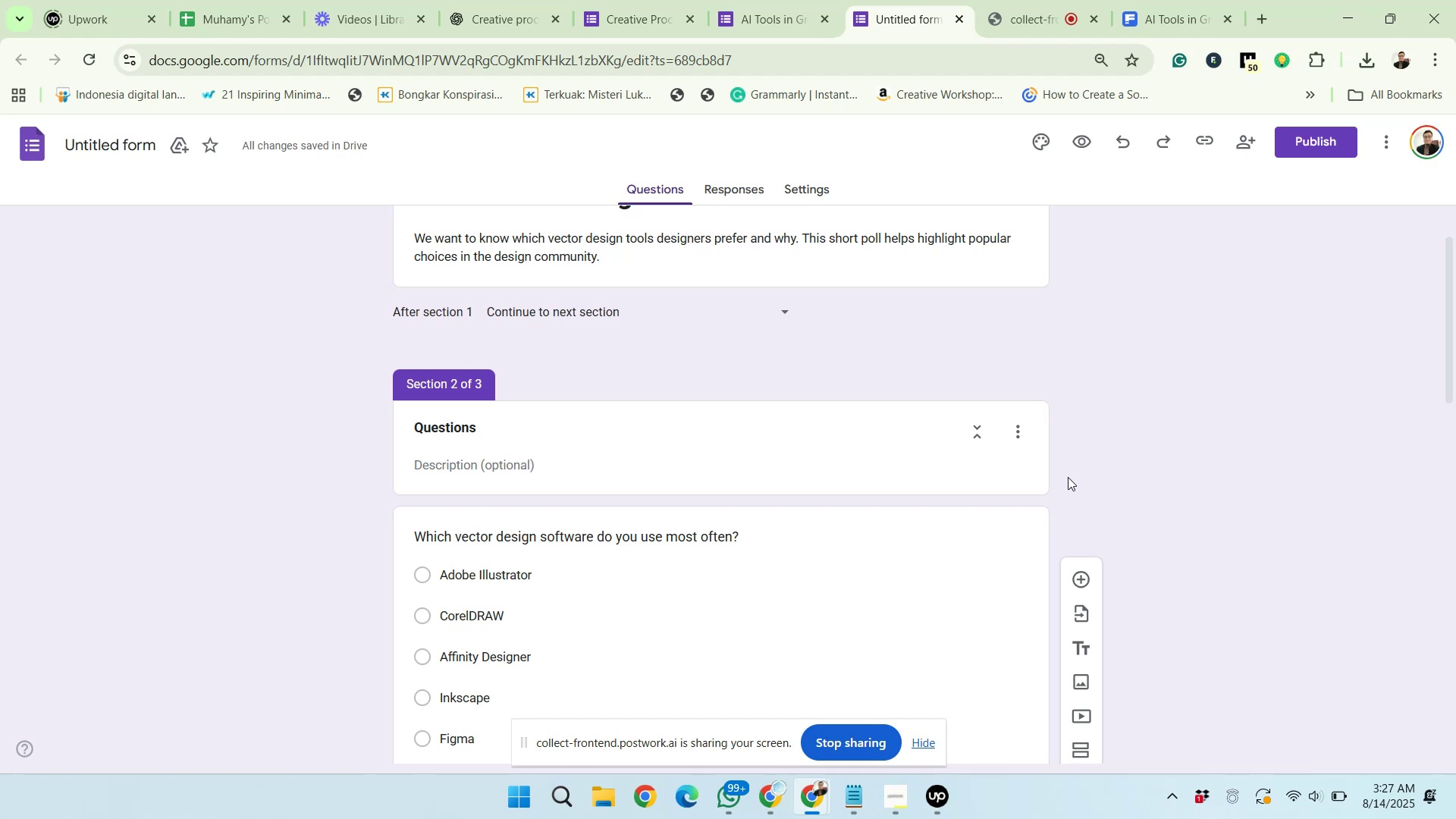 
scroll: coordinate [1083, 440], scroll_direction: up, amount: 6.0
 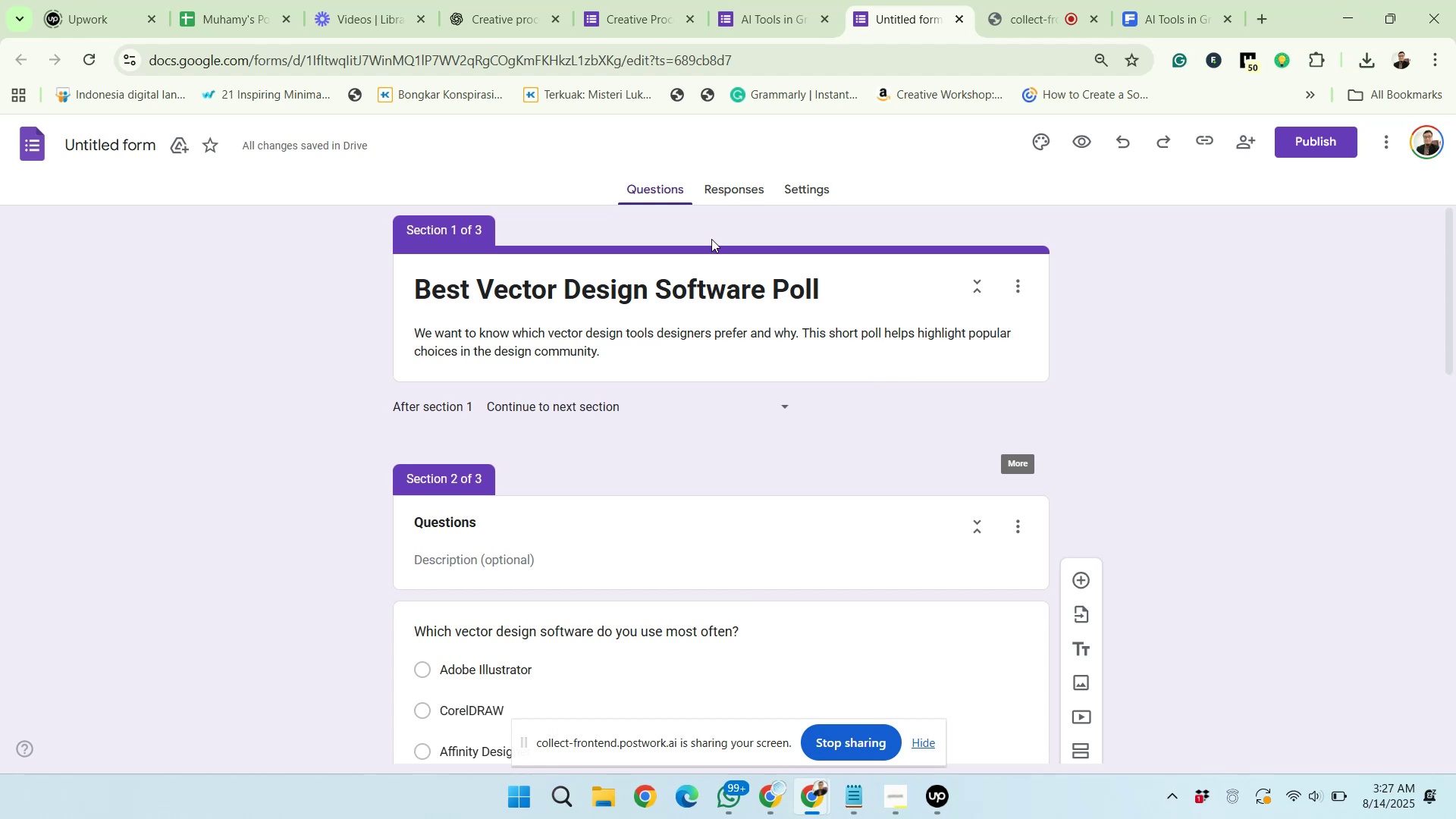 
wait(7.9)
 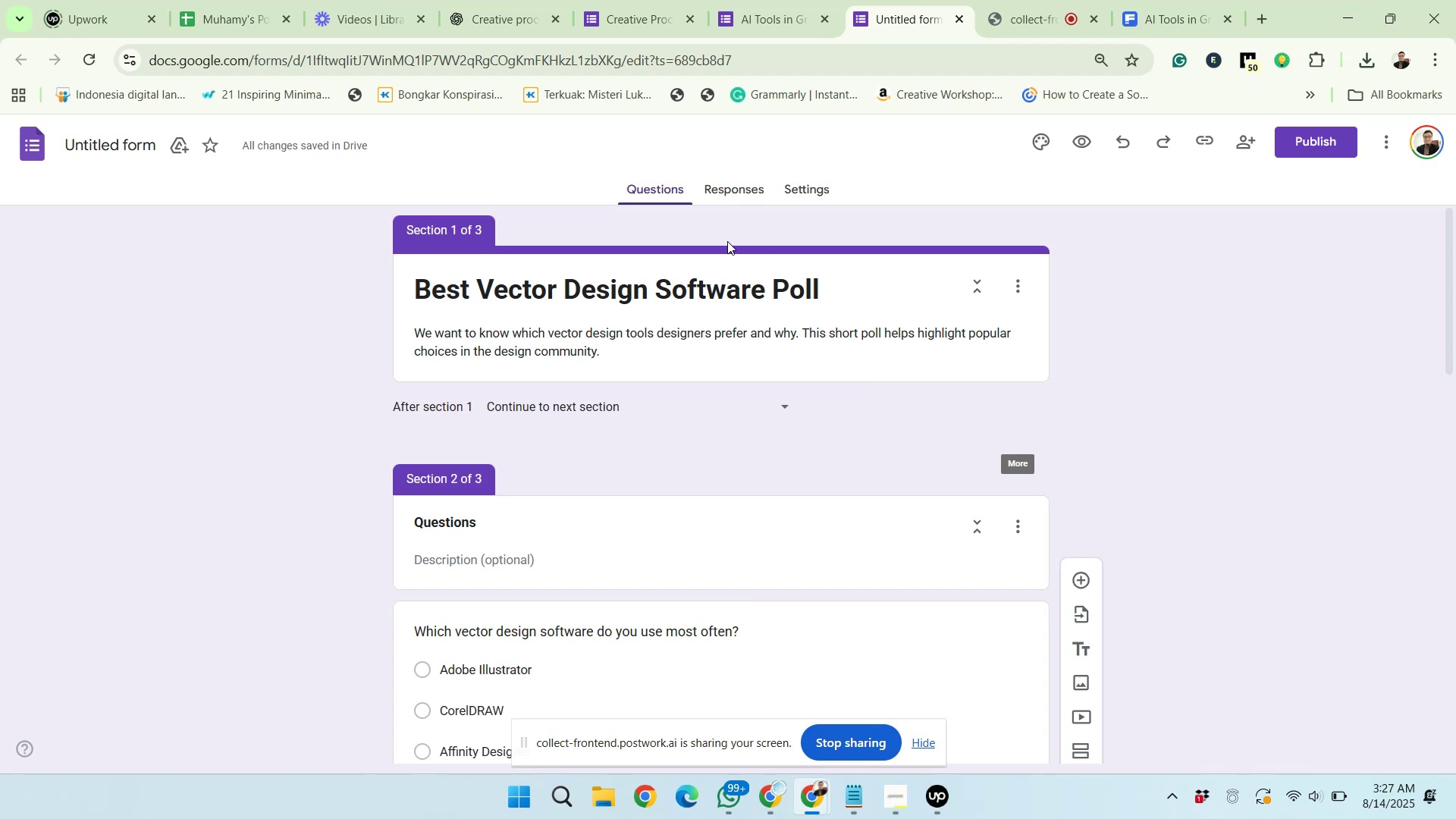 
left_click_drag(start_coordinate=[479, 290], to_coordinate=[764, 312])
 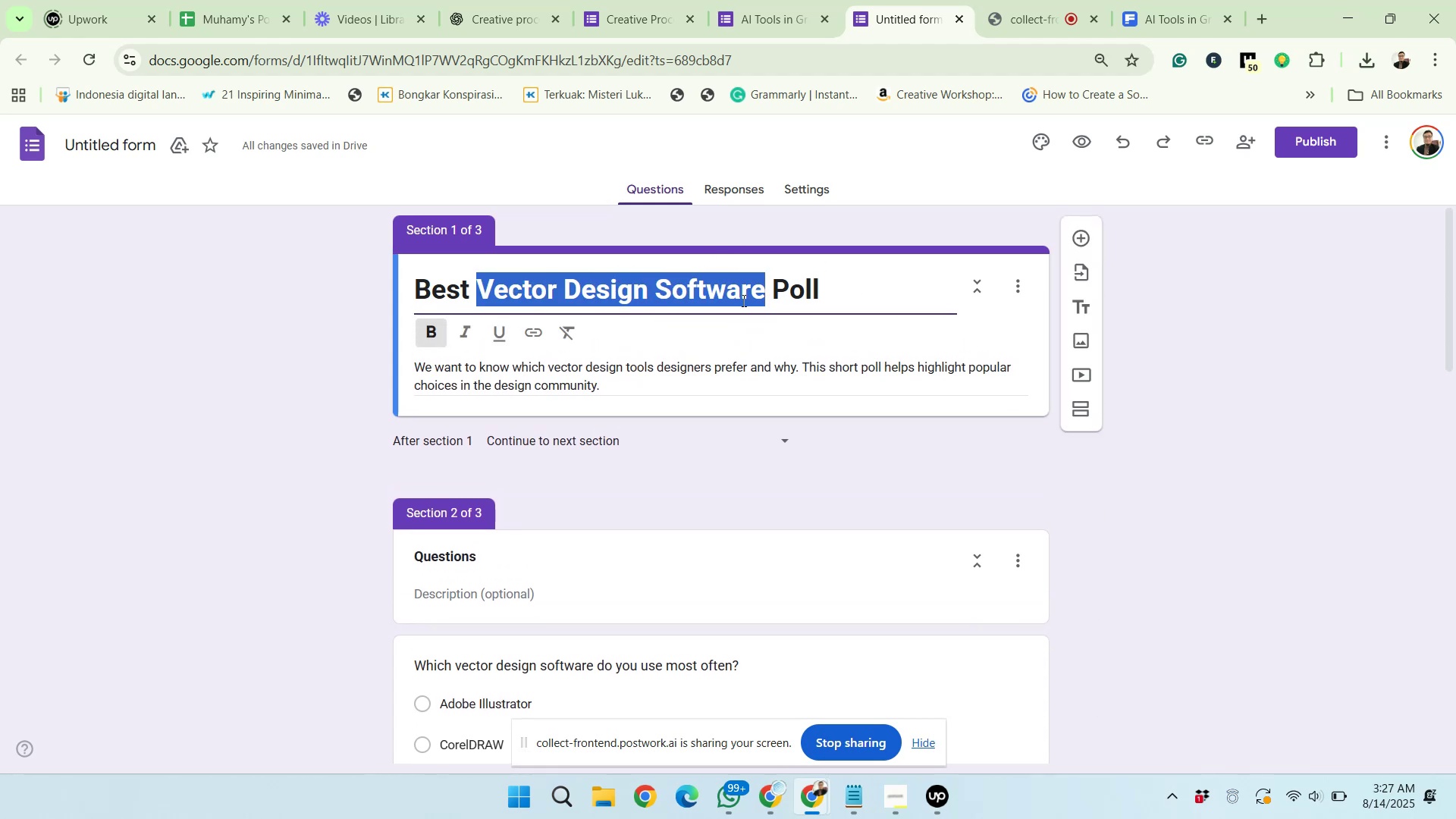 
right_click([742, 300])
 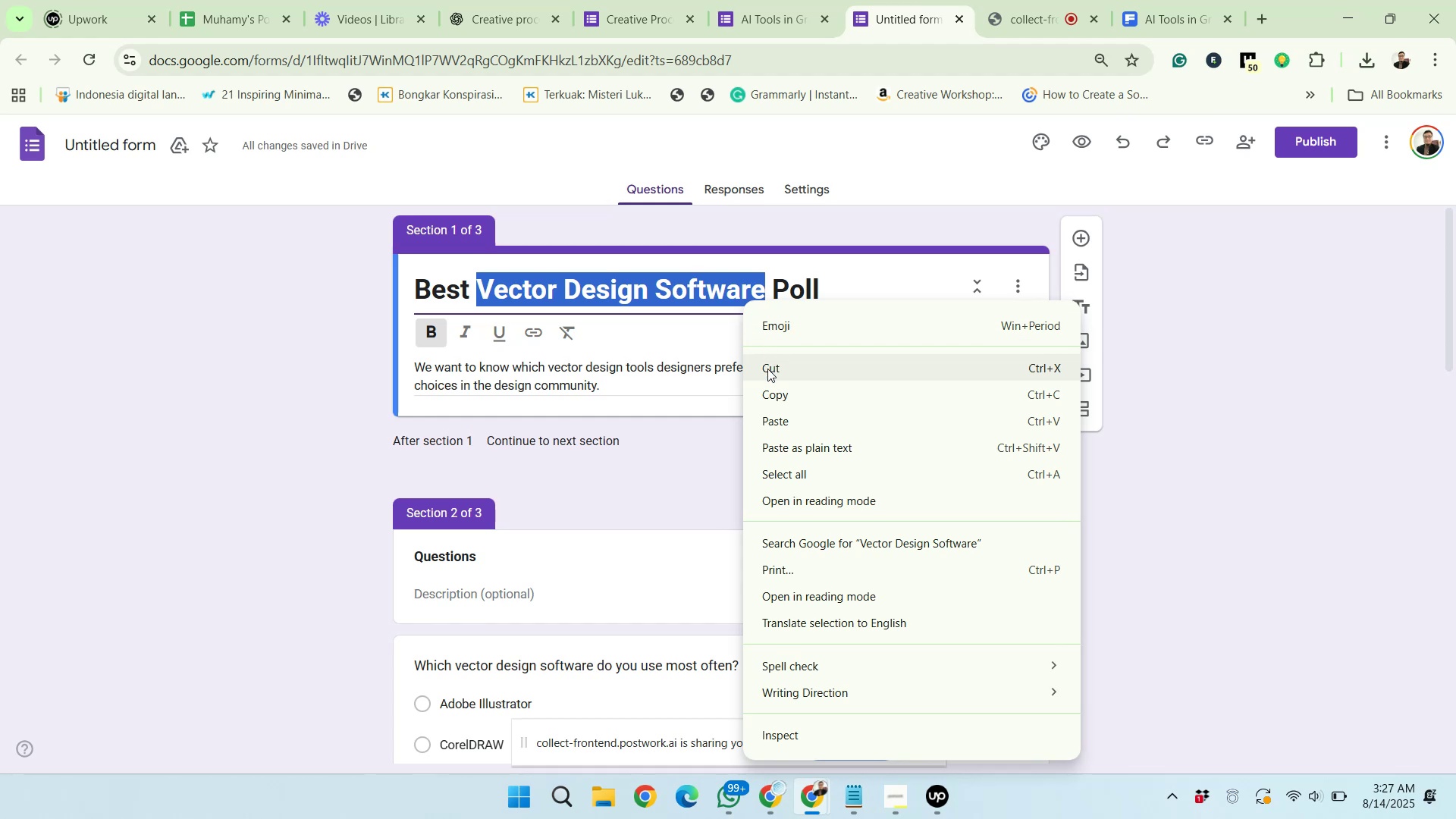 
left_click([770, 397])
 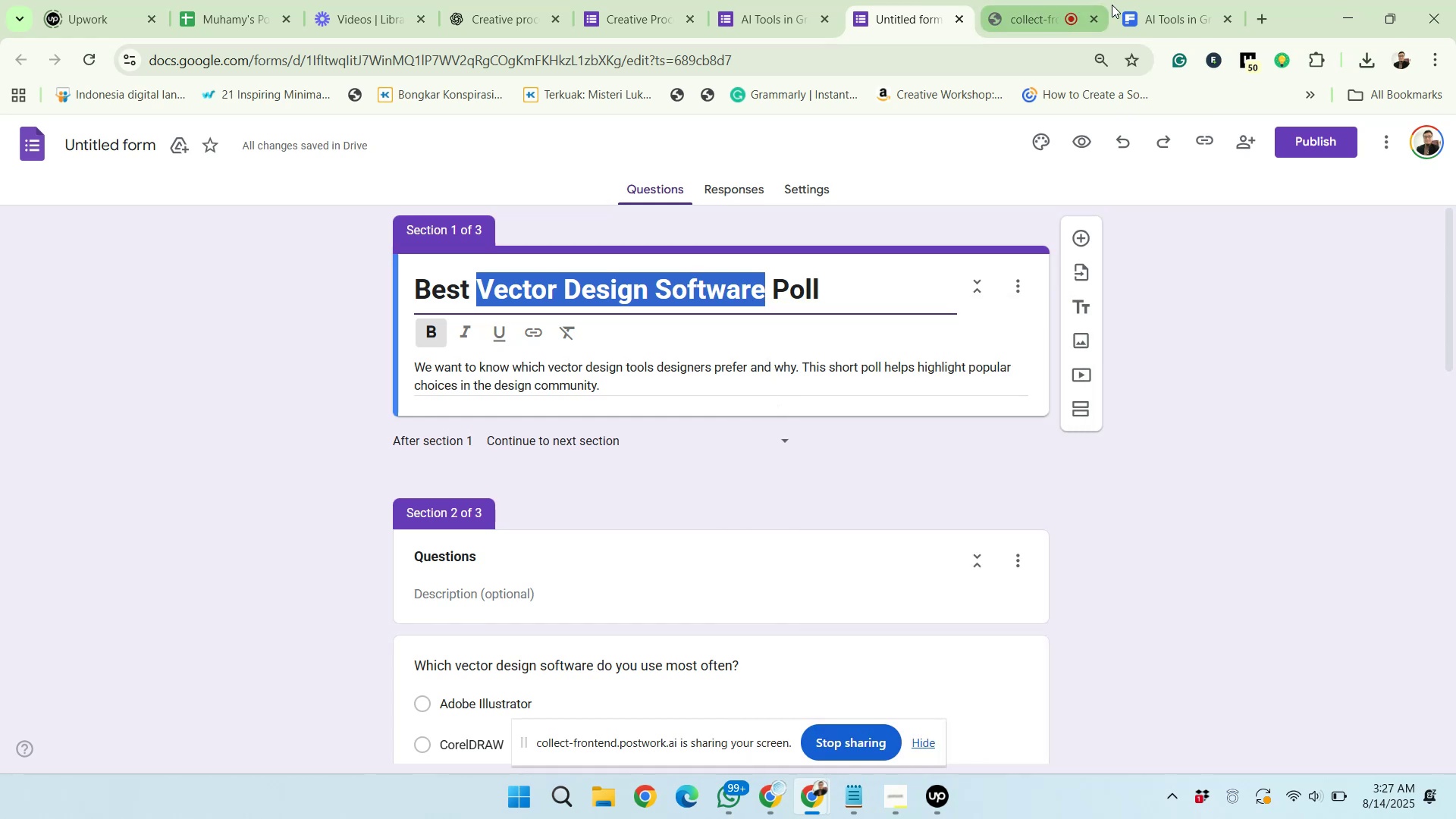 
left_click([1145, 6])
 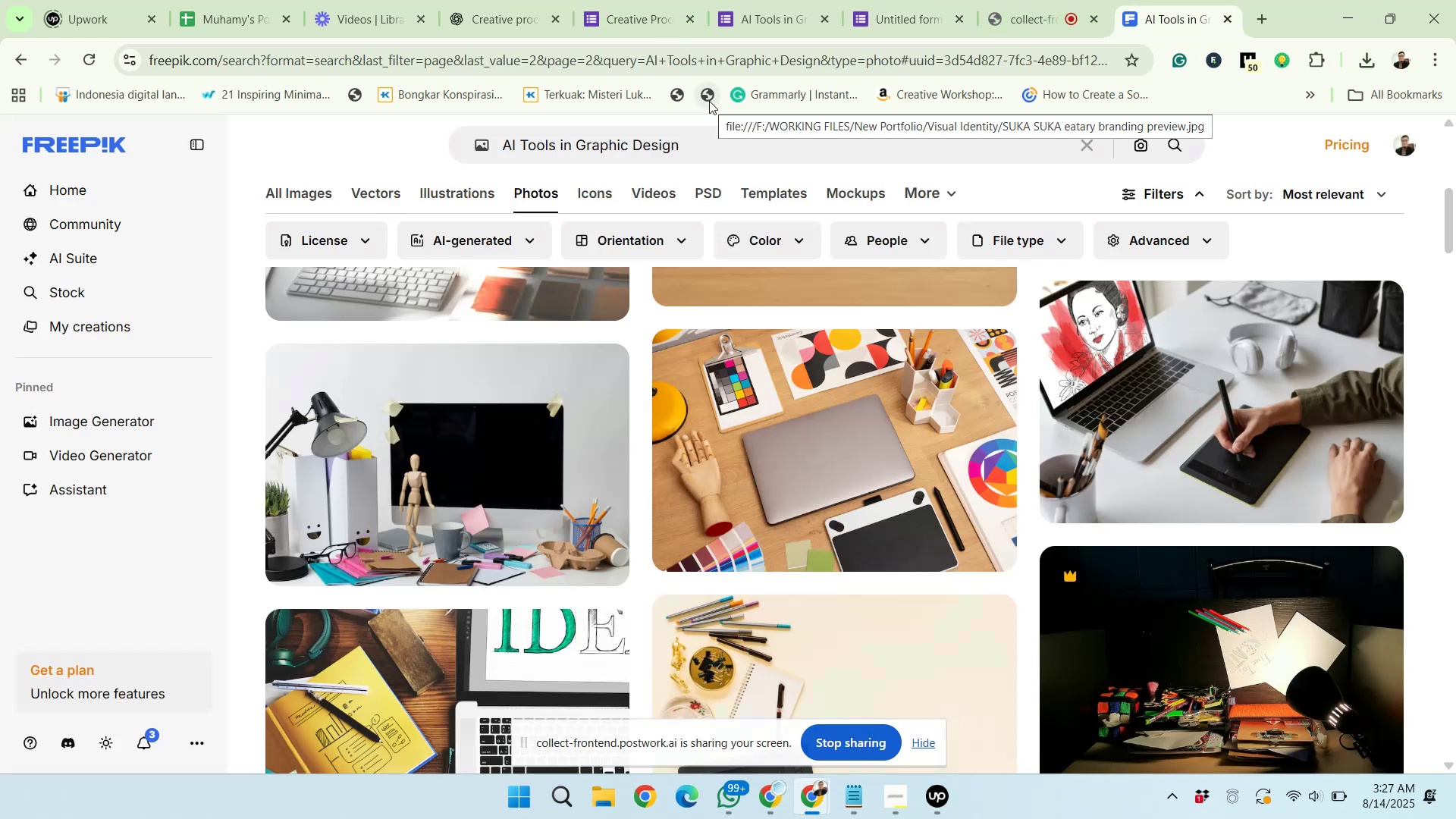 
wait(5.61)
 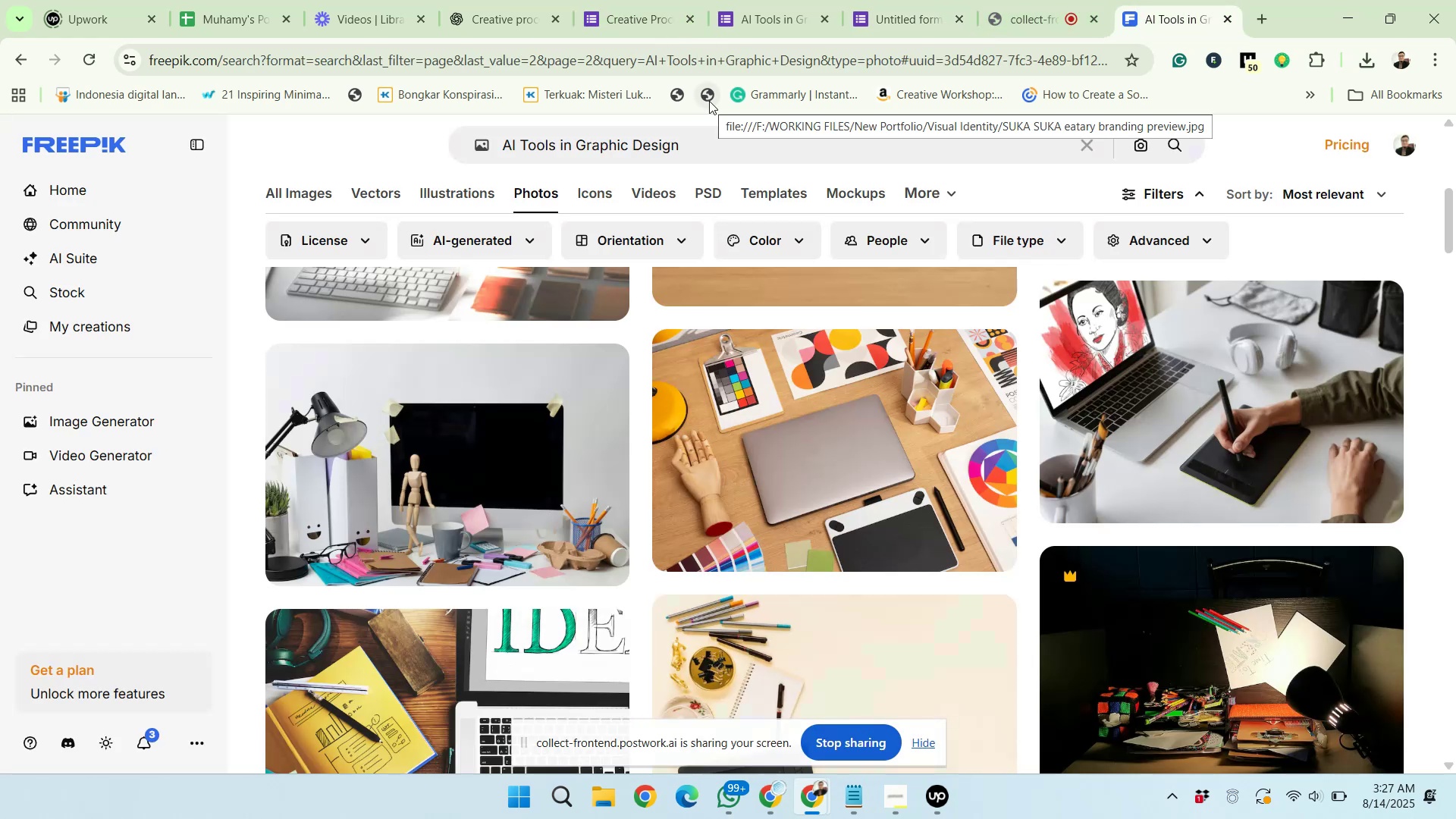 
left_click_drag(start_coordinate=[695, 149], to_coordinate=[481, 134])
 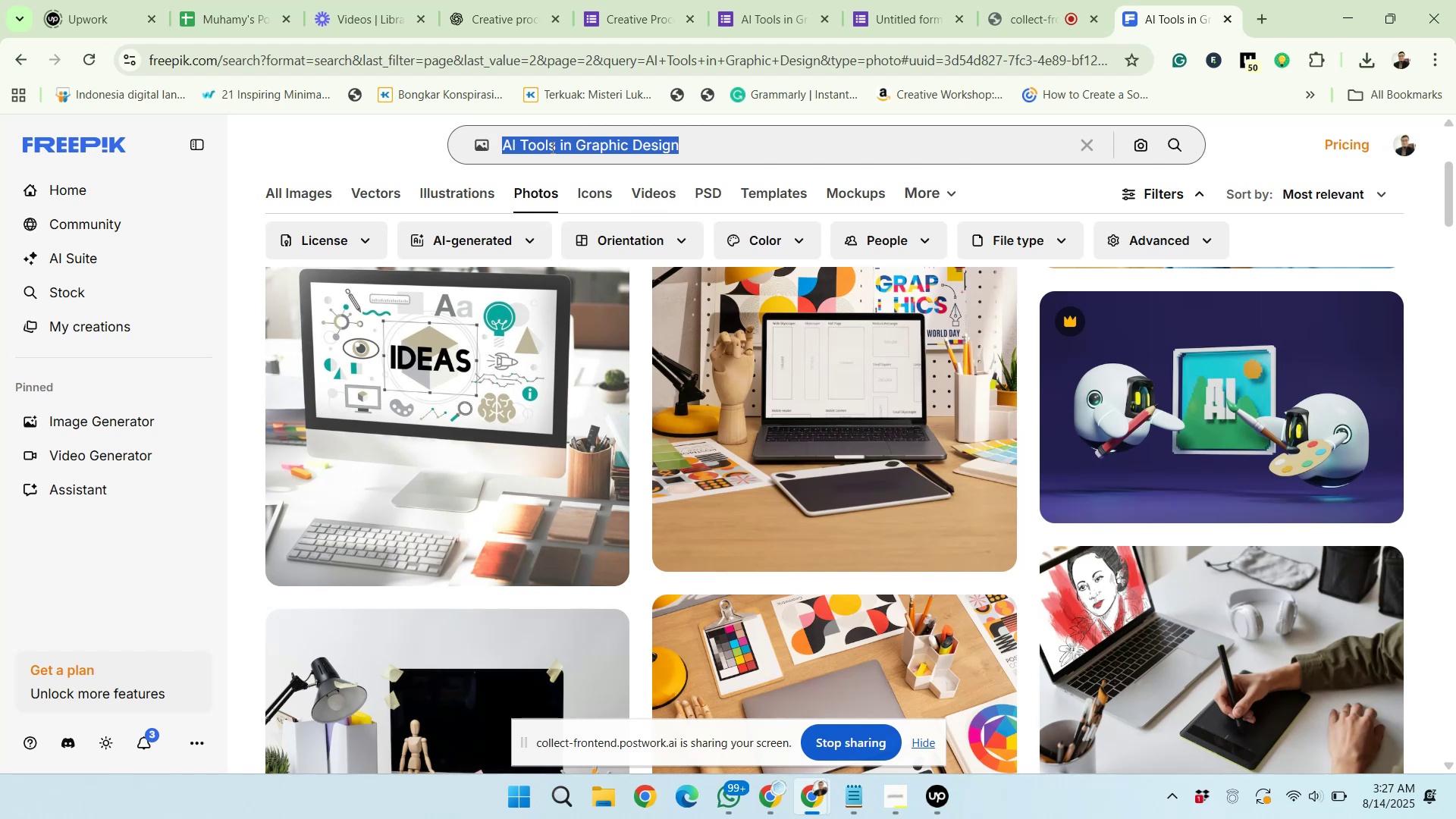 
right_click([551, 146])
 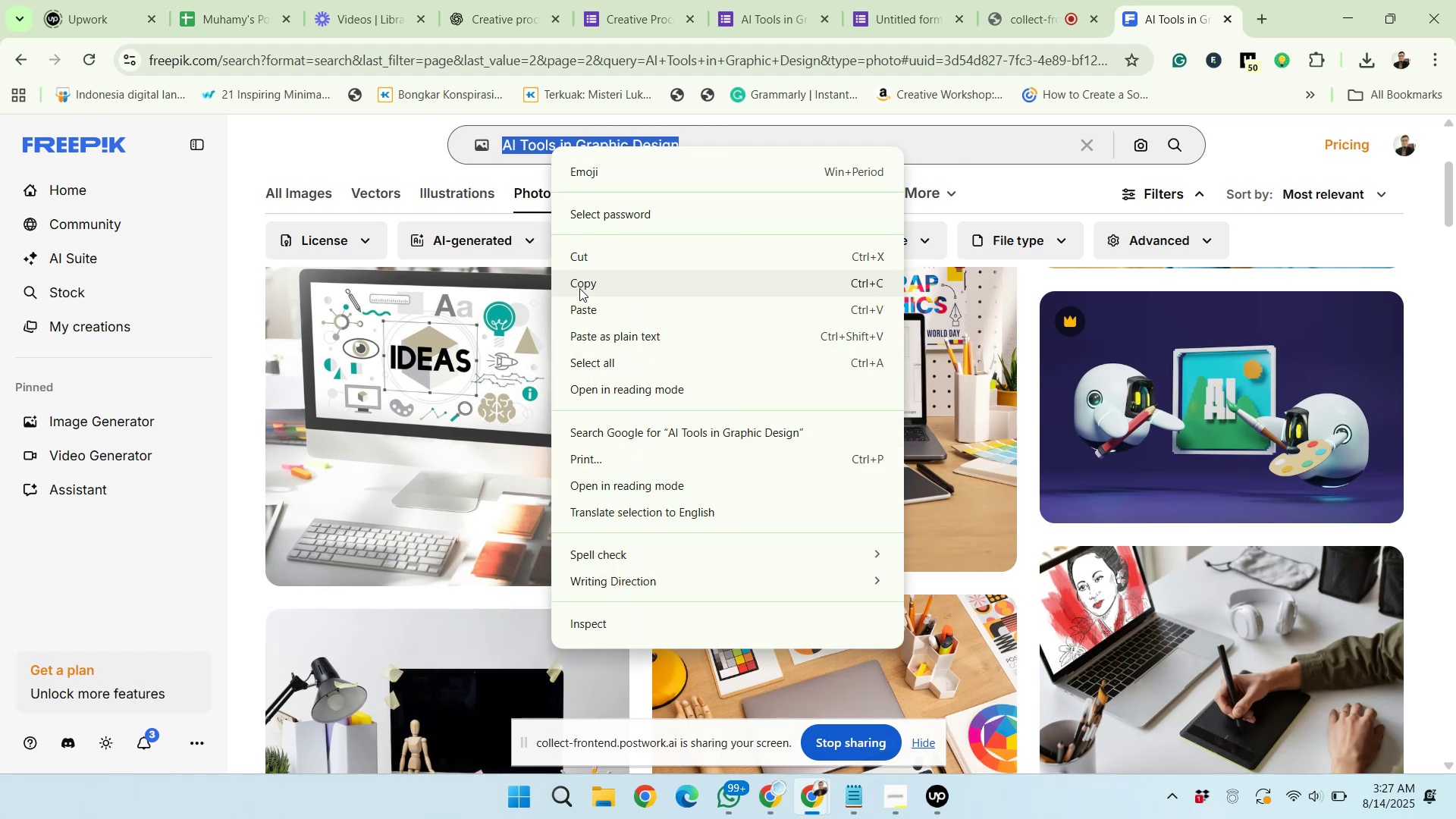 
left_click([580, 307])
 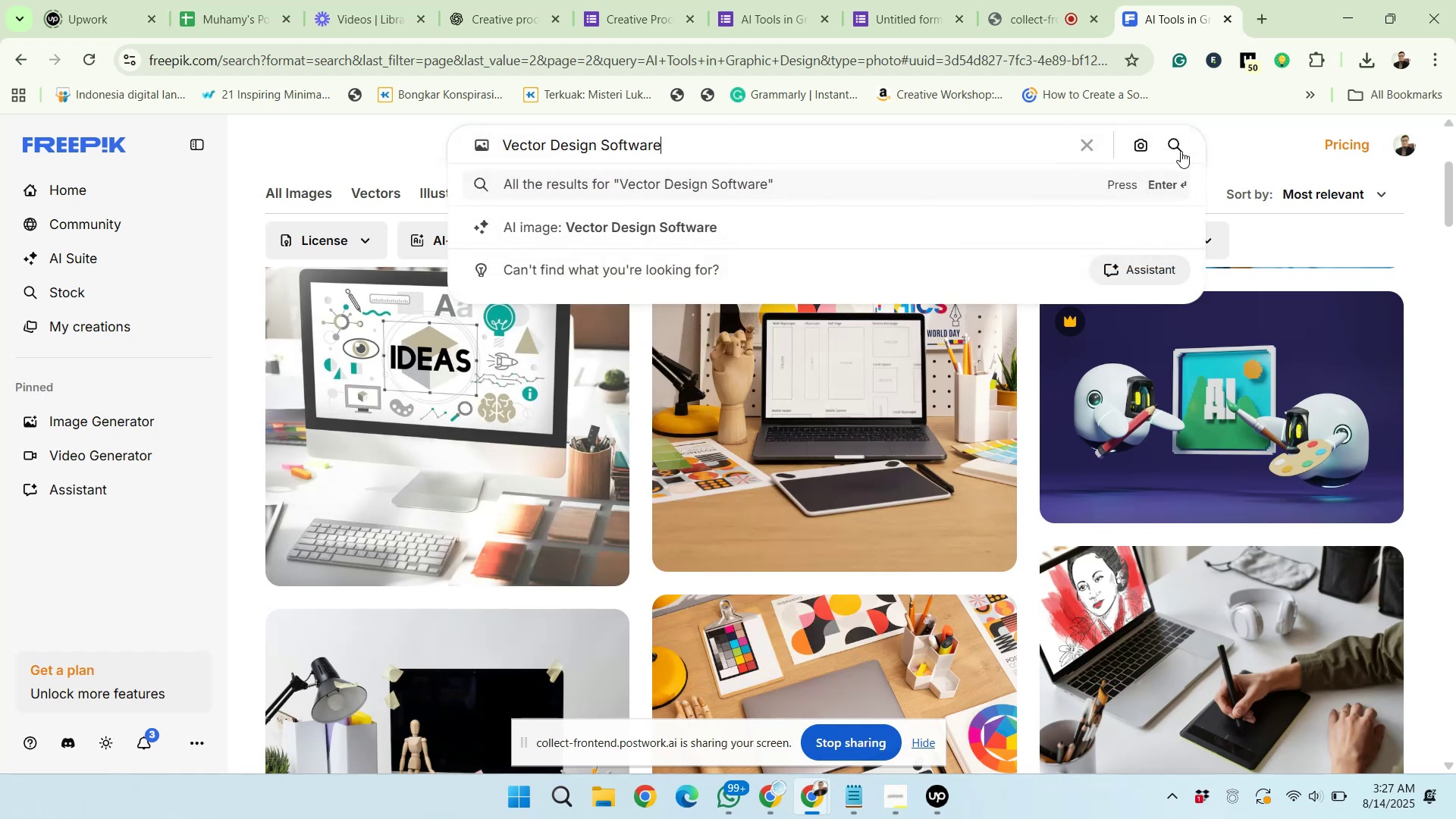 
left_click([1181, 143])
 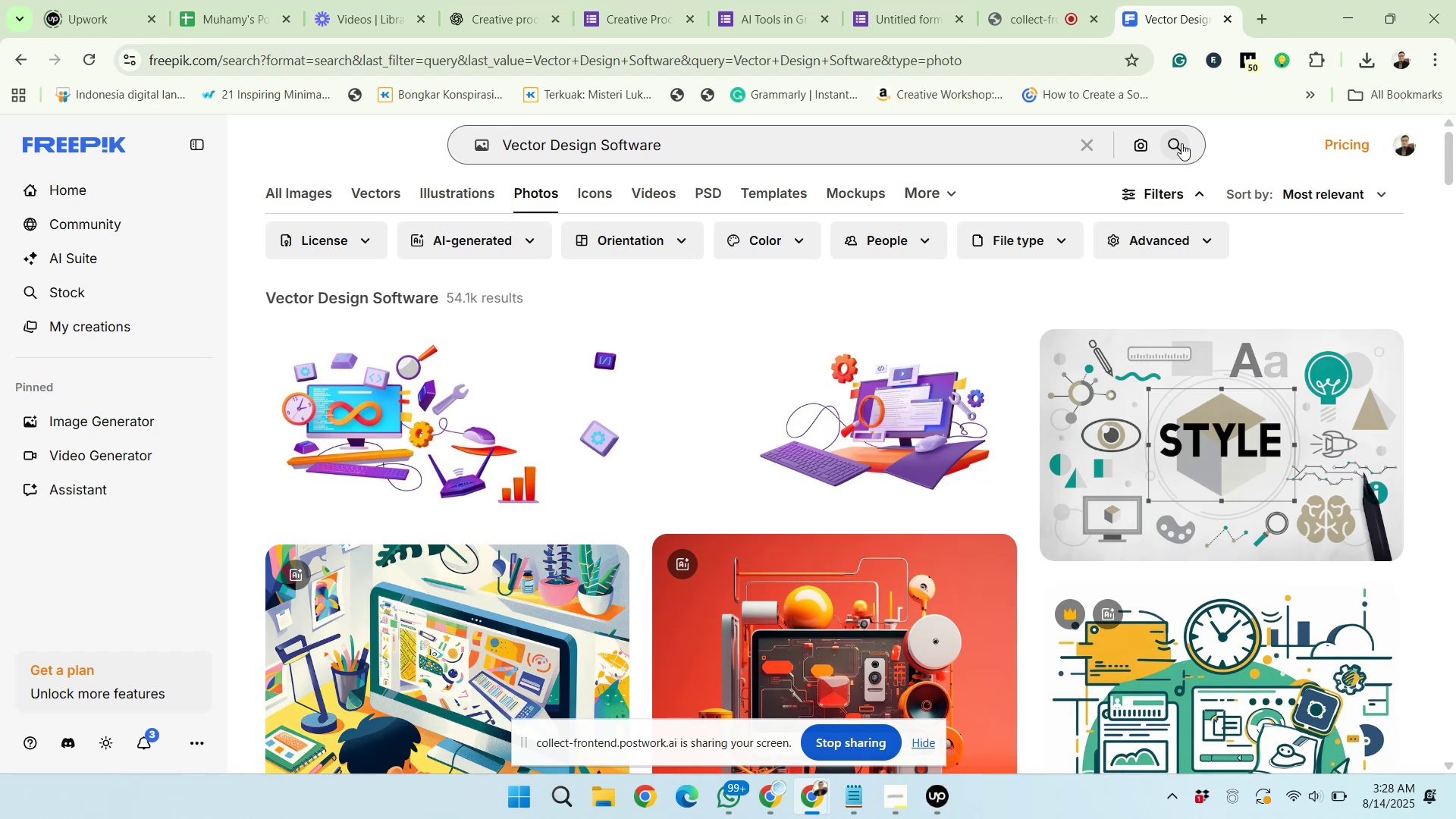 
wait(75.2)
 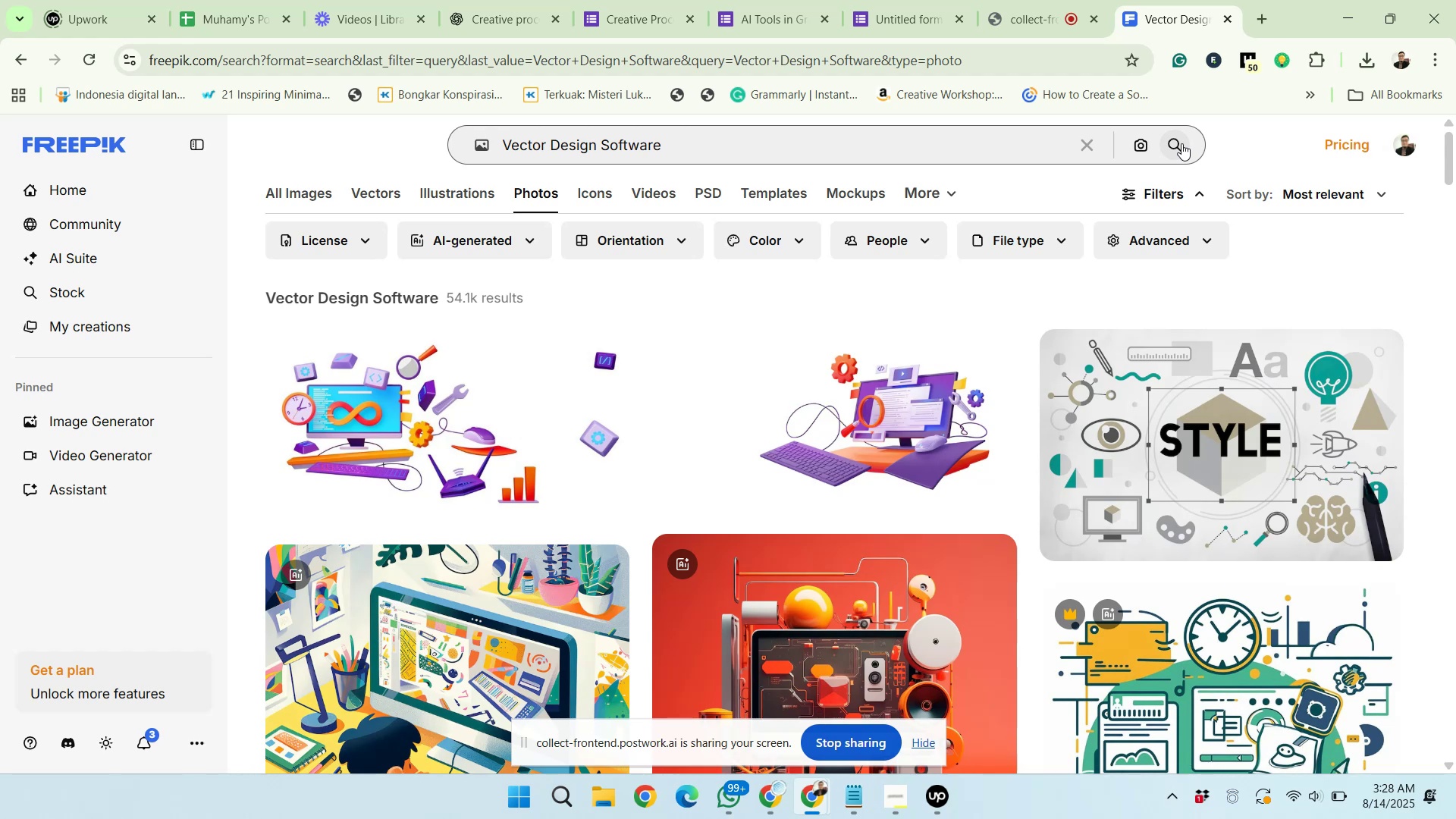 
scroll: coordinate [710, 350], scroll_direction: down, amount: 3.0
 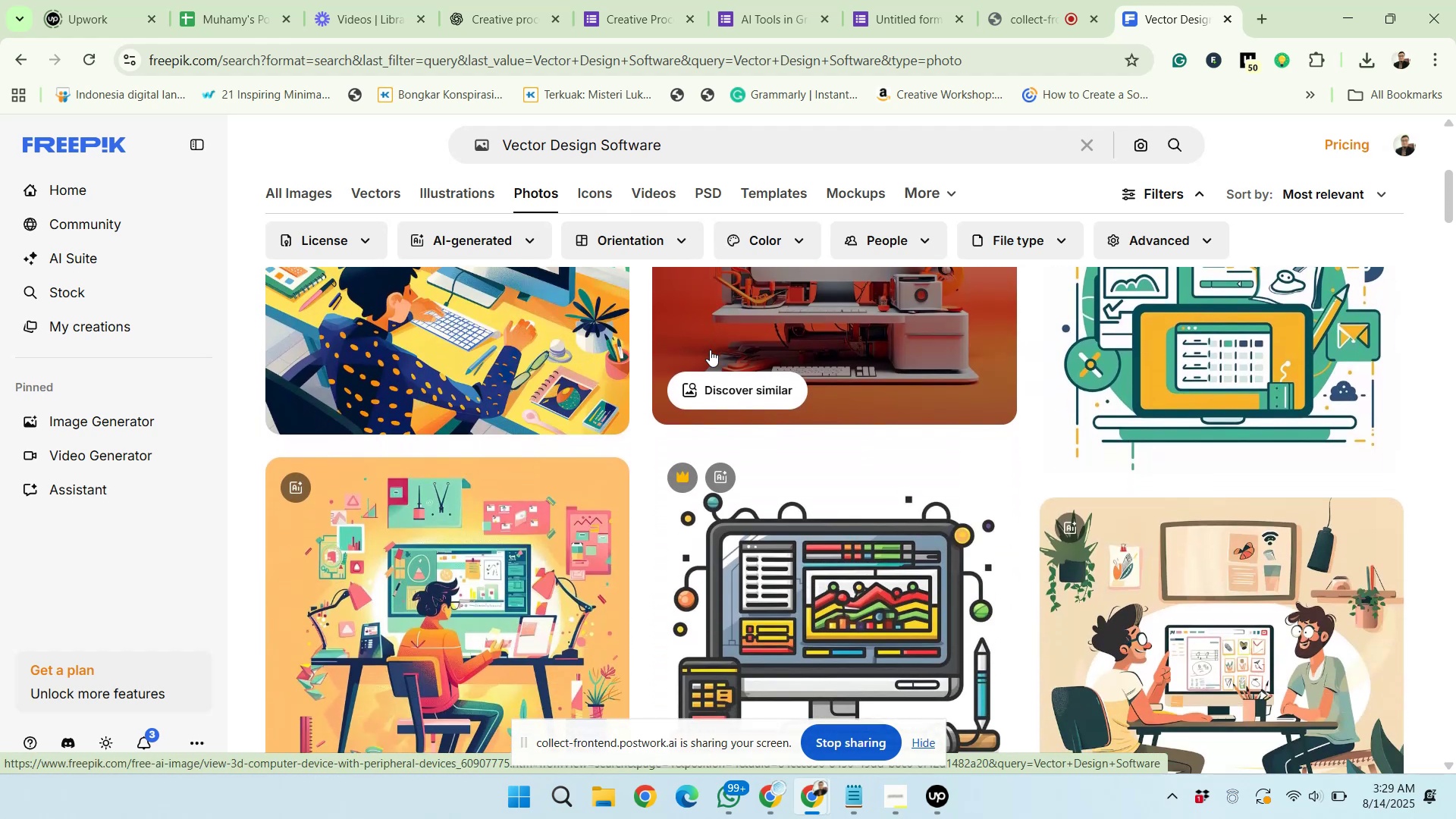 
scroll: coordinate [710, 350], scroll_direction: up, amount: 2.0
 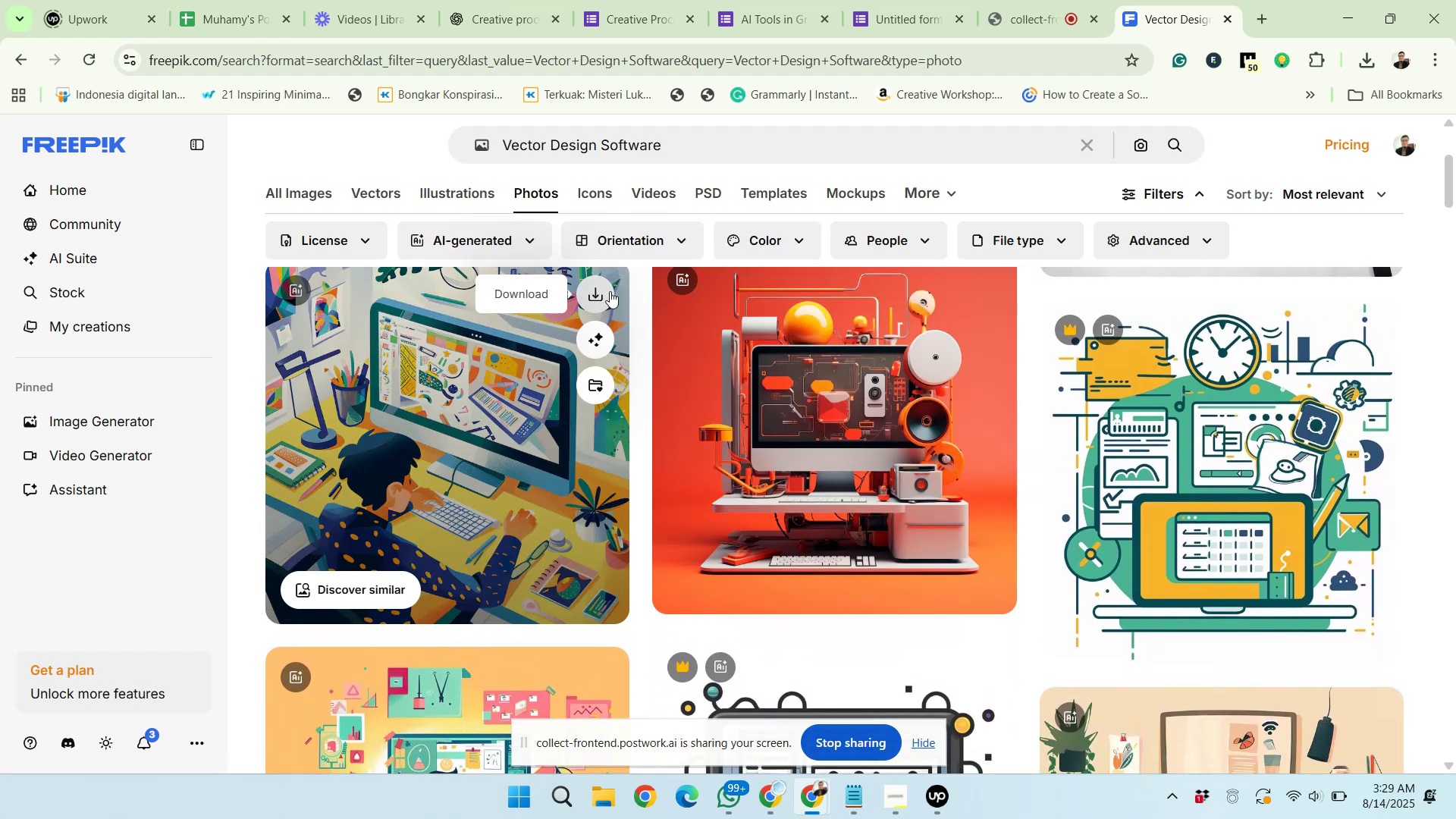 
left_click([610, 291])
 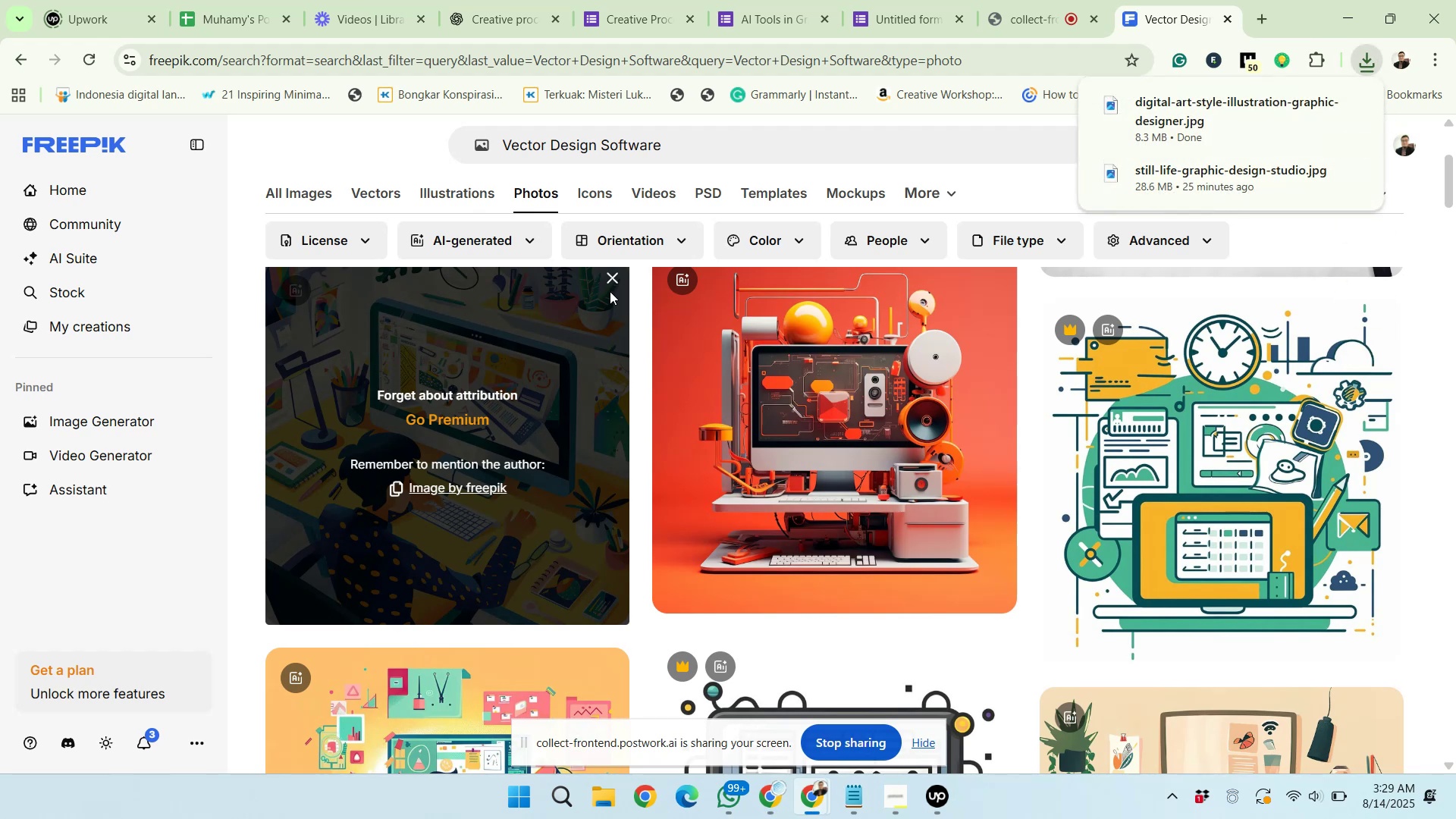 
wait(15.3)
 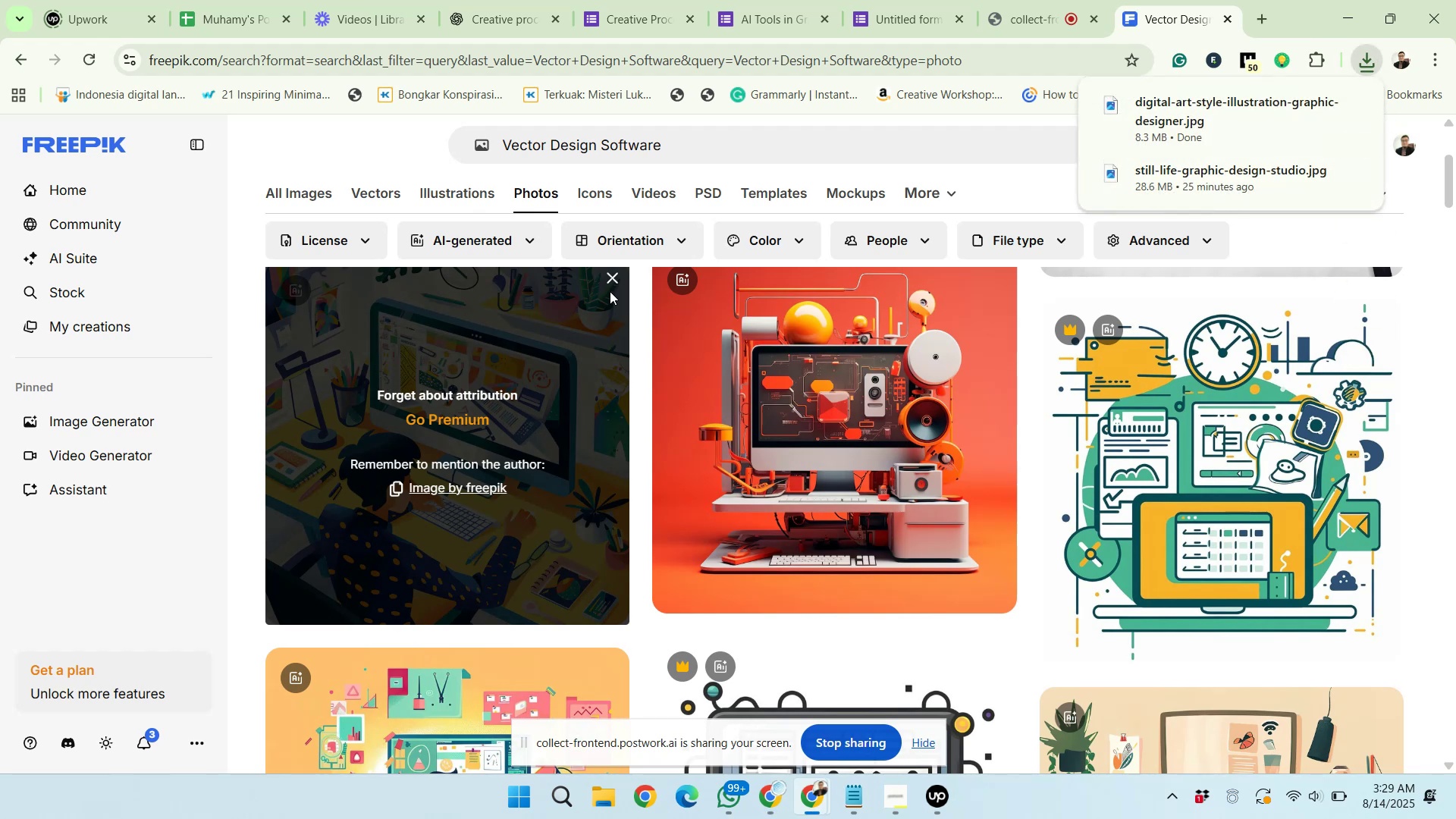 
scroll: coordinate [874, 492], scroll_direction: up, amount: 2.0
 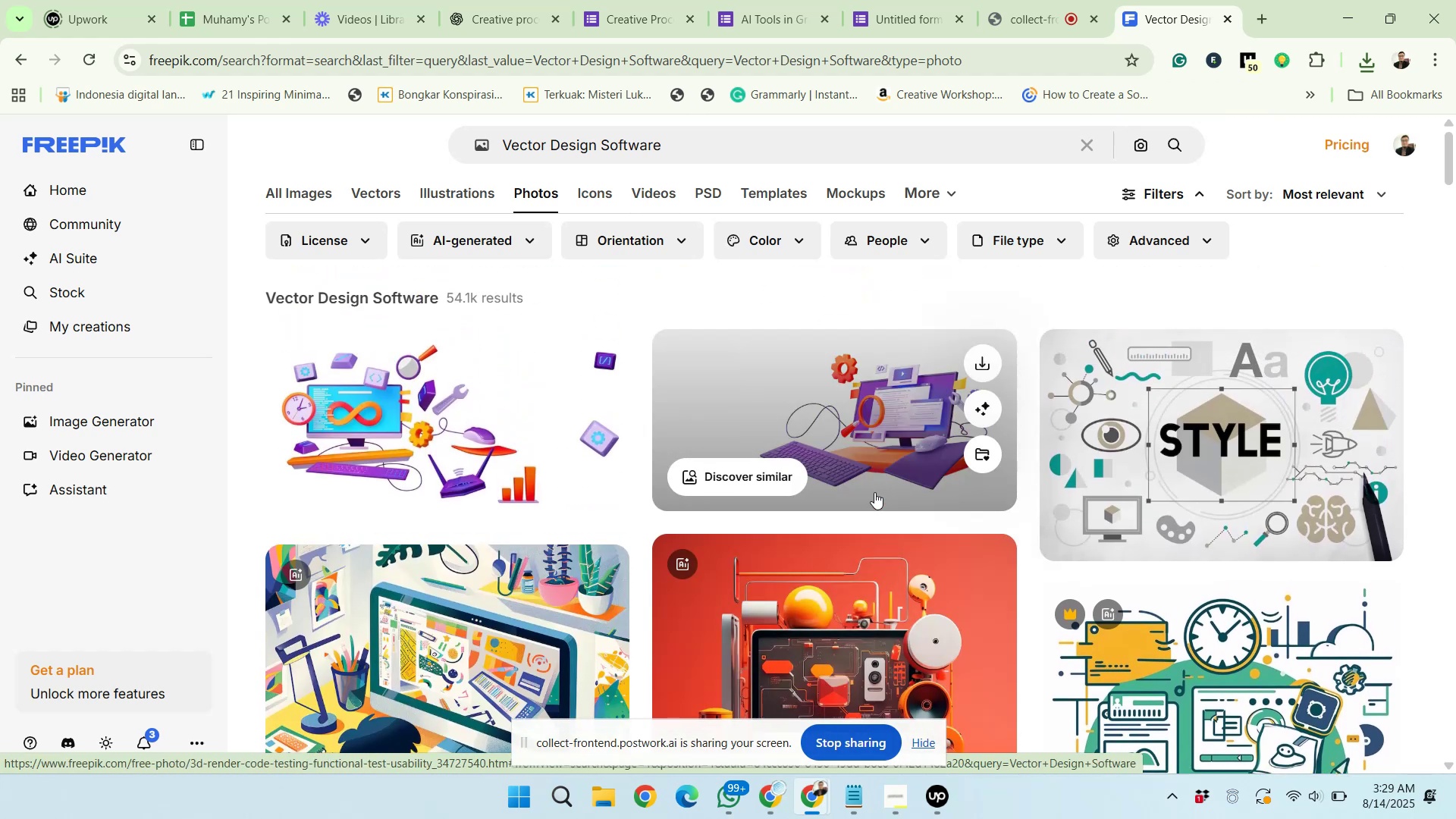 
mouse_move([849, 500])
 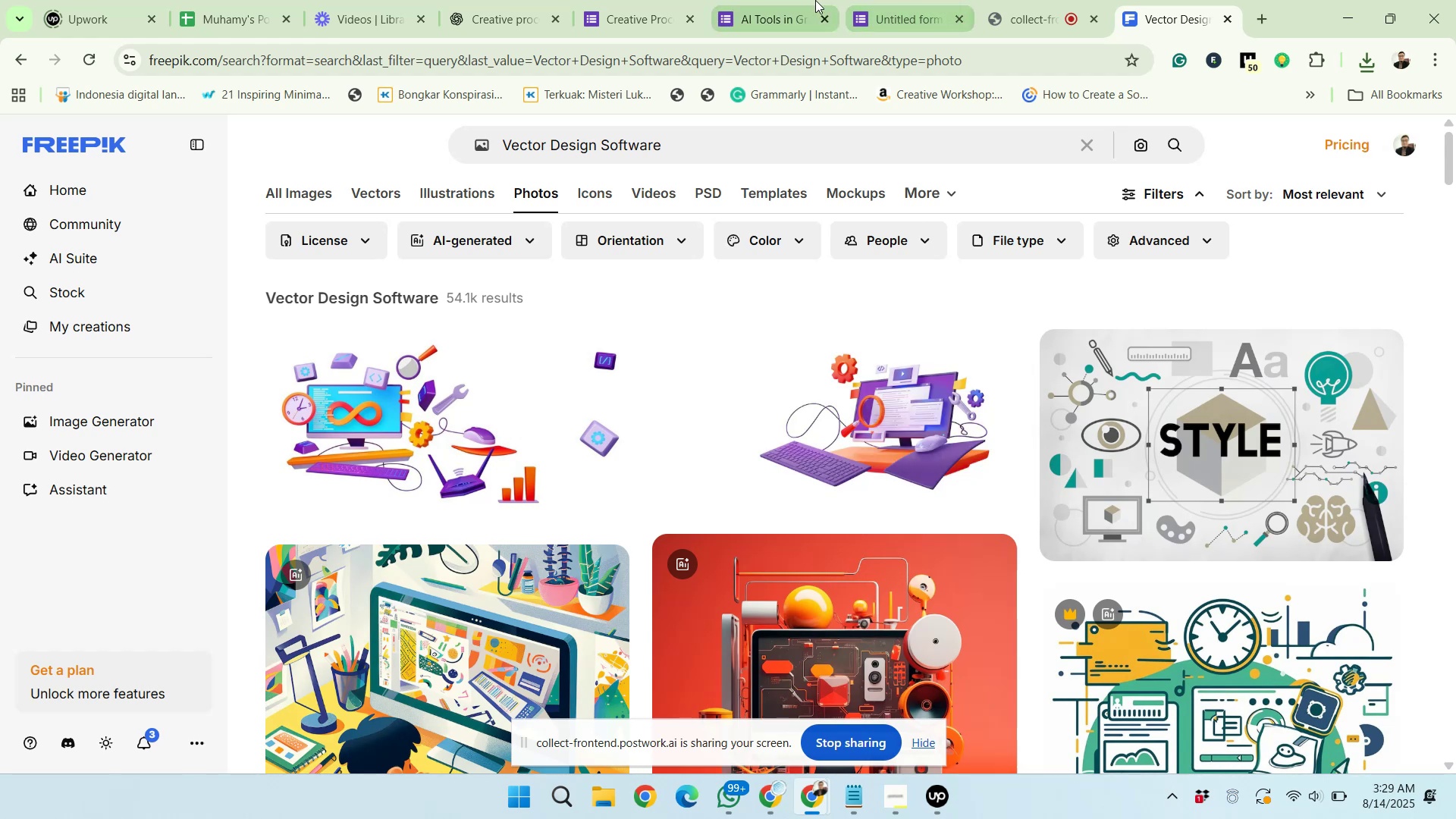 
mouse_move([802, 11])
 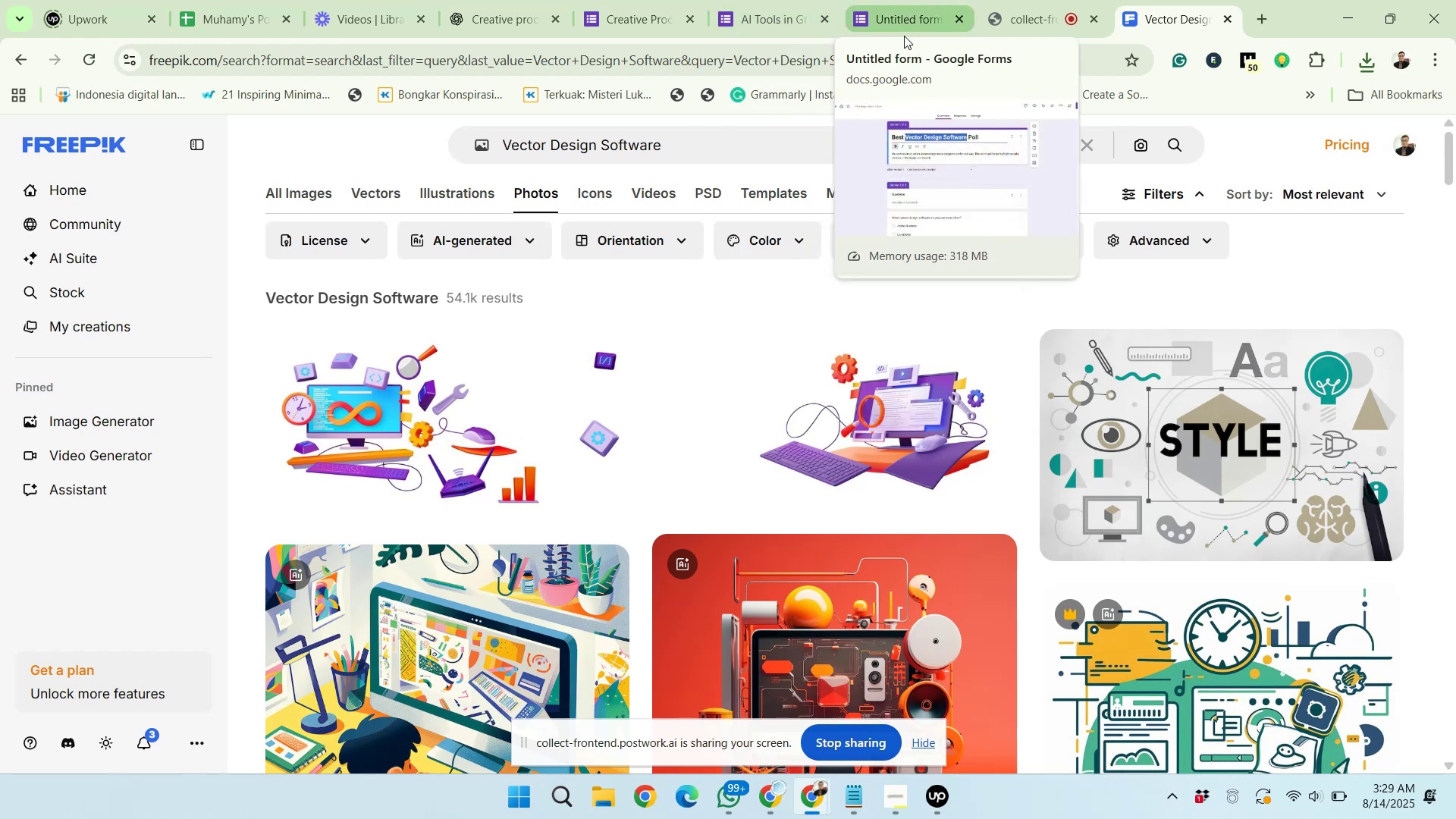 
left_click([904, 36])
 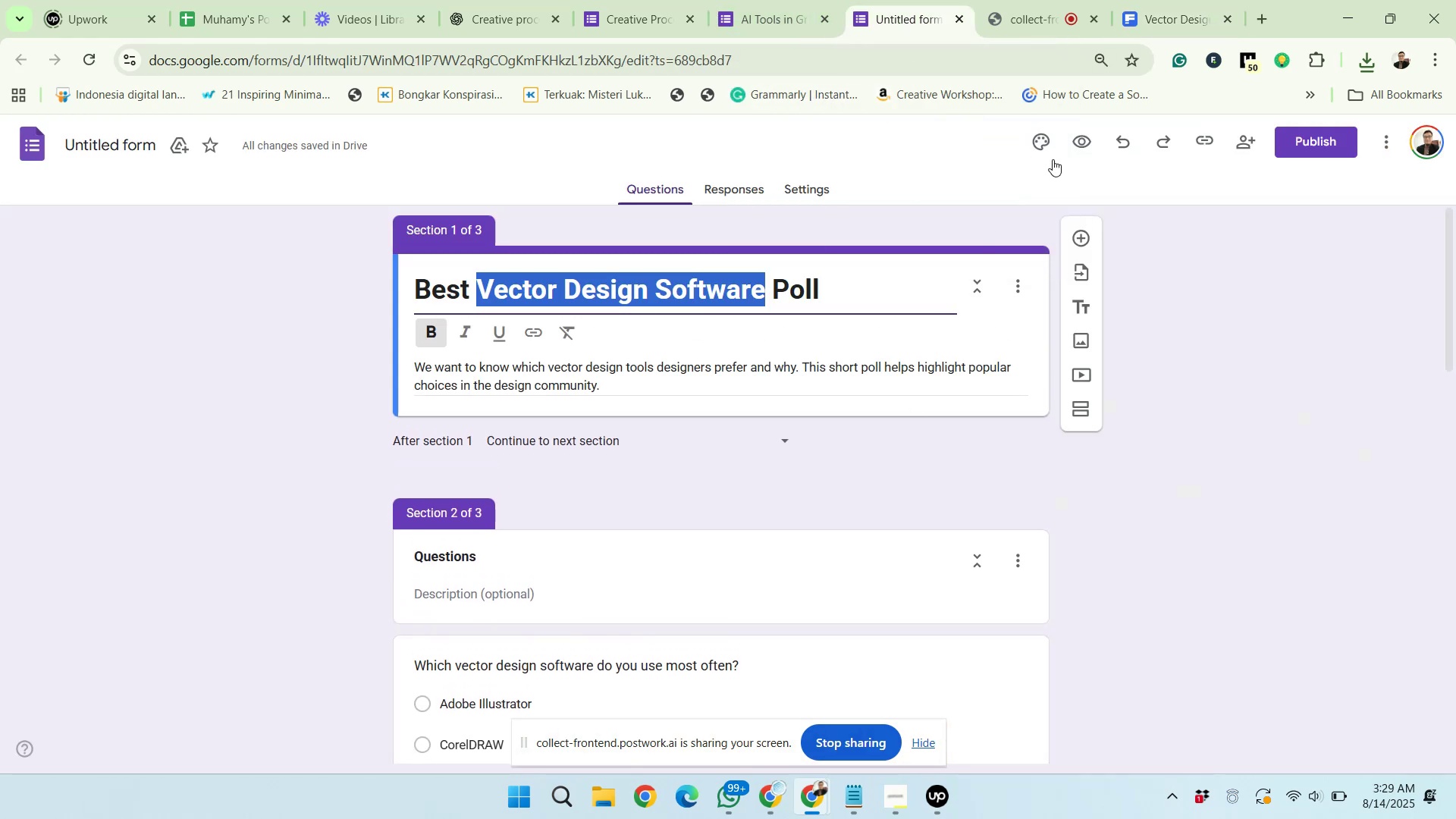 
left_click([1046, 146])
 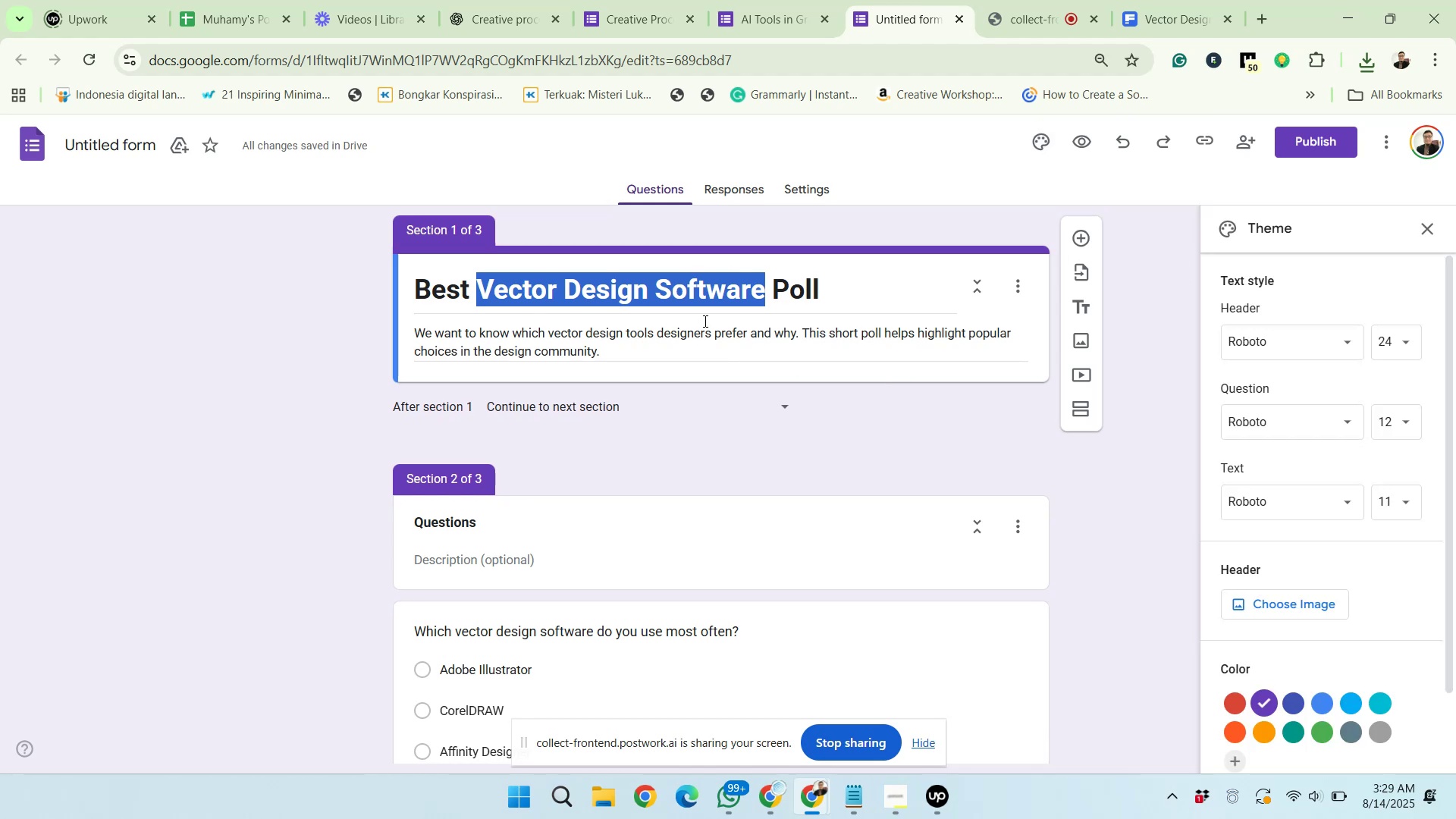 
wait(5.78)
 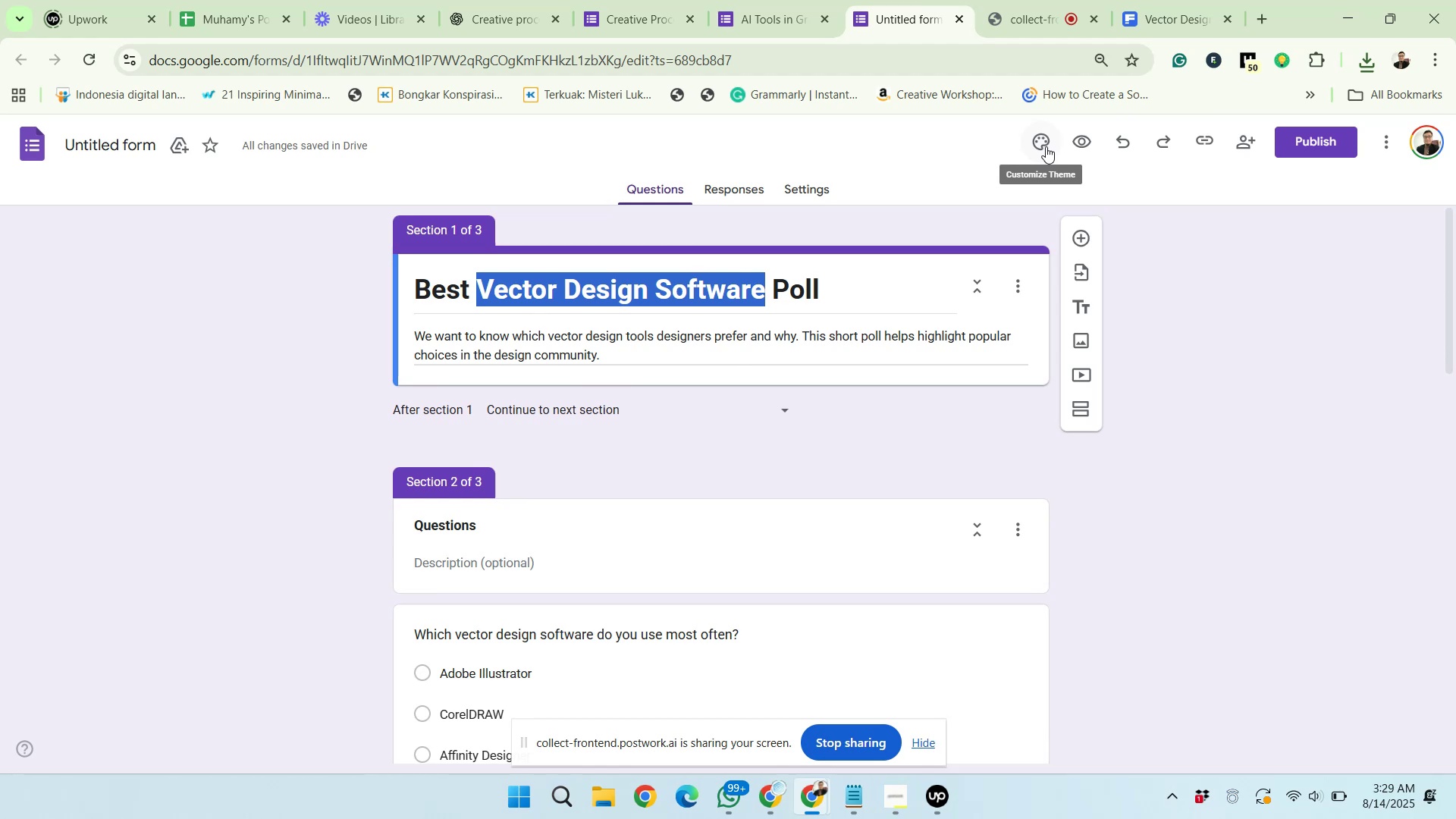 
left_click([1246, 599])
 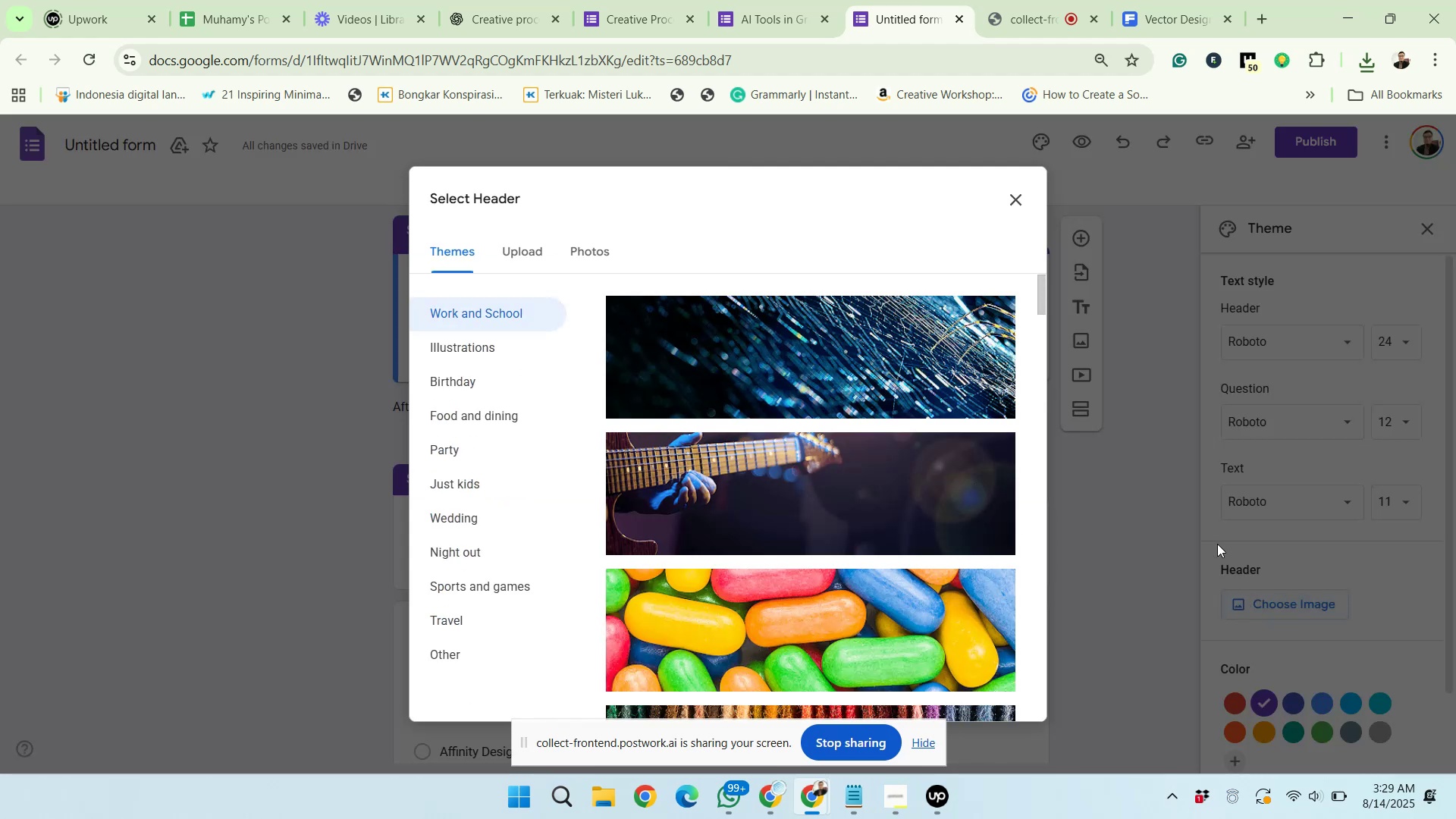 
left_click([572, 258])
 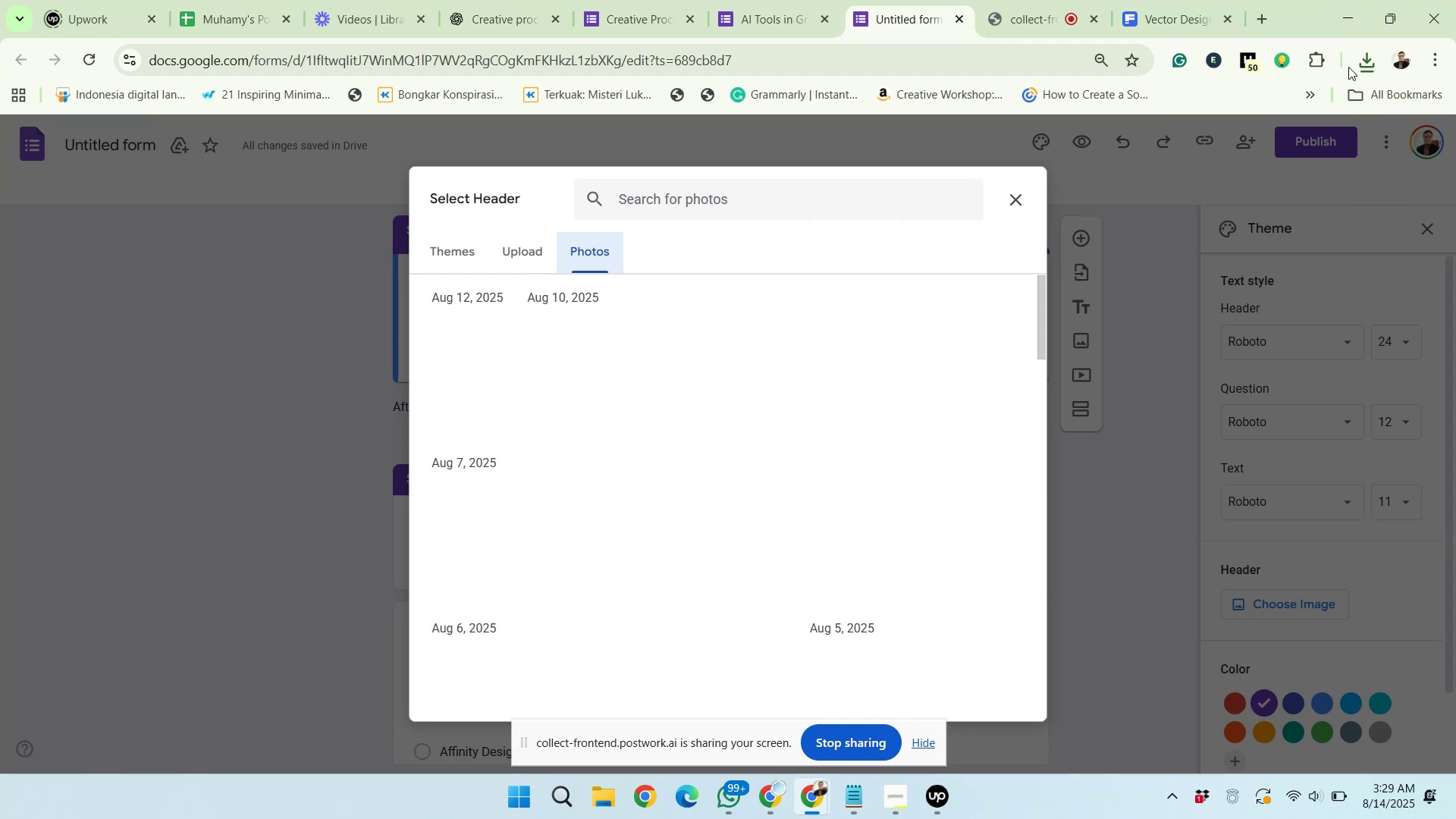 
left_click([1363, 64])
 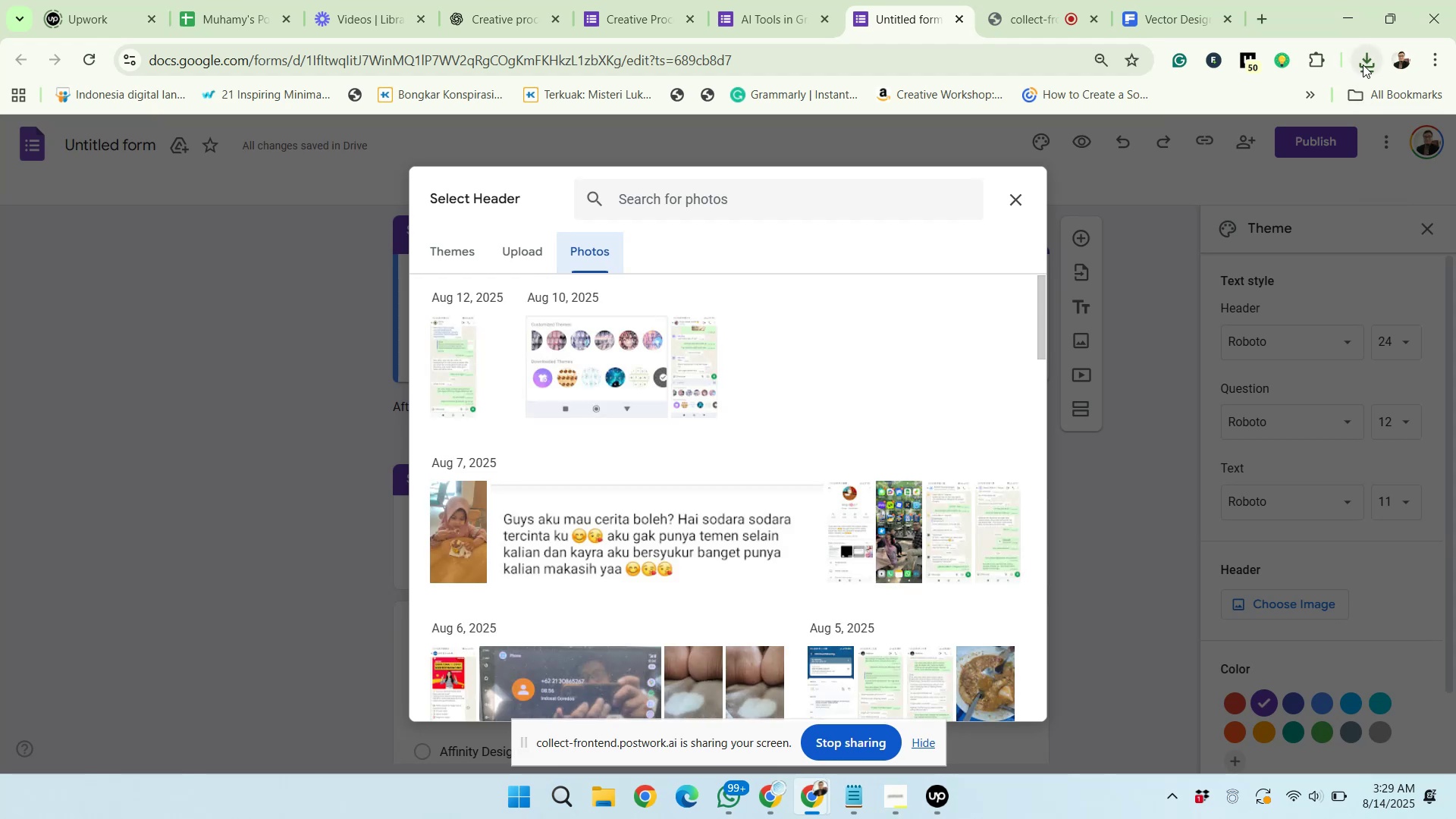 
mouse_move([1329, 80])
 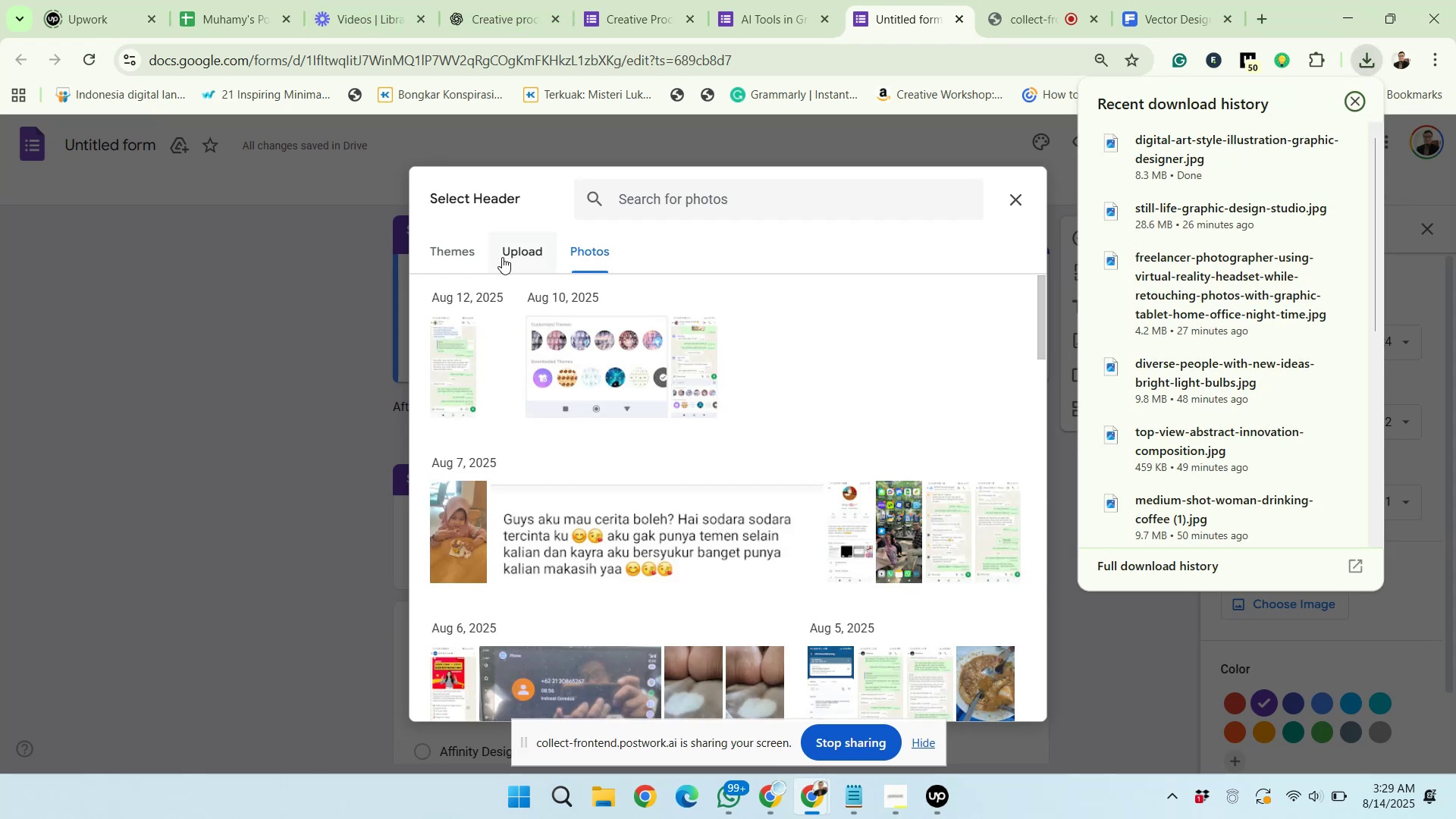 
left_click([502, 257])
 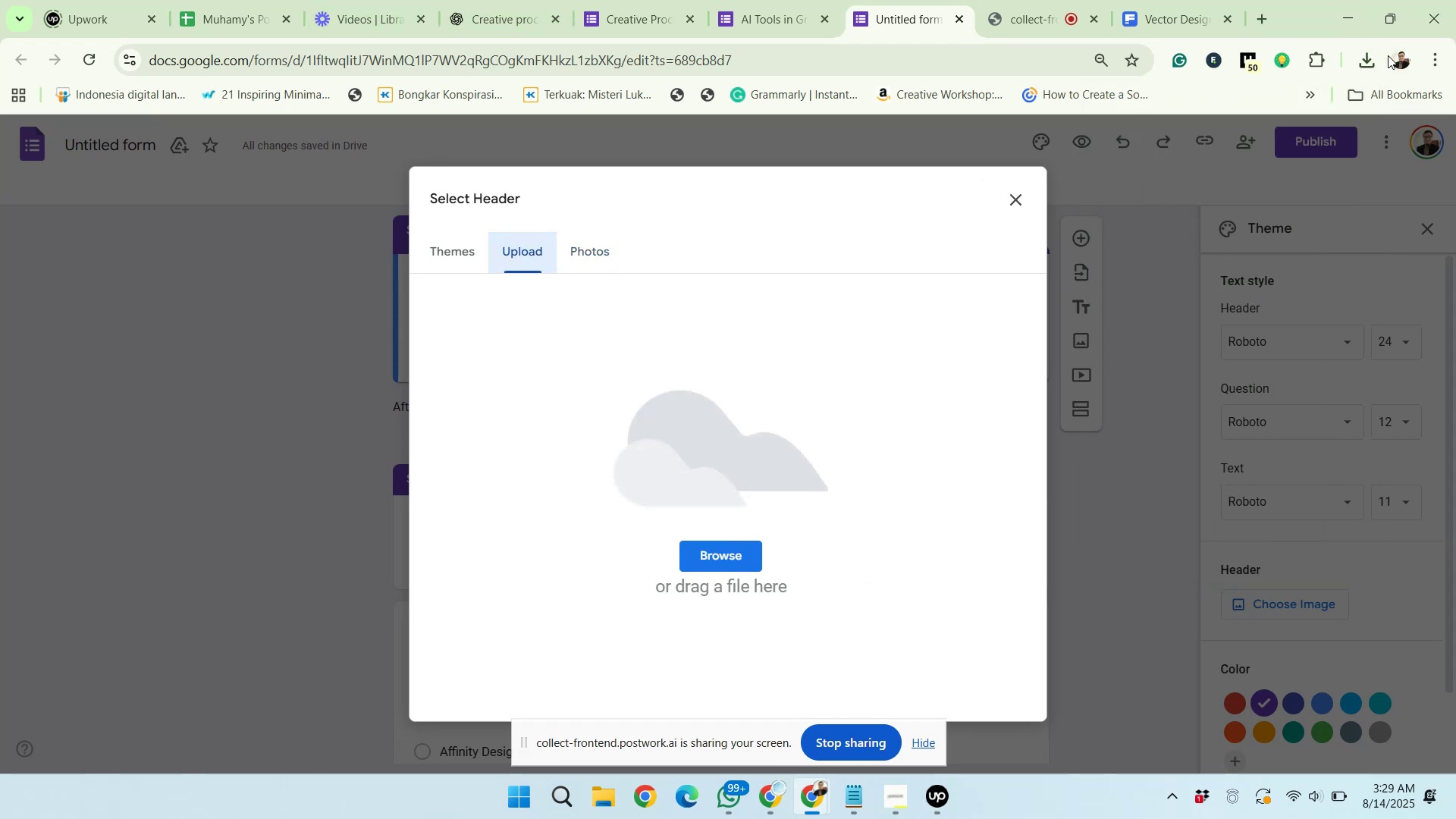 
left_click([1371, 68])
 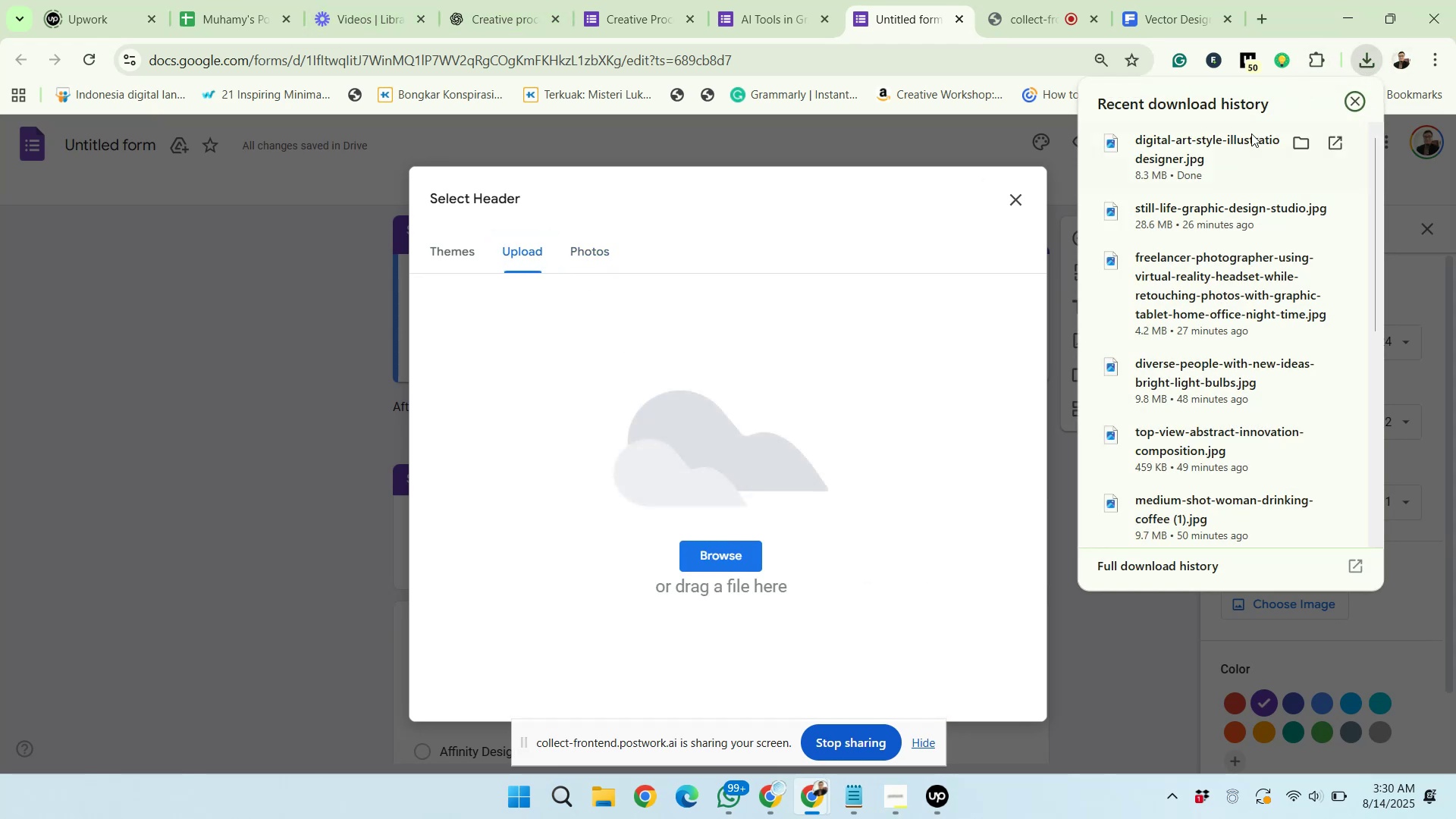 
left_click_drag(start_coordinate=[1243, 139], to_coordinate=[756, 388])
 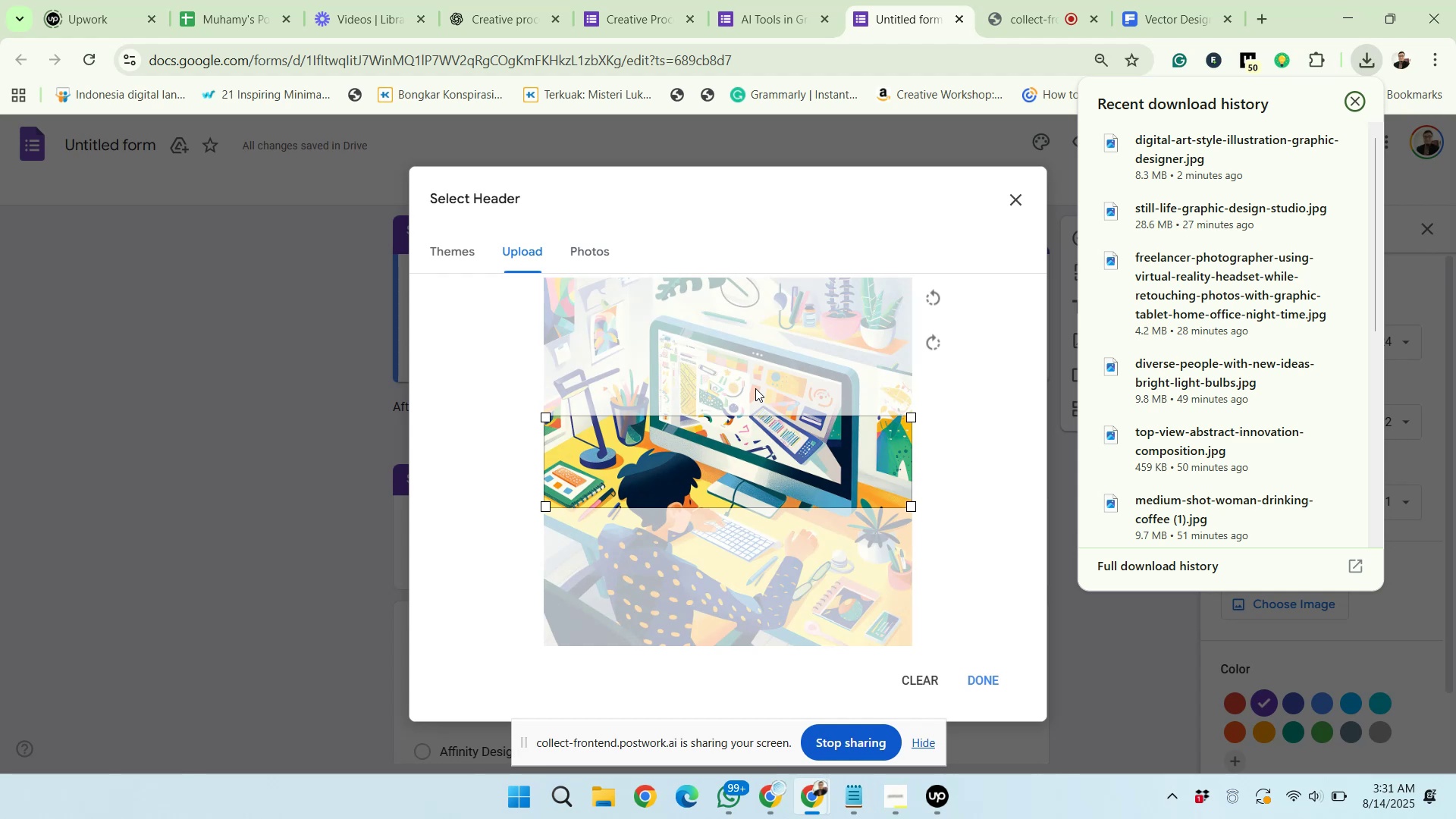 
wait(75.79)
 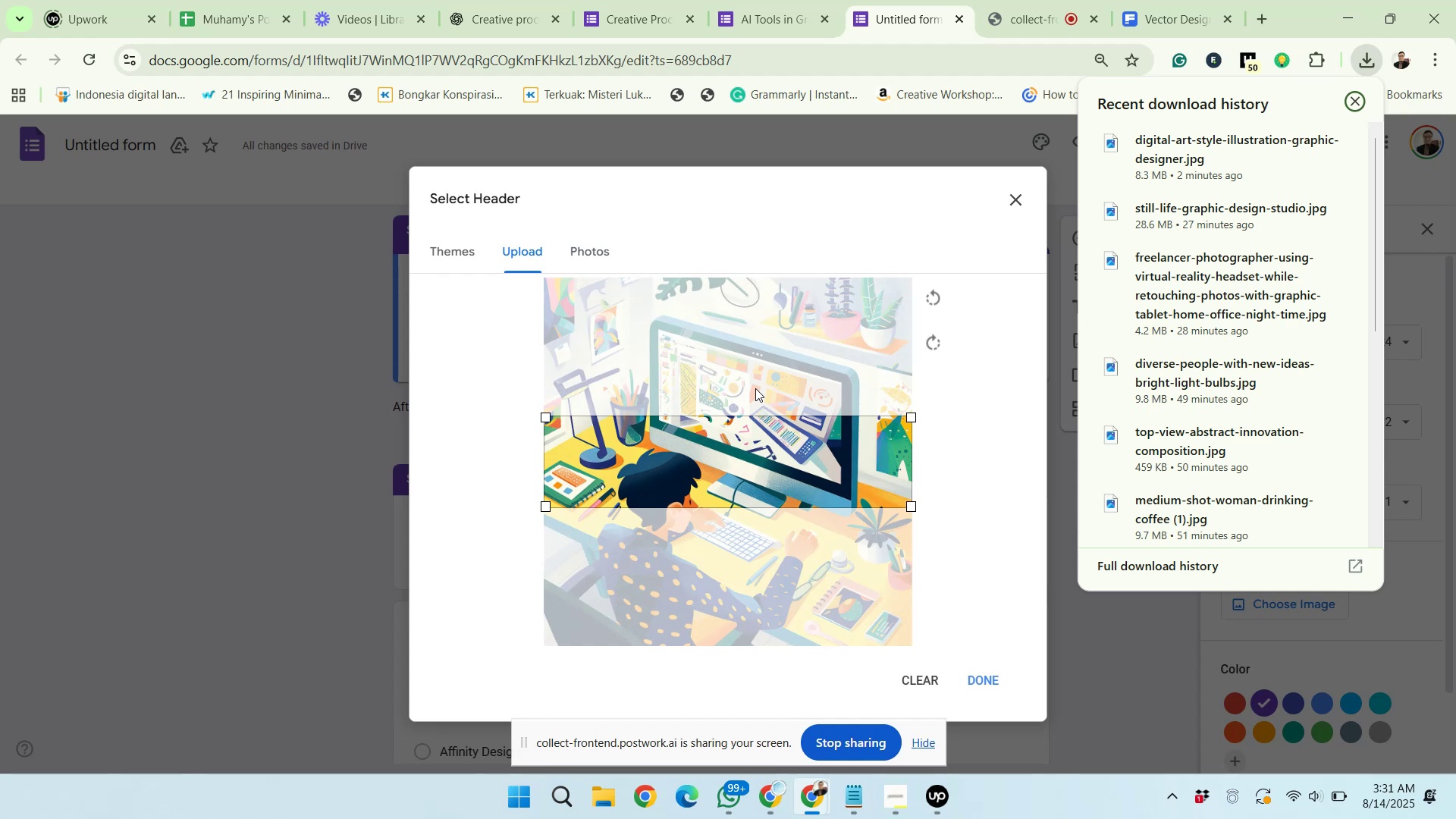 
mouse_move([748, 30])
 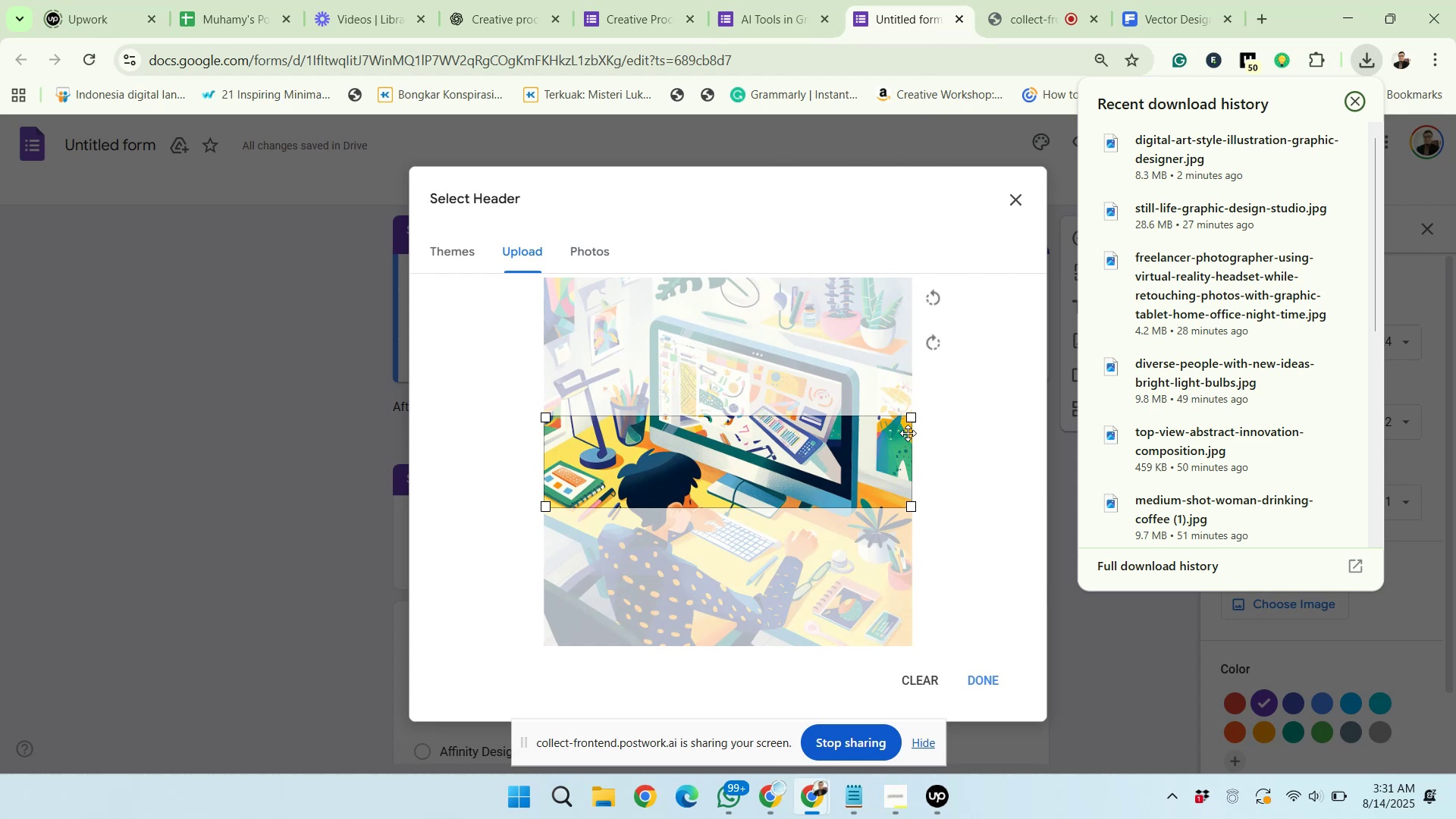 
left_click_drag(start_coordinate=[912, 417], to_coordinate=[912, 413])
 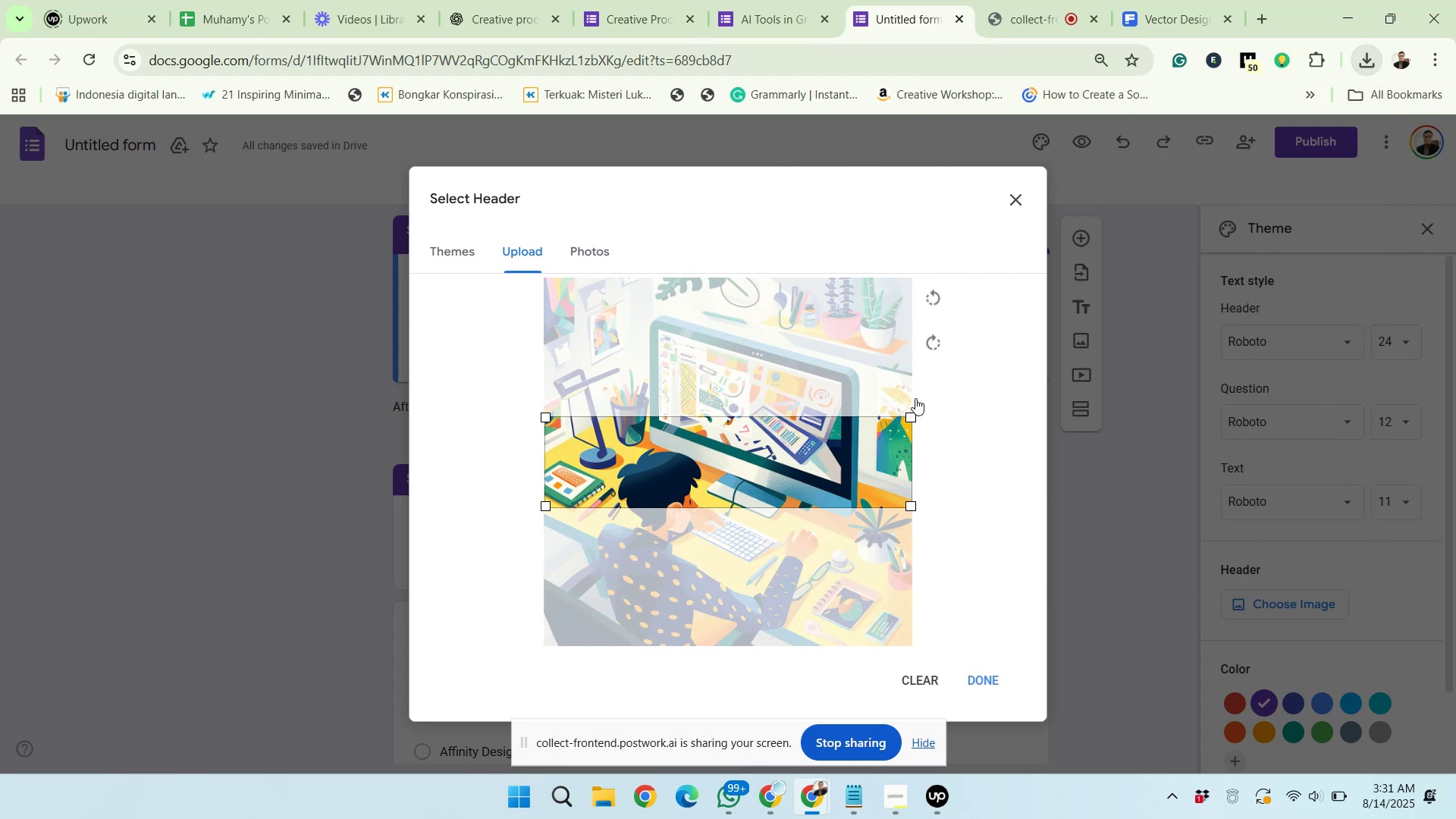 
double_click([915, 398])
 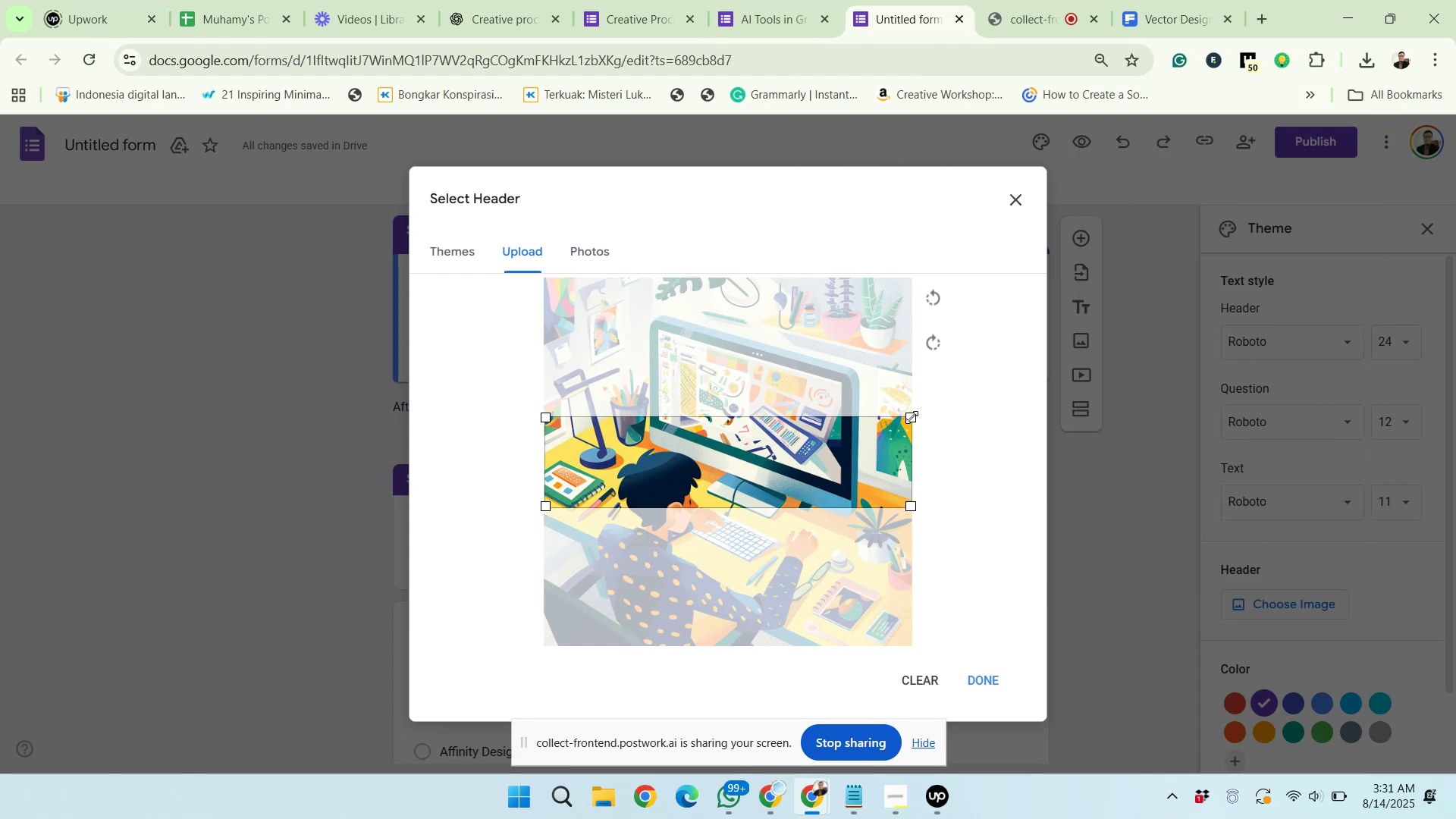 
left_click_drag(start_coordinate=[912, 417], to_coordinate=[924, 393])
 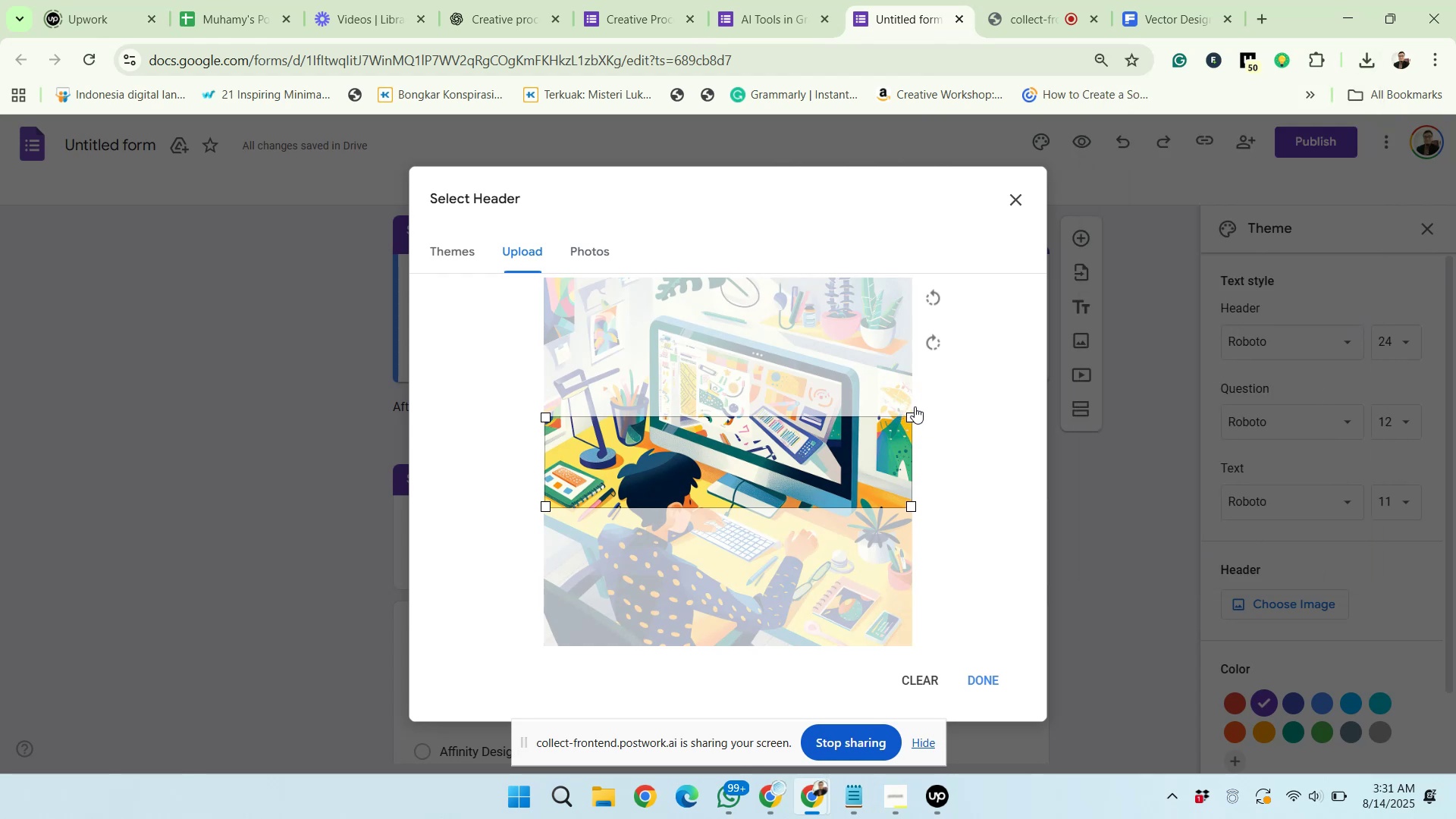 
left_click_drag(start_coordinate=[908, 415], to_coordinate=[934, 401])
 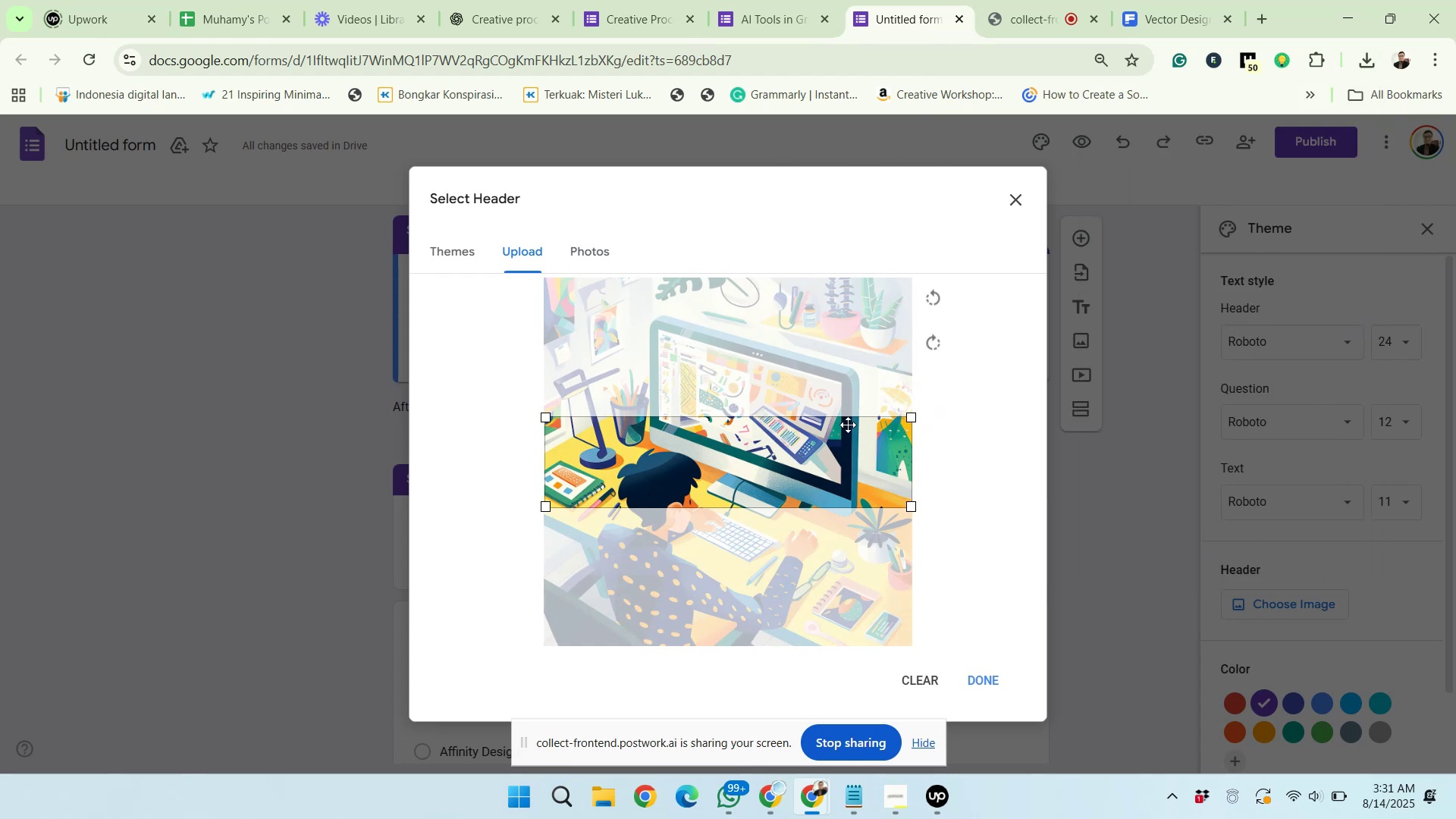 
left_click_drag(start_coordinate=[846, 432], to_coordinate=[845, 457])
 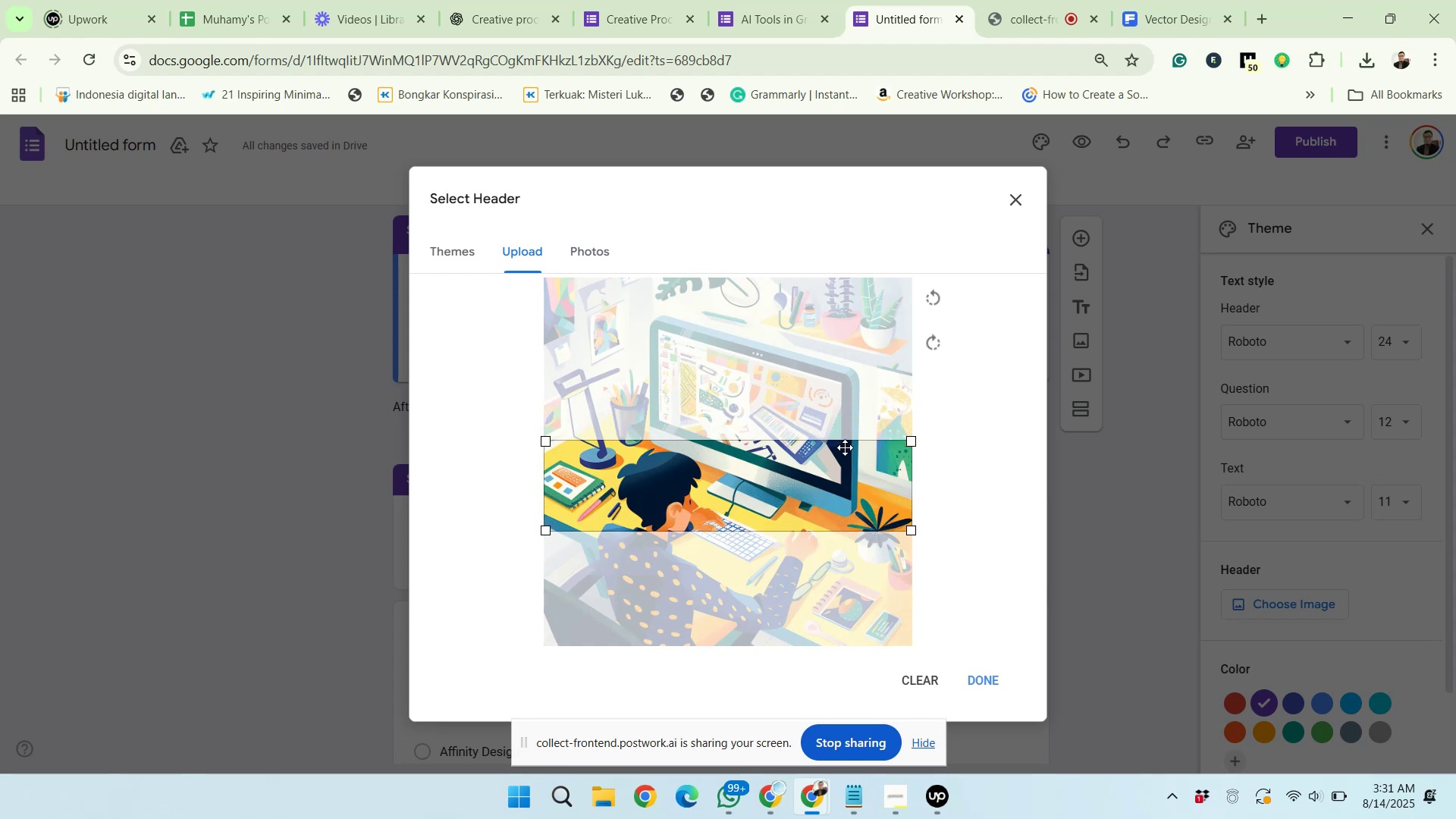 
left_click([845, 445])
 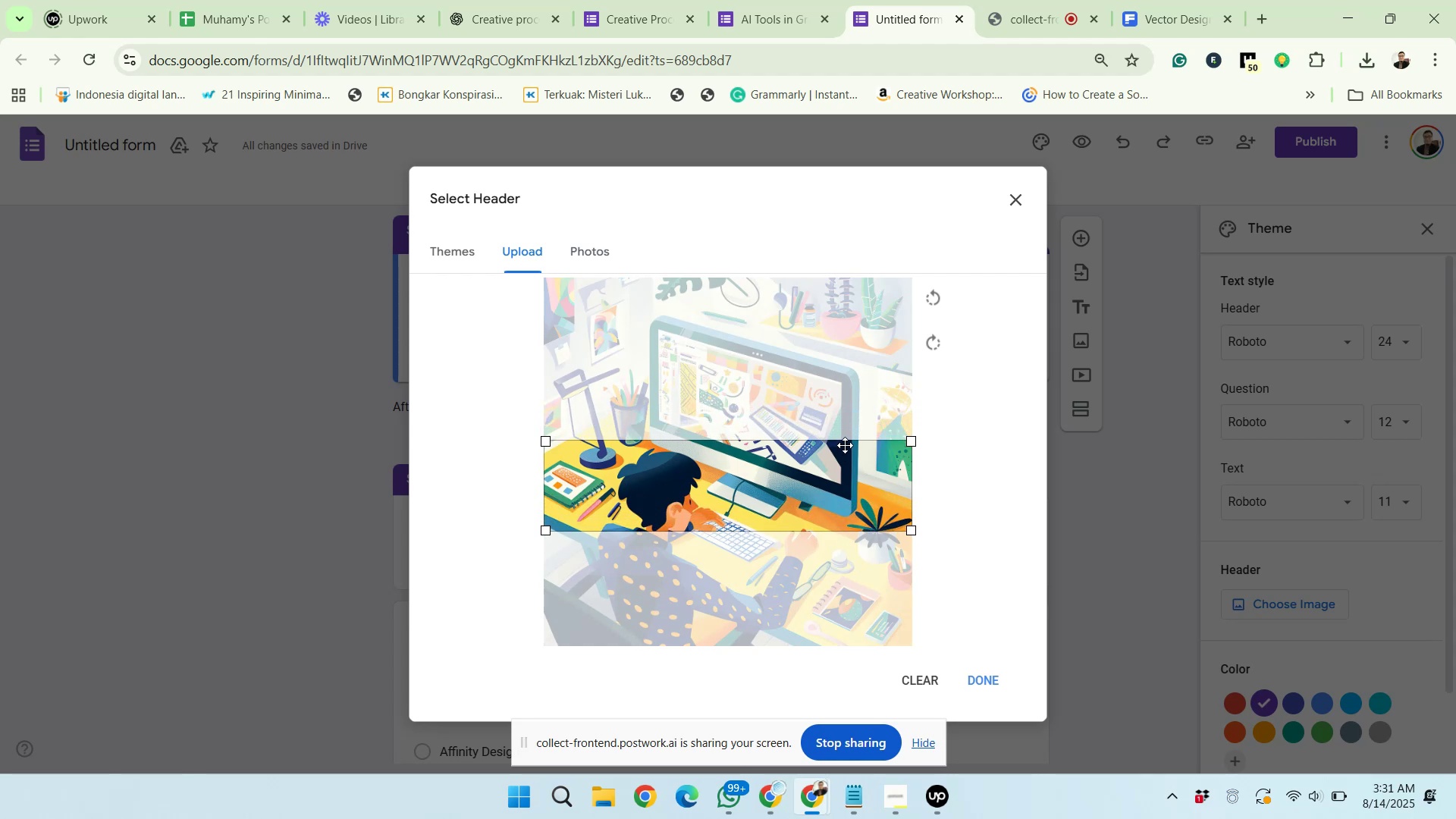 
left_click_drag(start_coordinate=[845, 445], to_coordinate=[892, 335])
 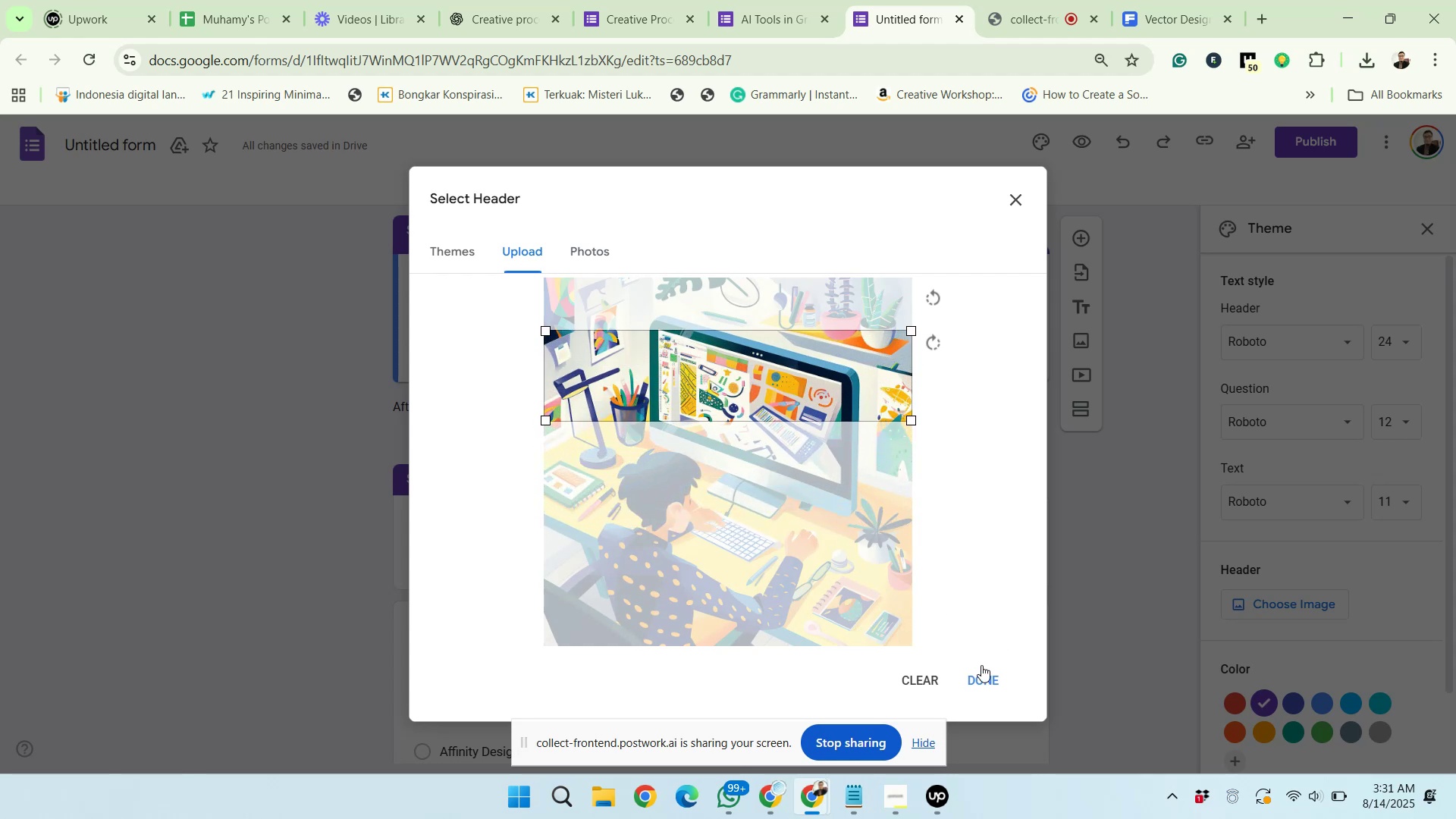 
left_click([983, 672])
 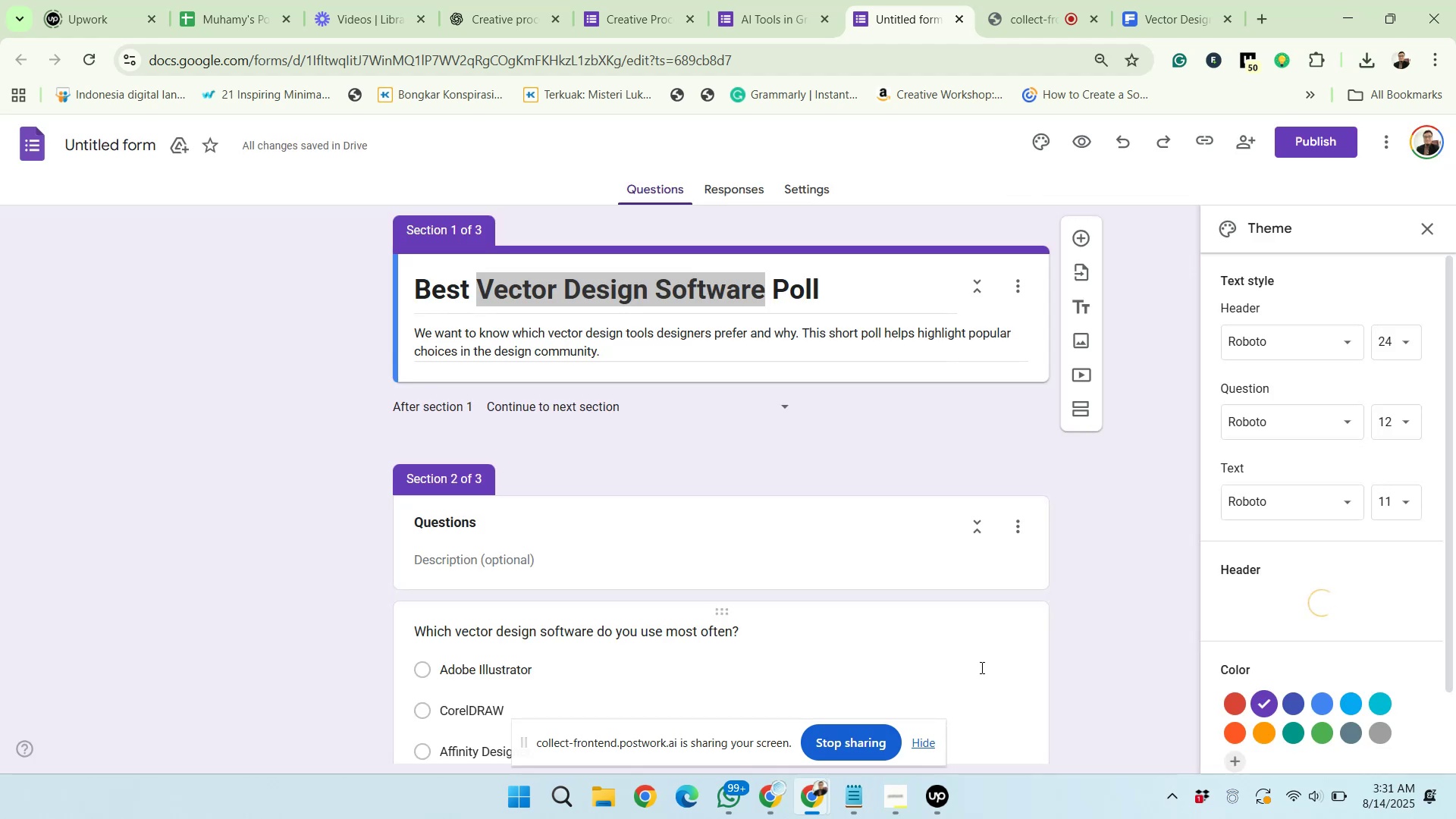 
wait(11.19)
 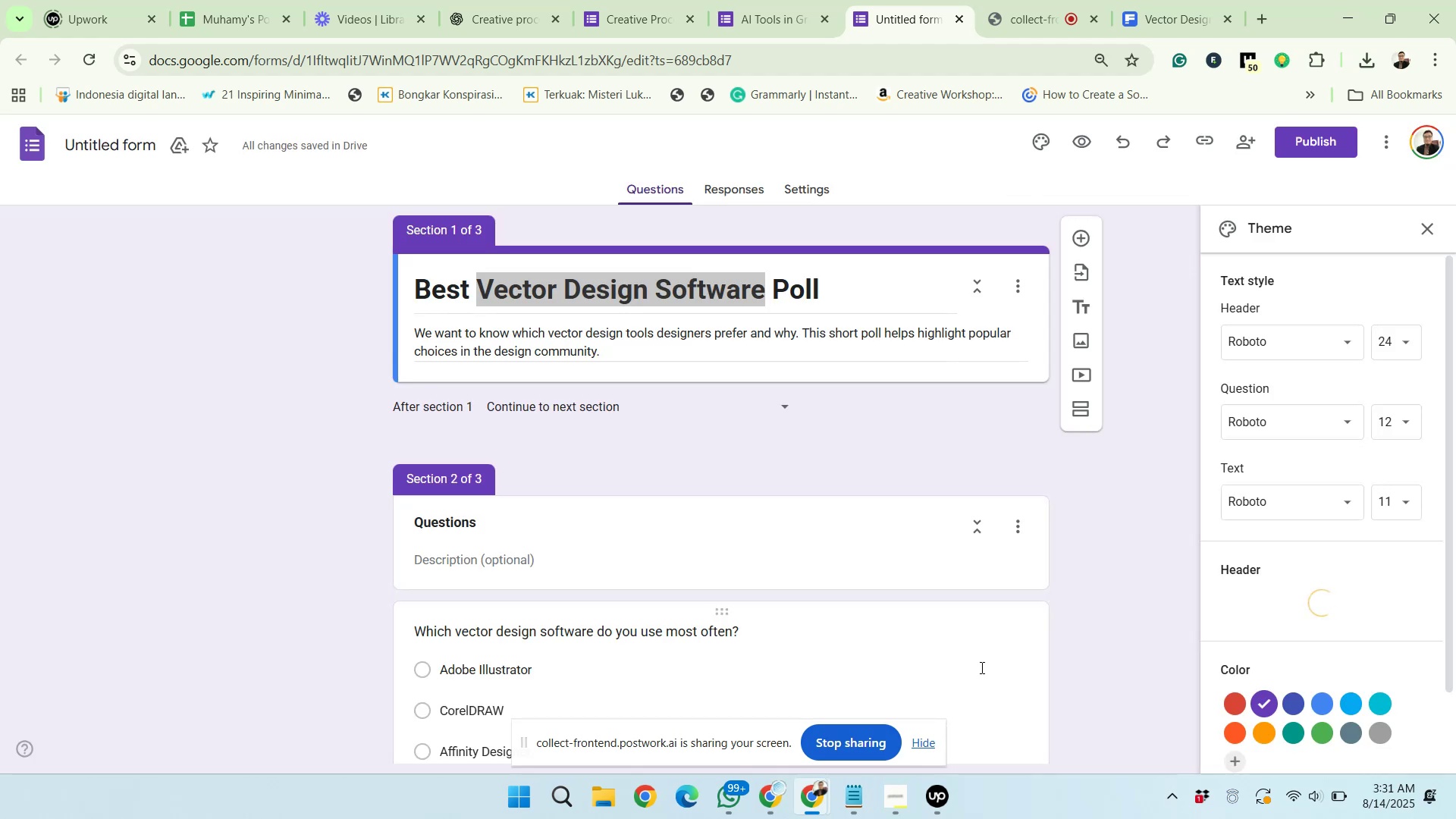 
scroll: coordinate [1364, 660], scroll_direction: down, amount: 2.0
 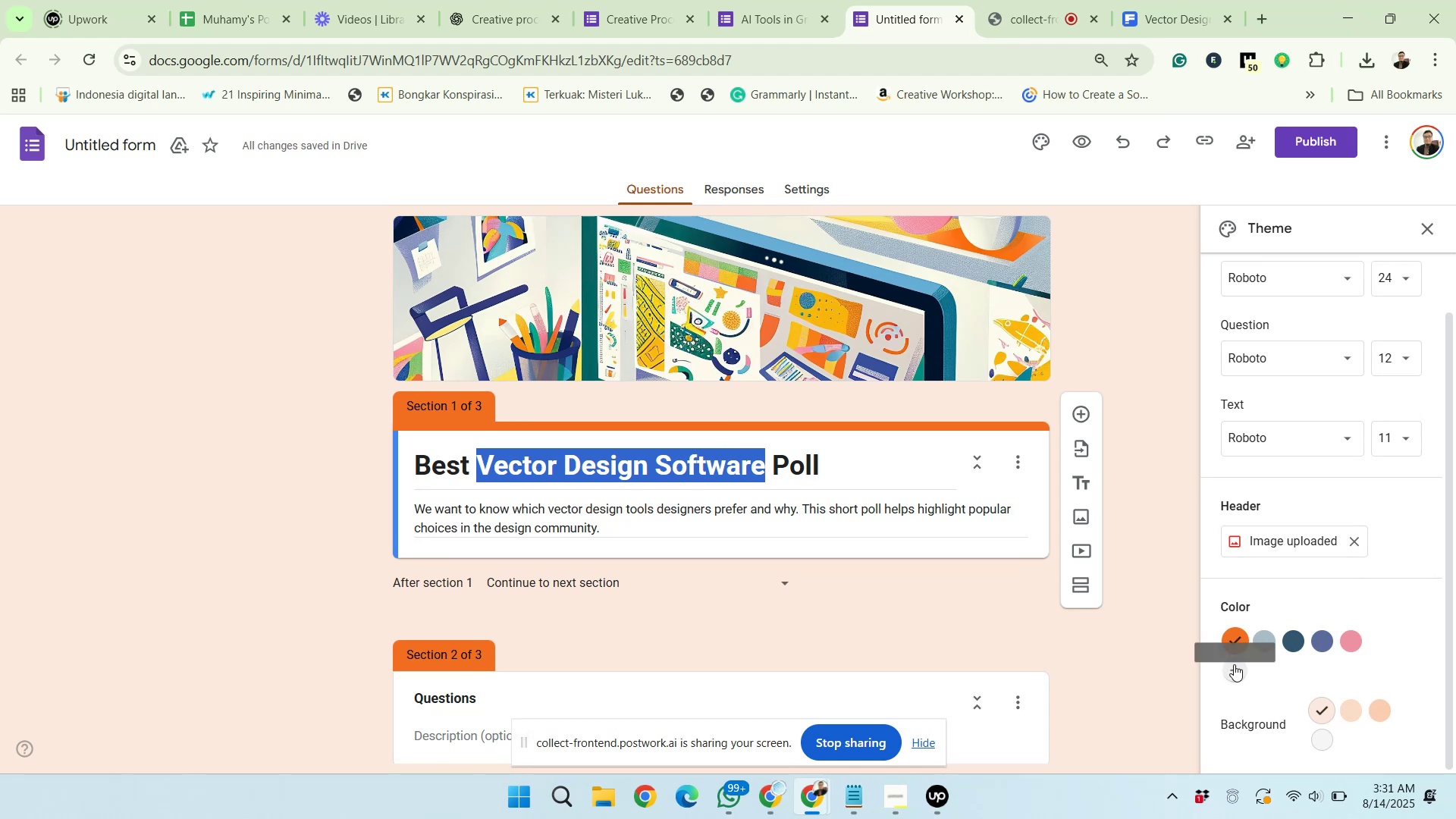 
left_click([1234, 664])
 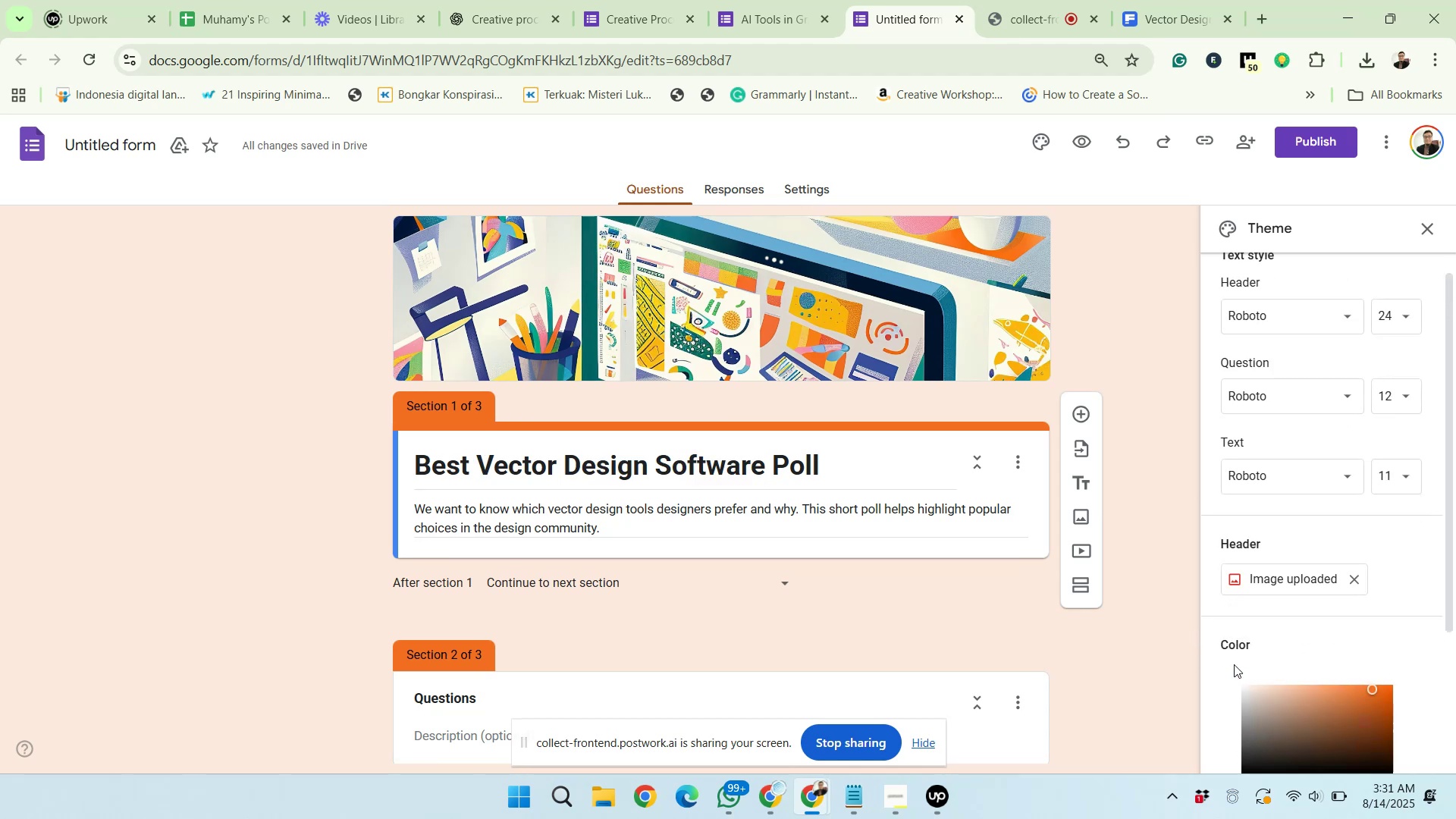 
scroll: coordinate [1341, 635], scroll_direction: down, amount: 3.0
 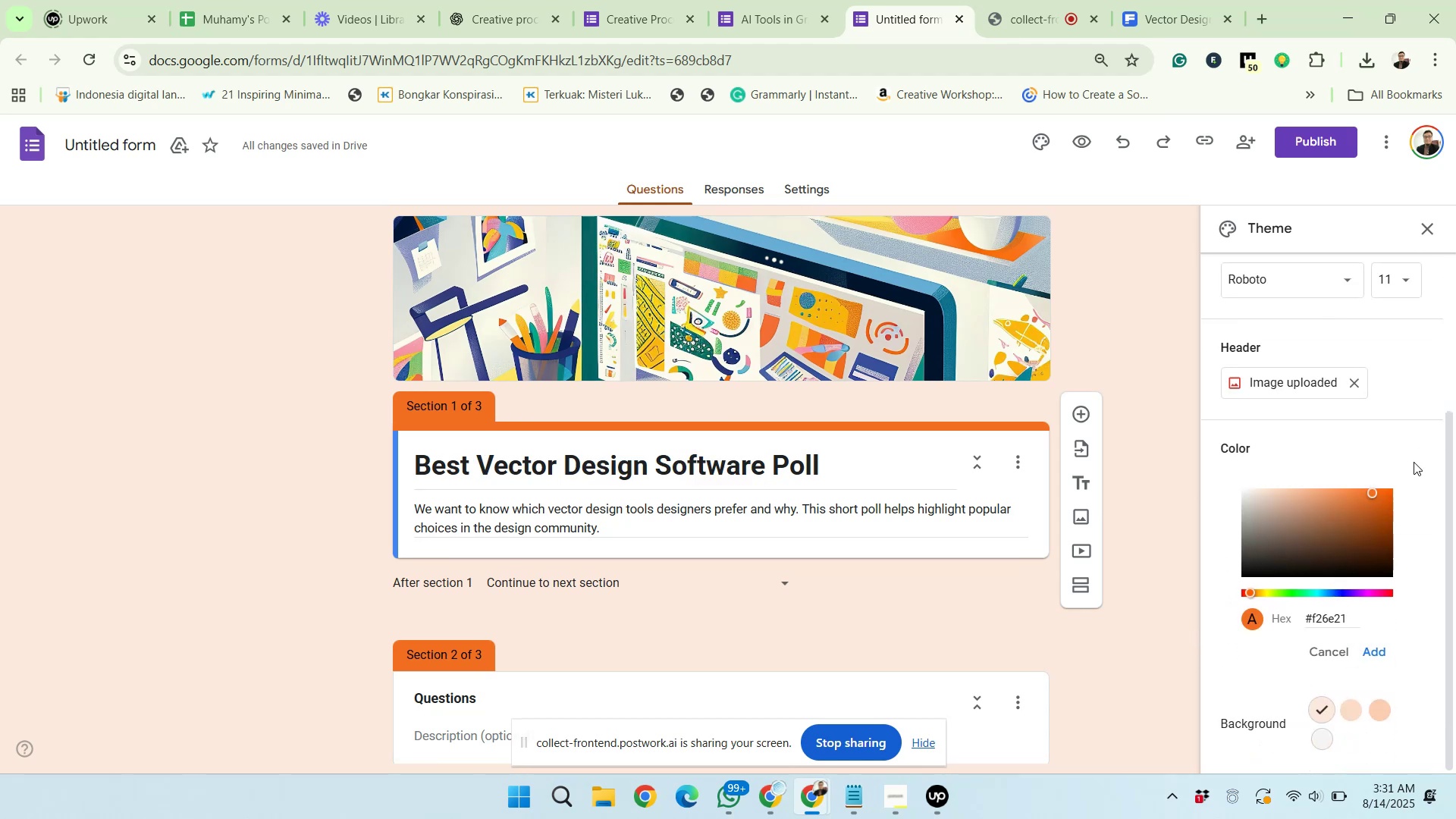 
left_click([1404, 399])
 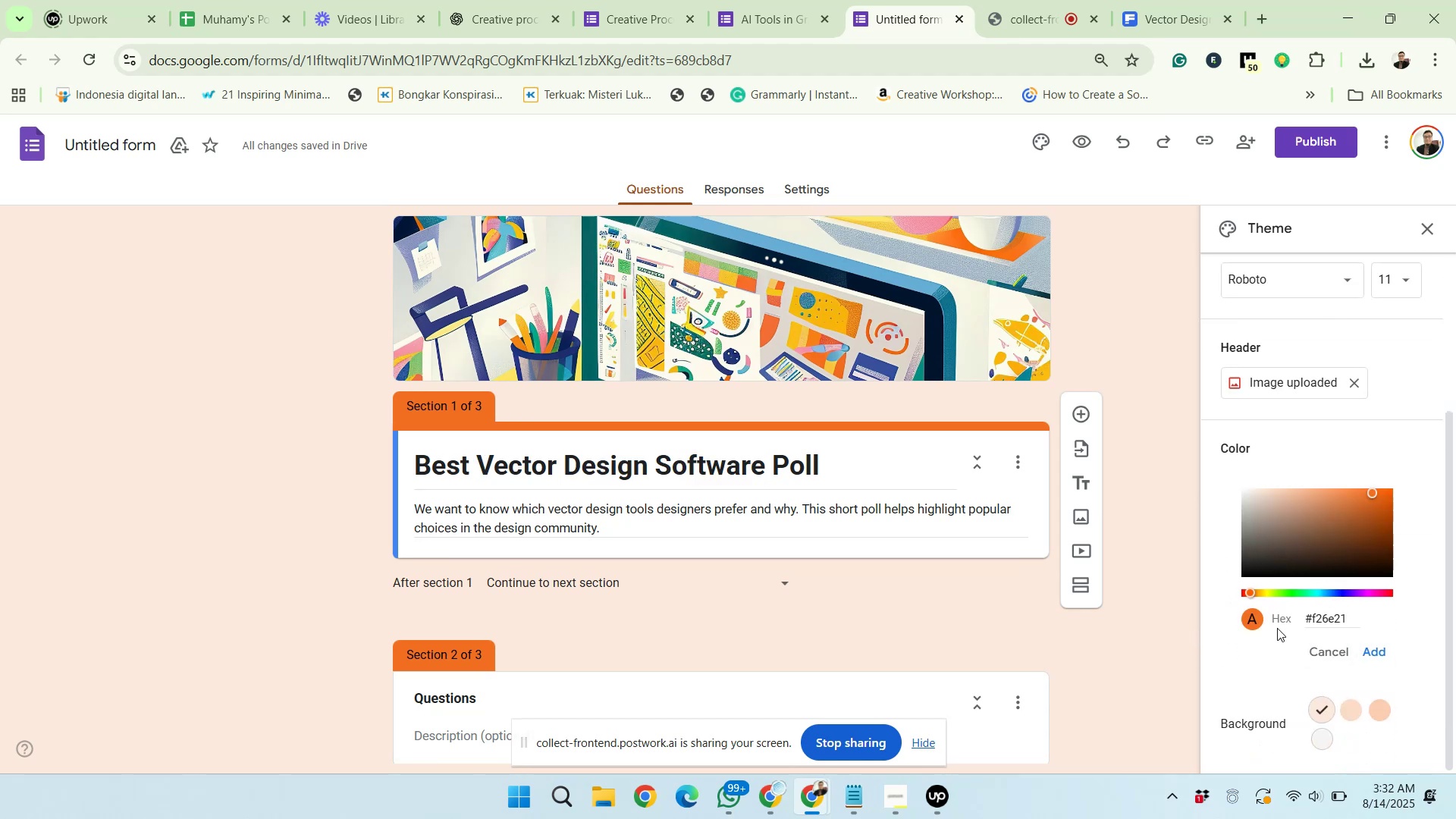 
left_click([1256, 652])
 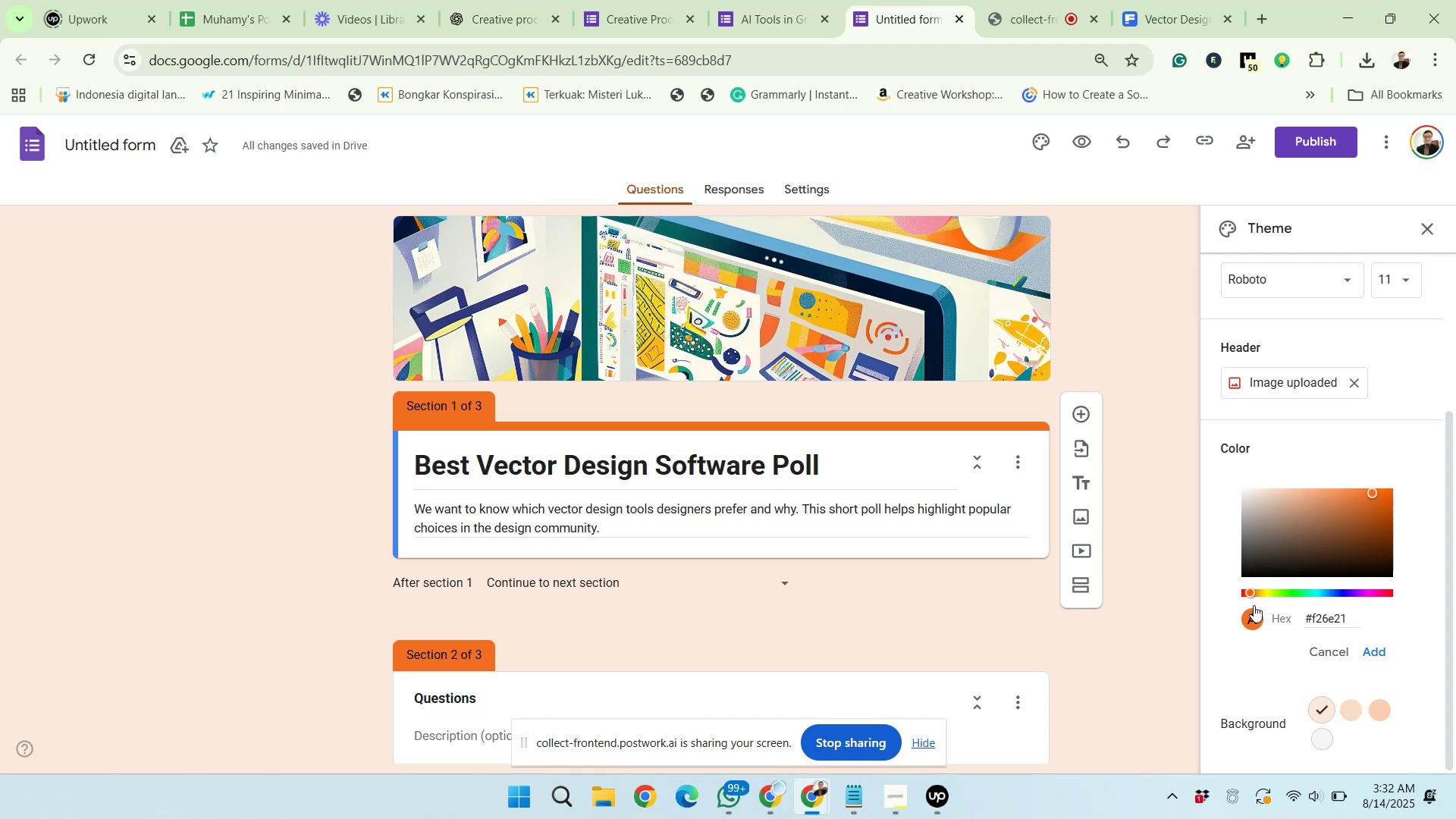 
left_click([1248, 620])
 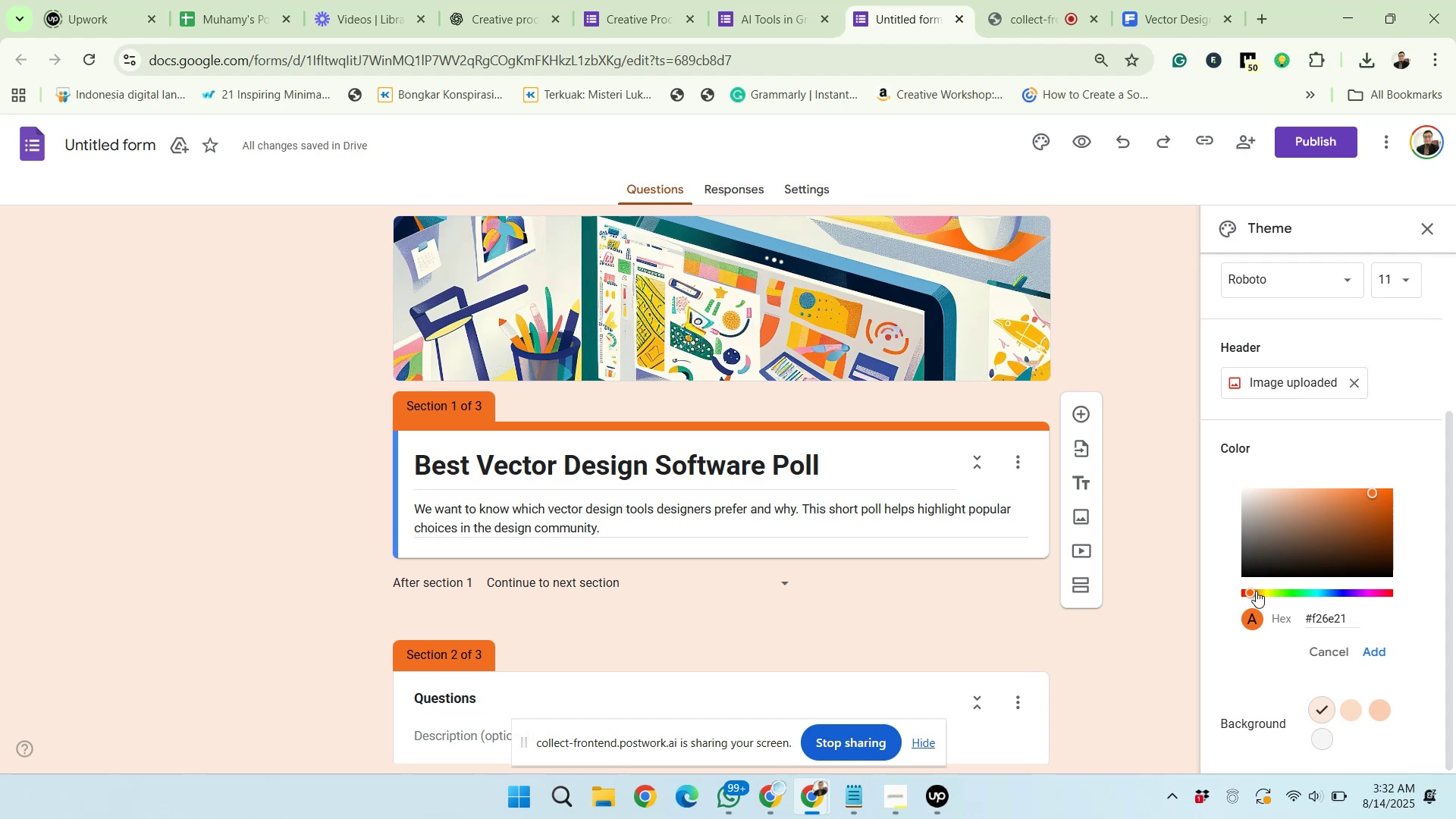 
left_click_drag(start_coordinate=[1254, 591], to_coordinate=[1238, 587])
 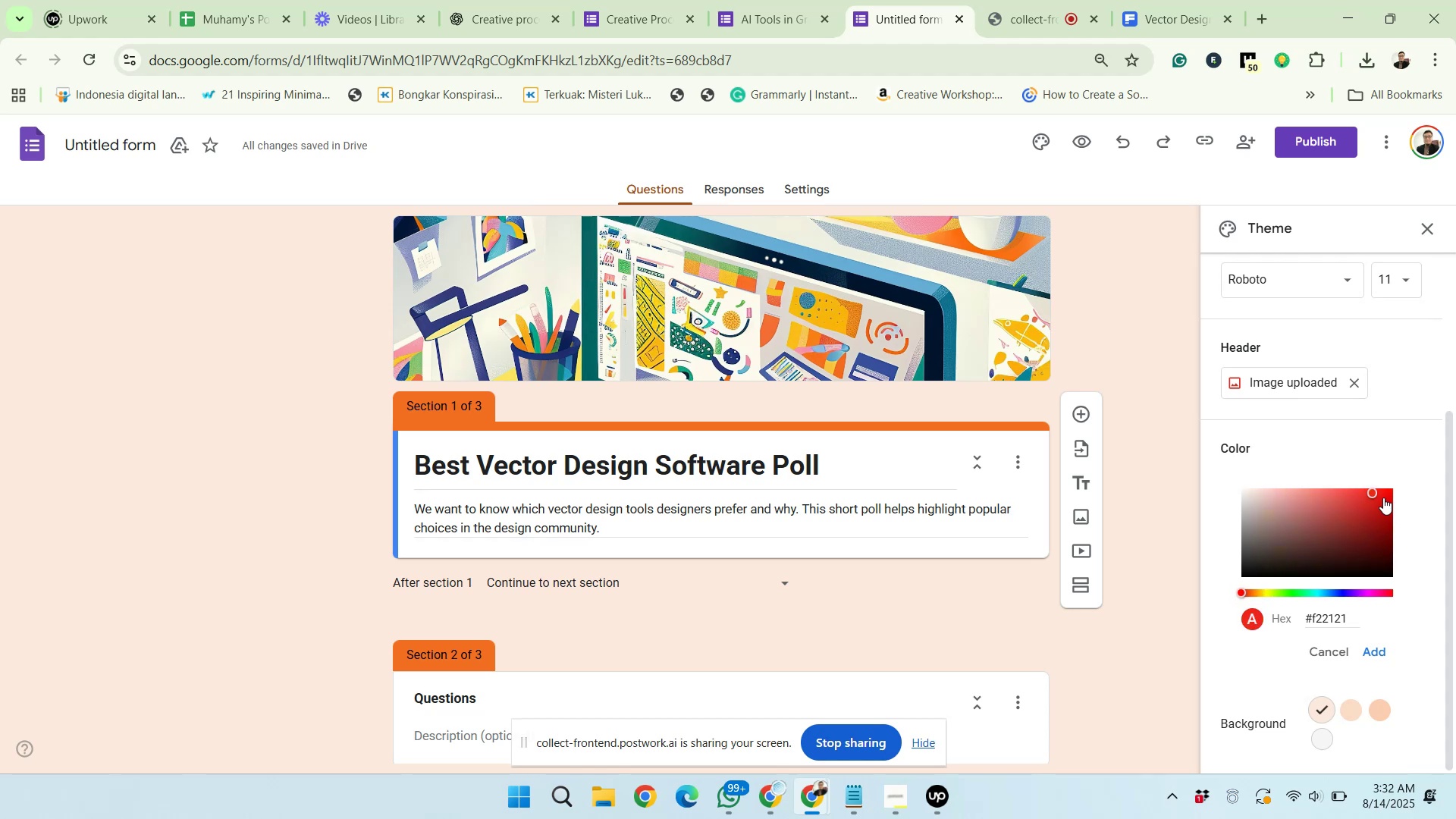 
left_click_drag(start_coordinate=[1377, 487], to_coordinate=[1369, 532])
 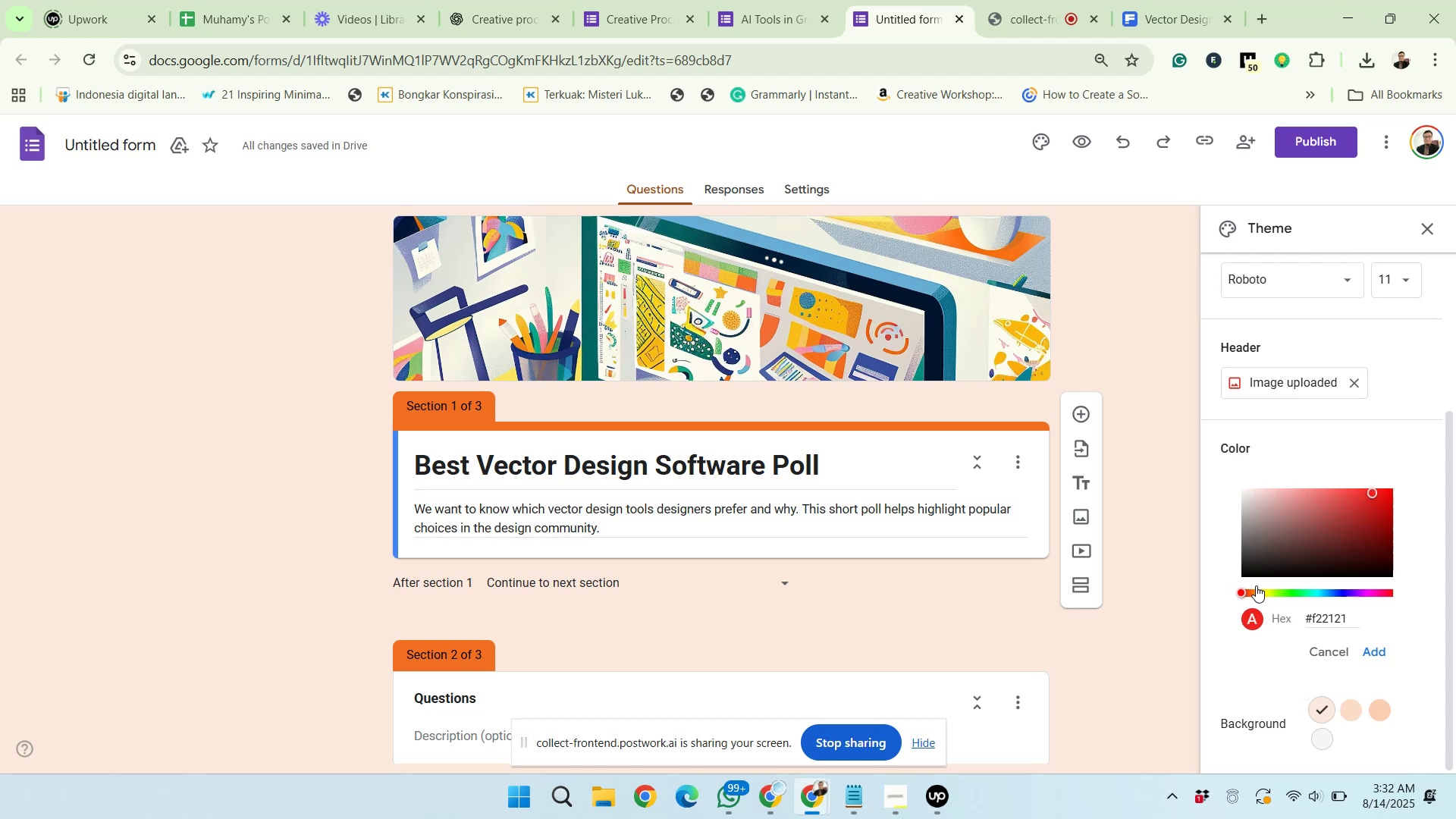 
wait(5.47)
 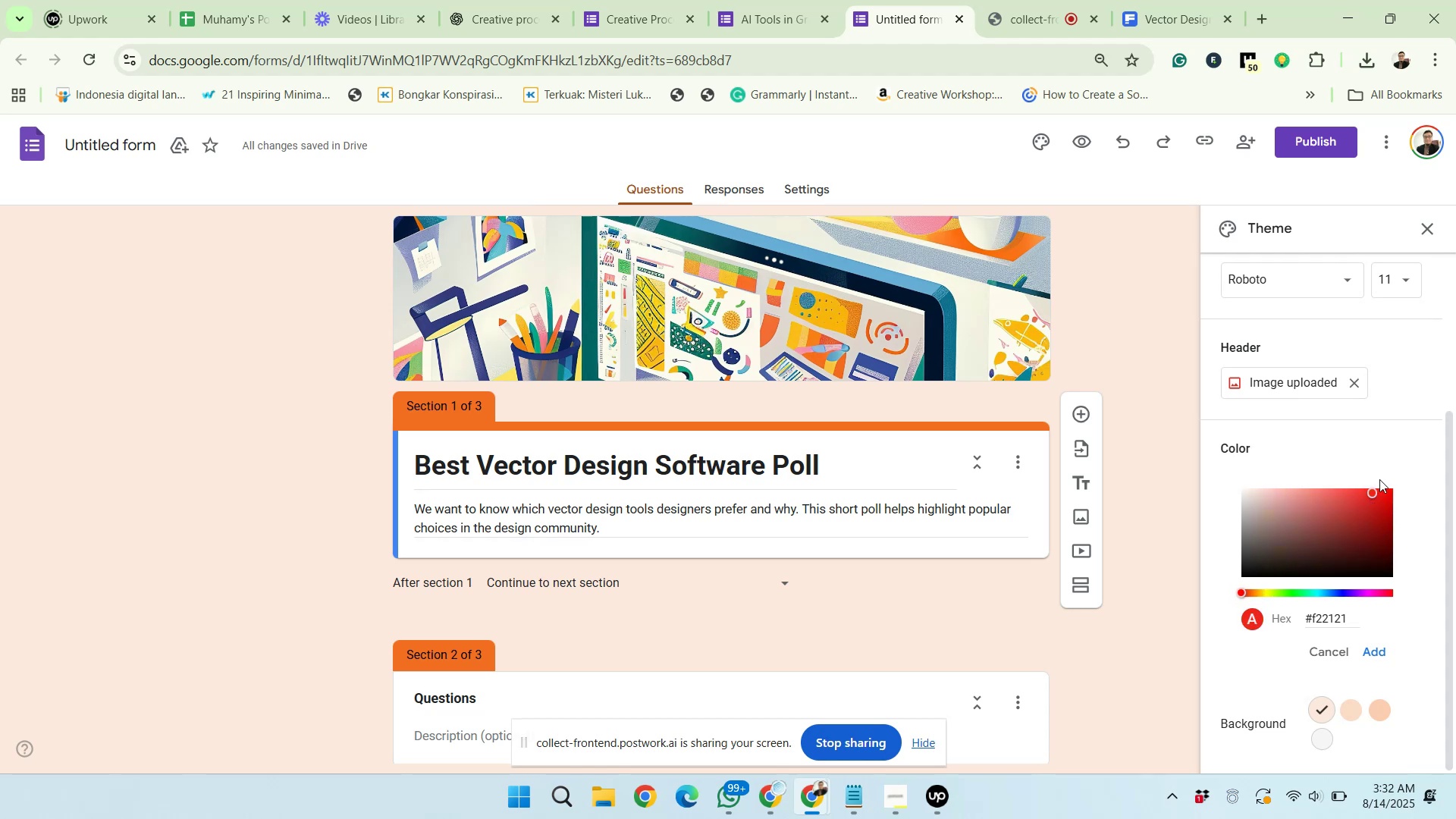 
left_click_drag(start_coordinate=[1242, 589], to_coordinate=[1319, 582])
 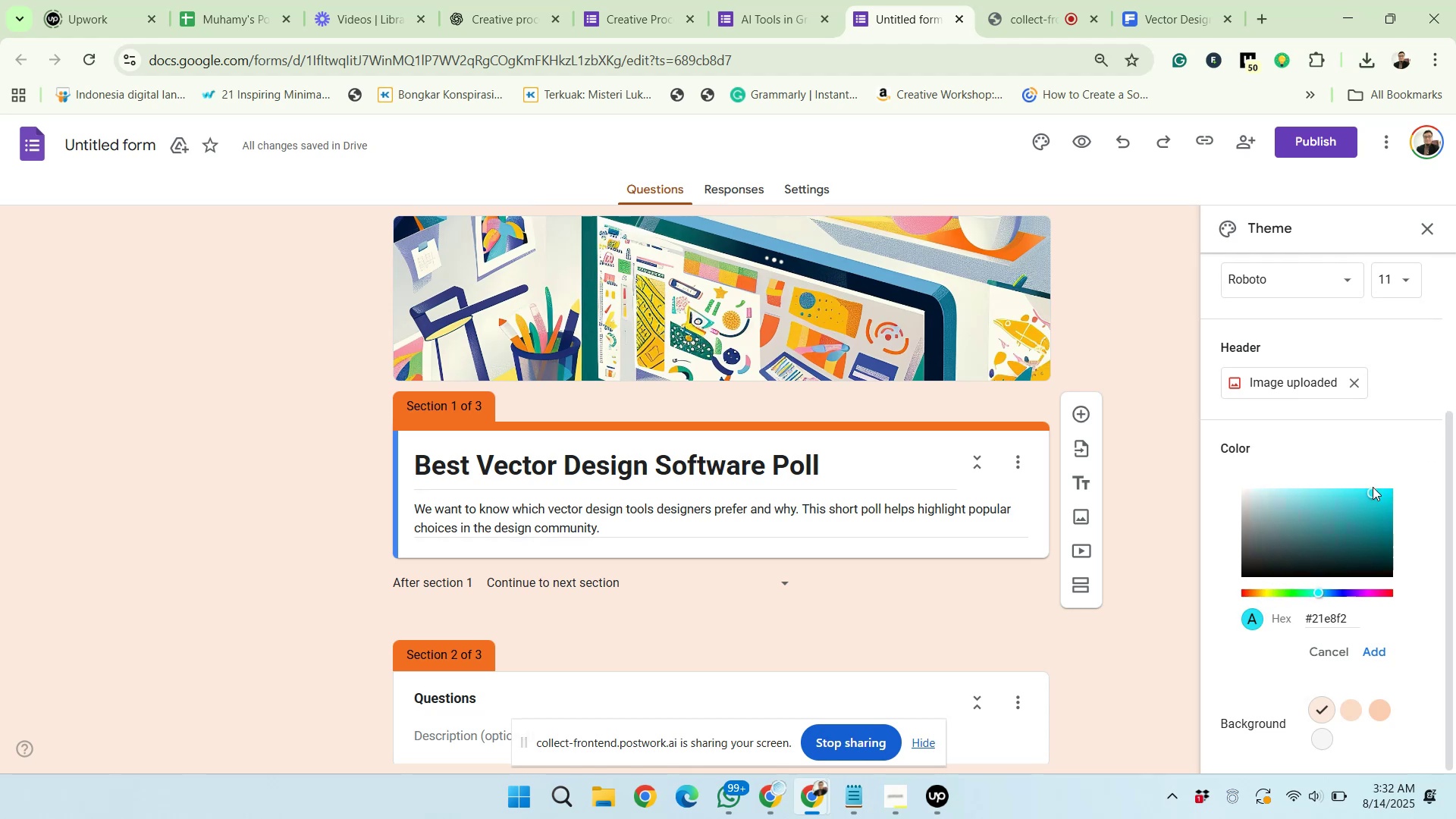 
left_click_drag(start_coordinate=[1373, 493], to_coordinate=[1320, 454])
 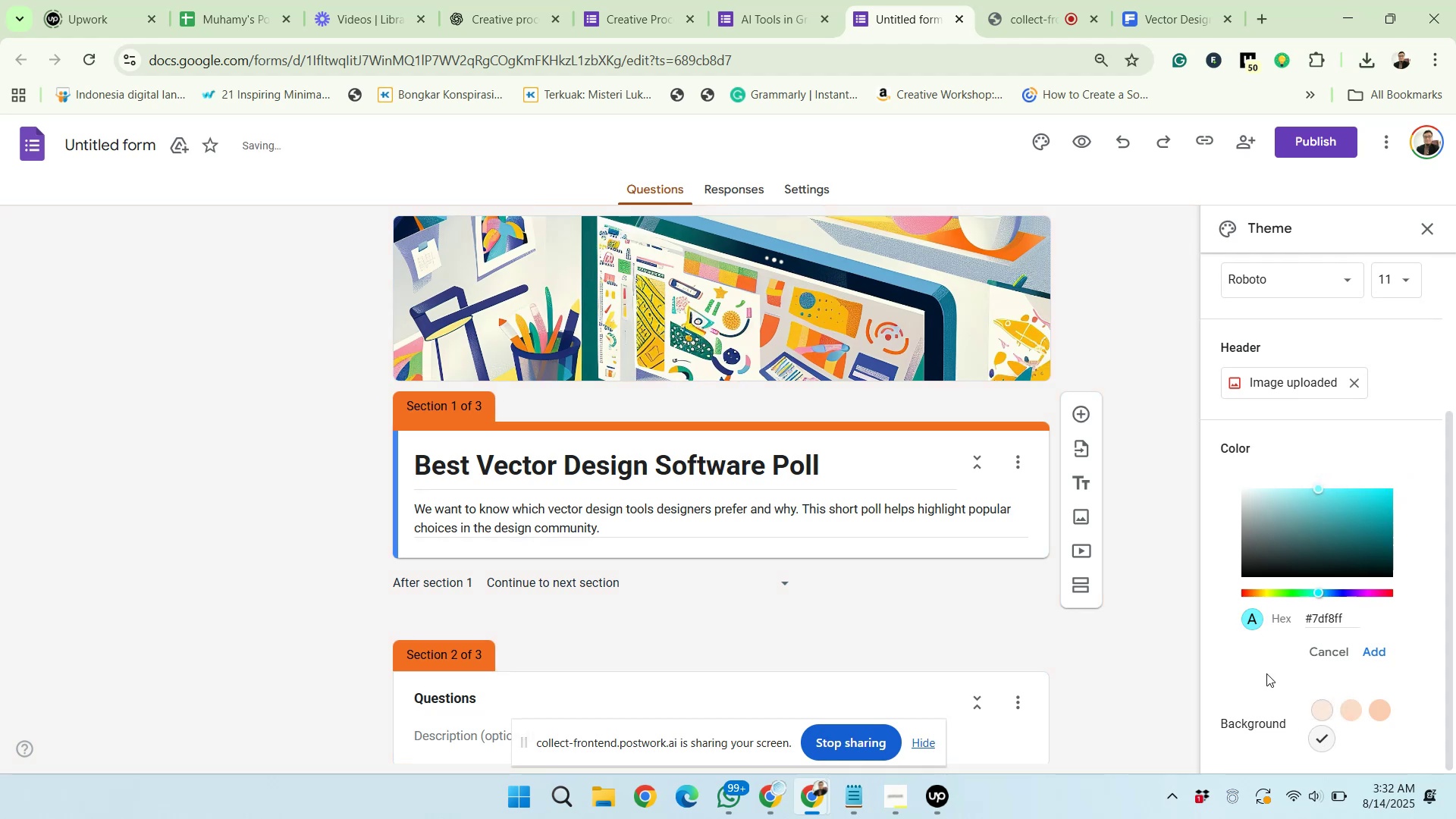 
scroll: coordinate [1352, 389], scroll_direction: up, amount: 9.0
 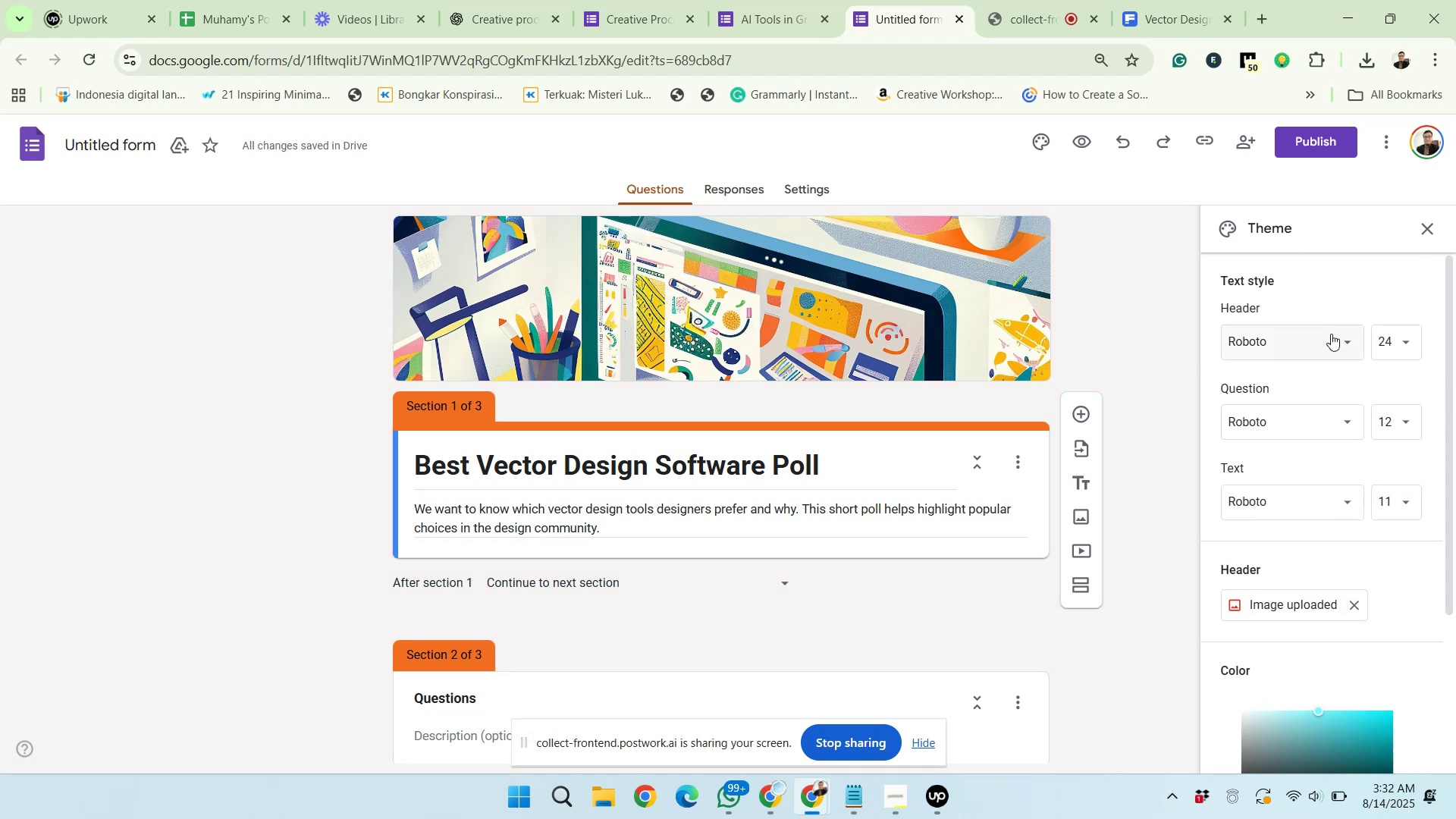 
left_click([1331, 334])
 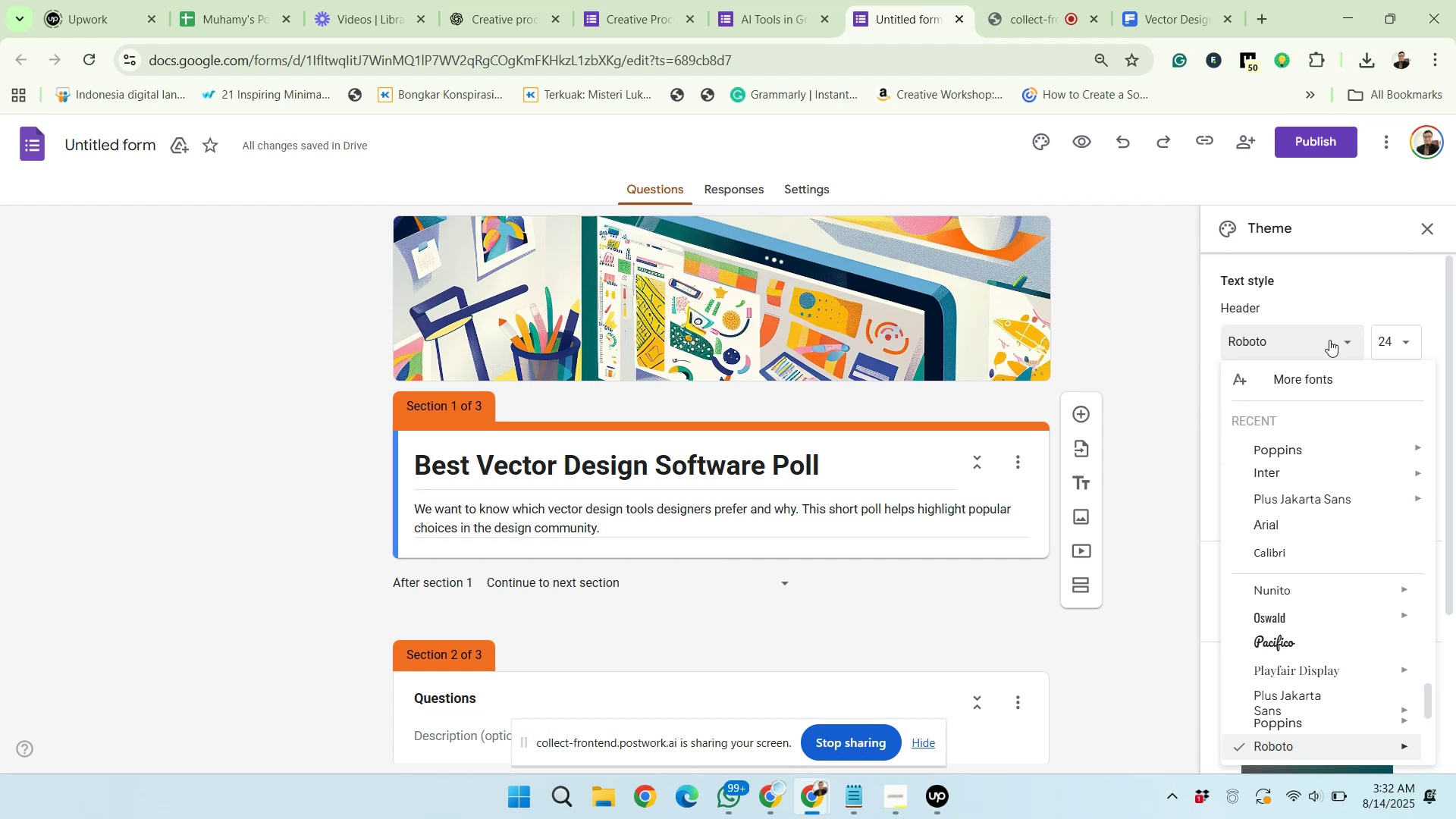 
scroll: coordinate [1317, 445], scroll_direction: down, amount: 1.0
 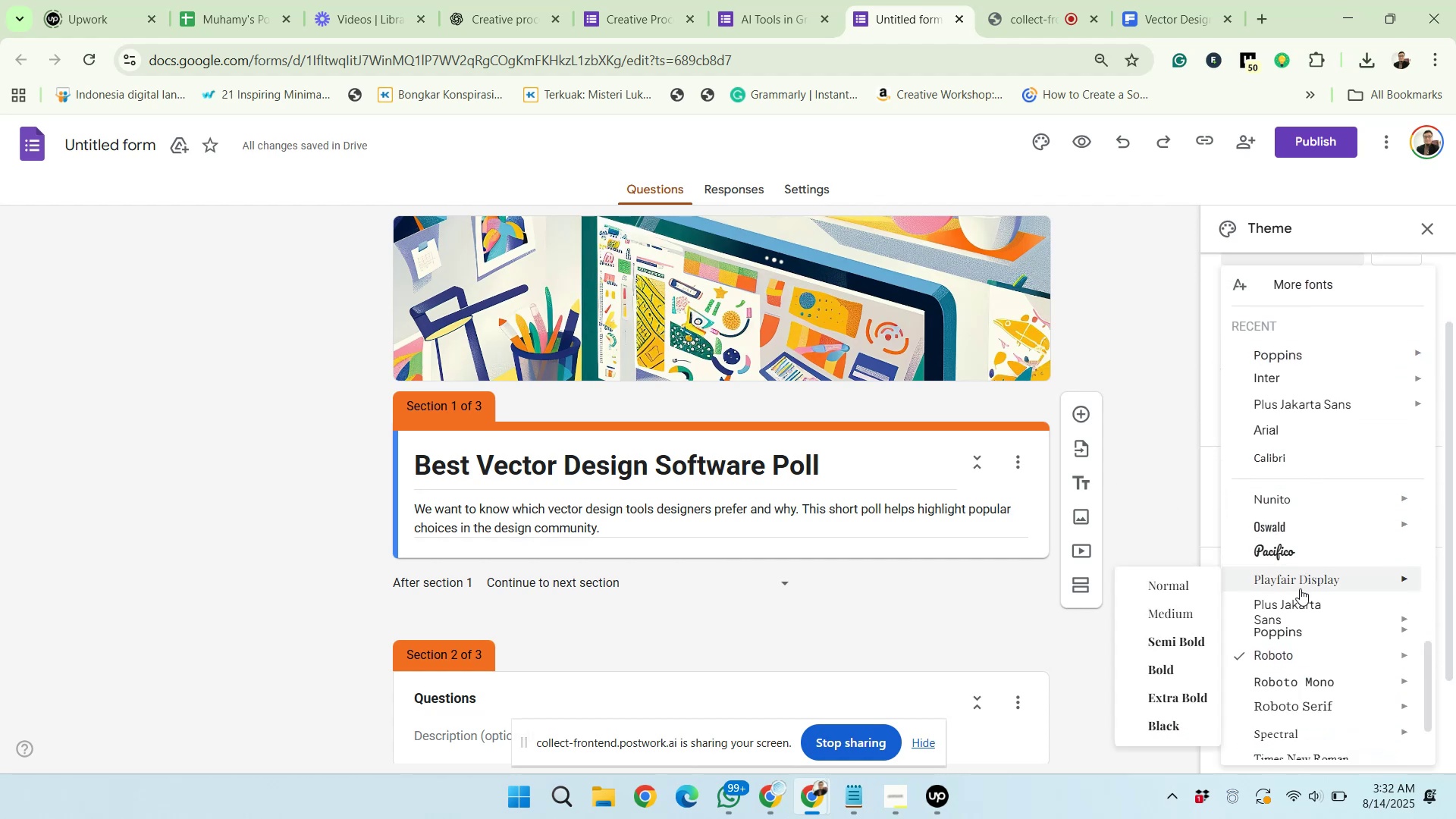 
left_click([1298, 600])
 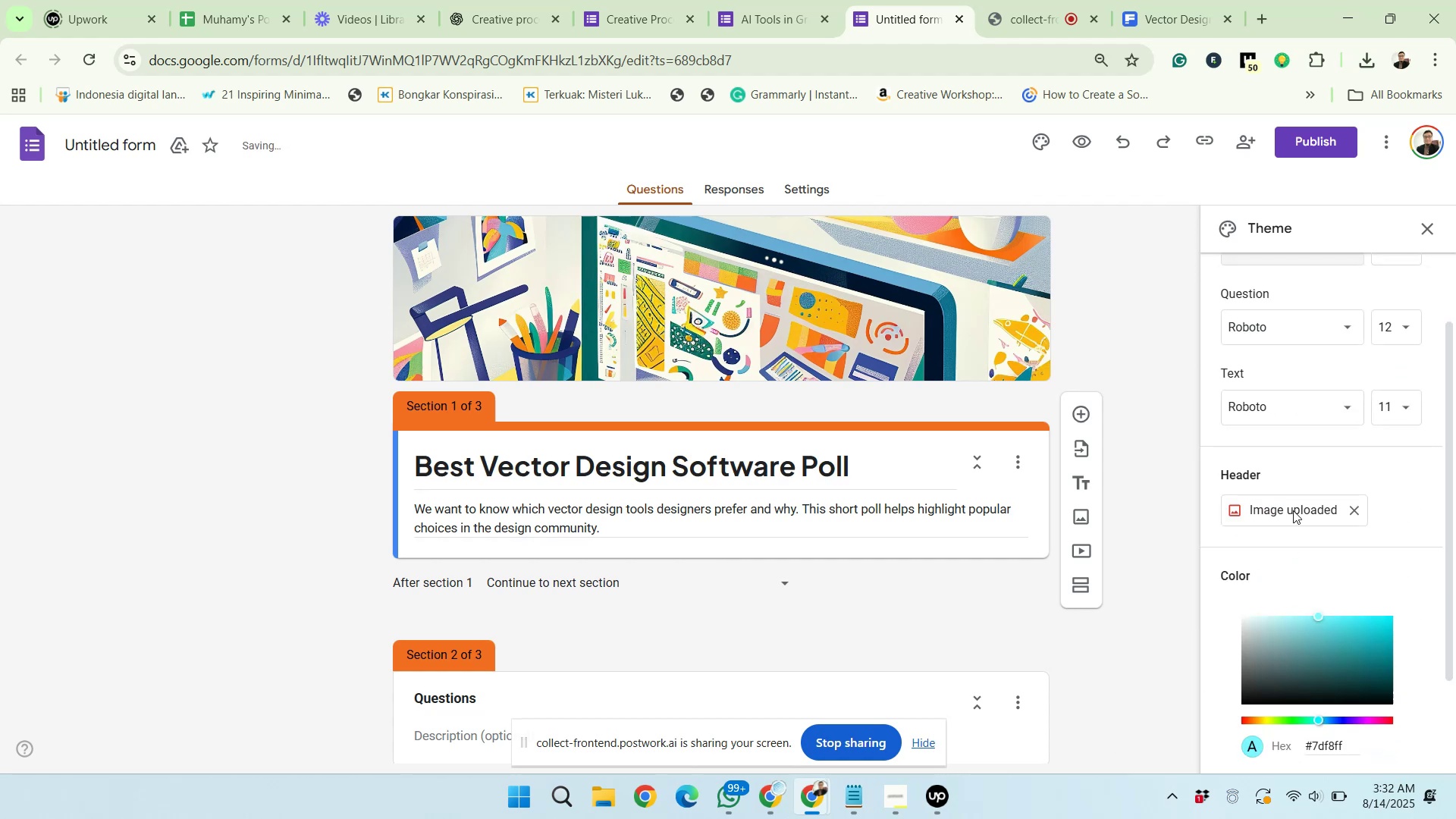 
scroll: coordinate [1321, 435], scroll_direction: up, amount: 3.0
 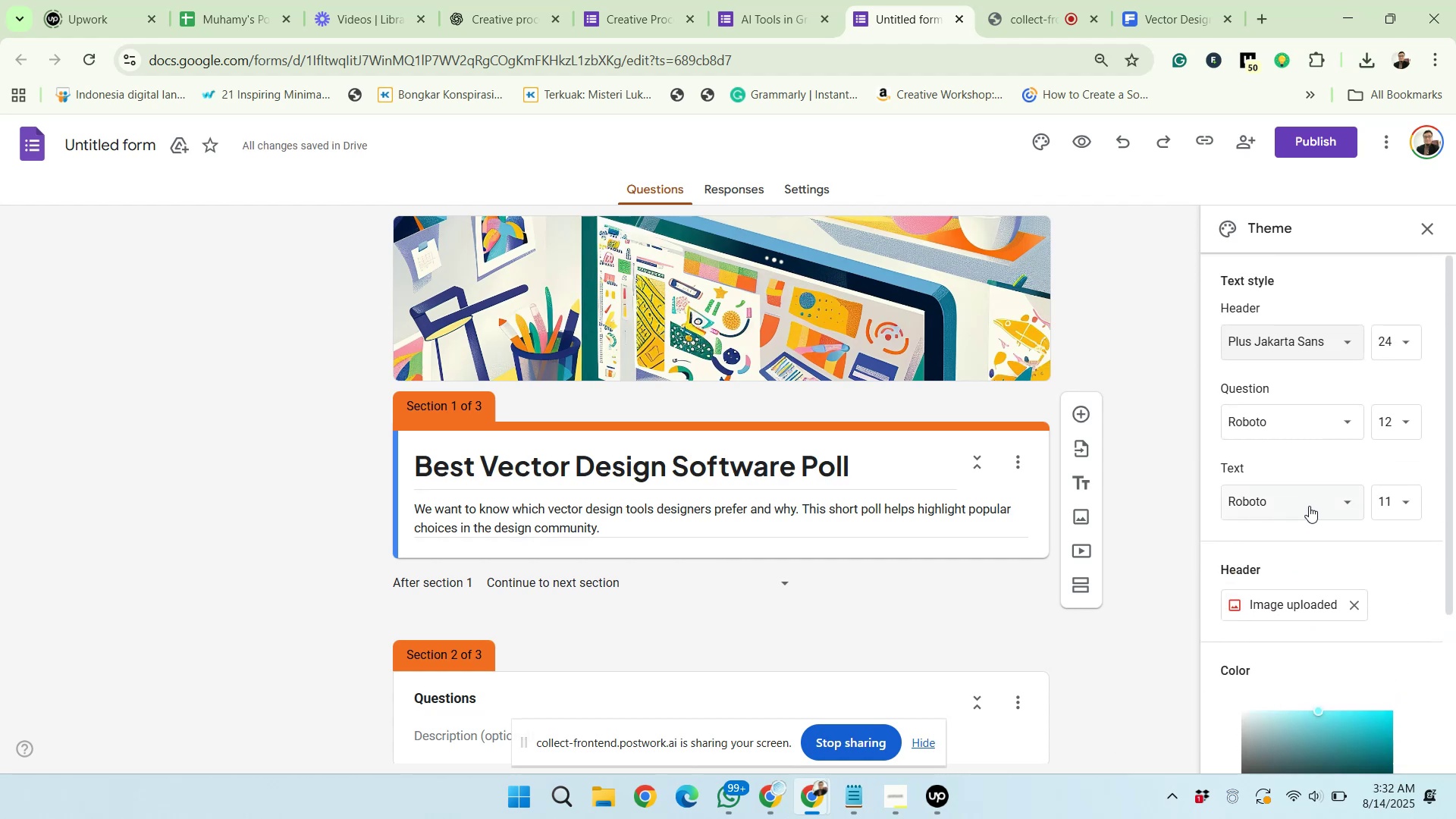 
scroll: coordinate [1308, 504], scroll_direction: down, amount: 3.0
 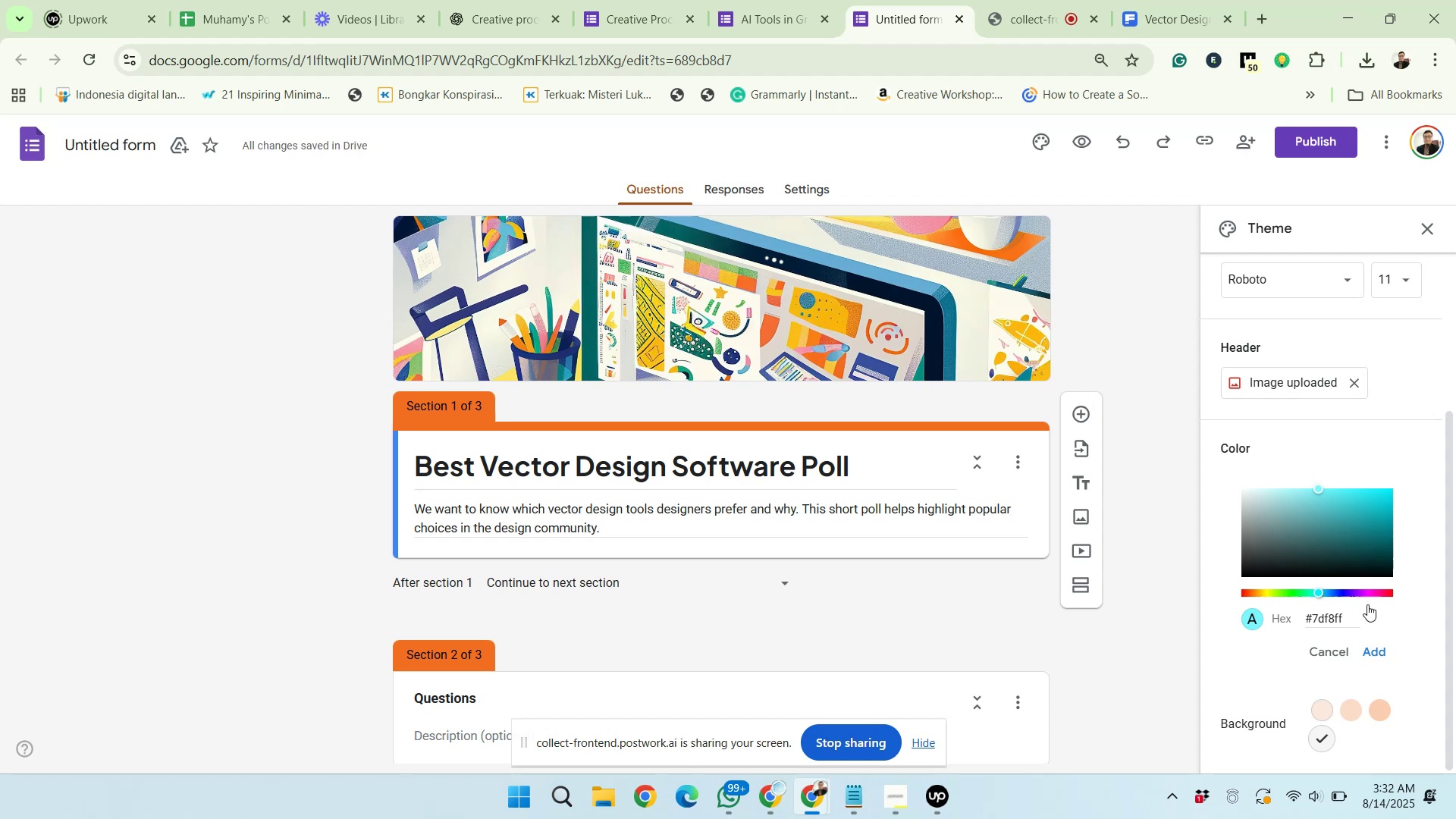 
left_click([1374, 643])
 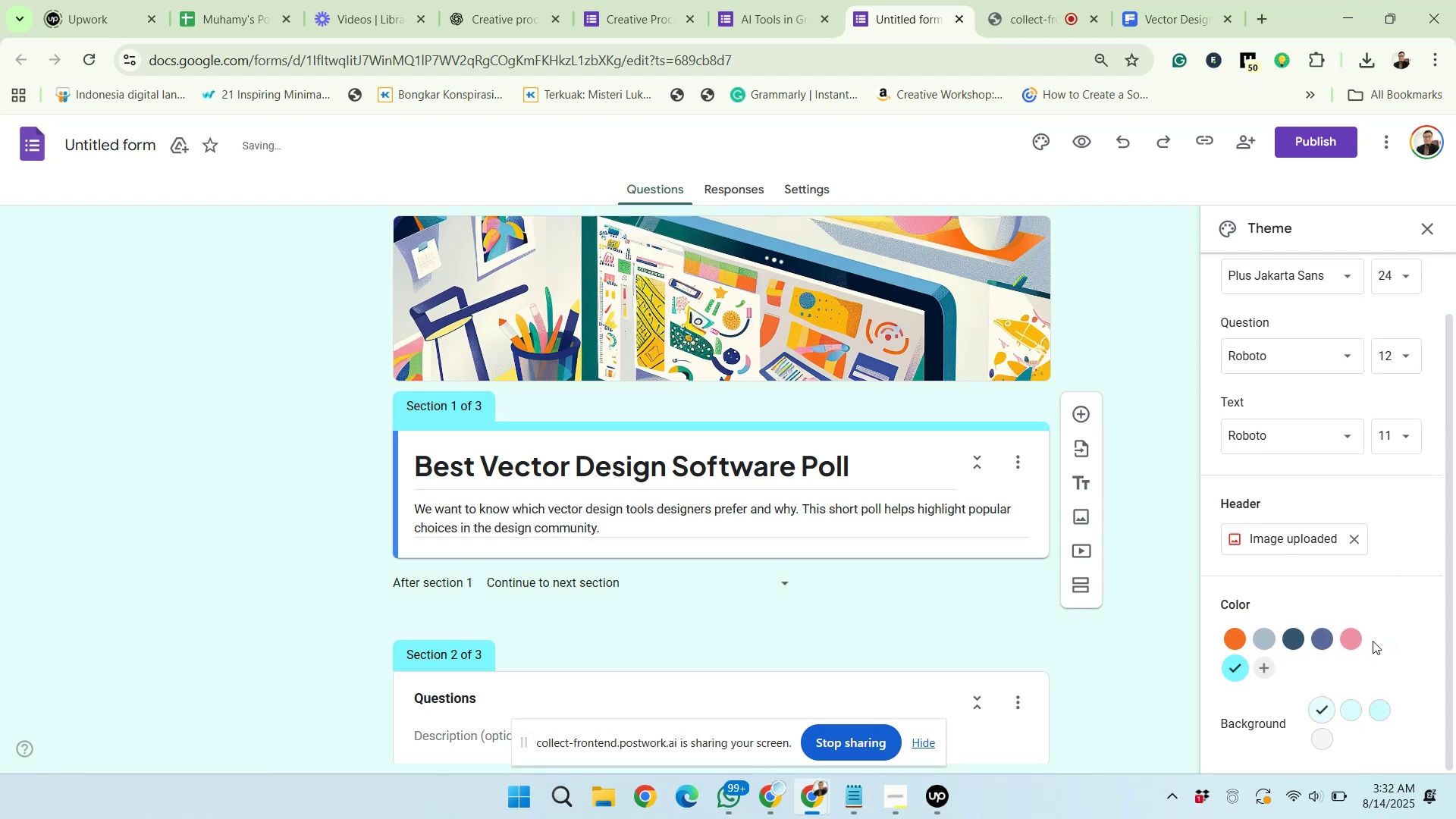 
scroll: coordinate [1369, 628], scroll_direction: down, amount: 1.0
 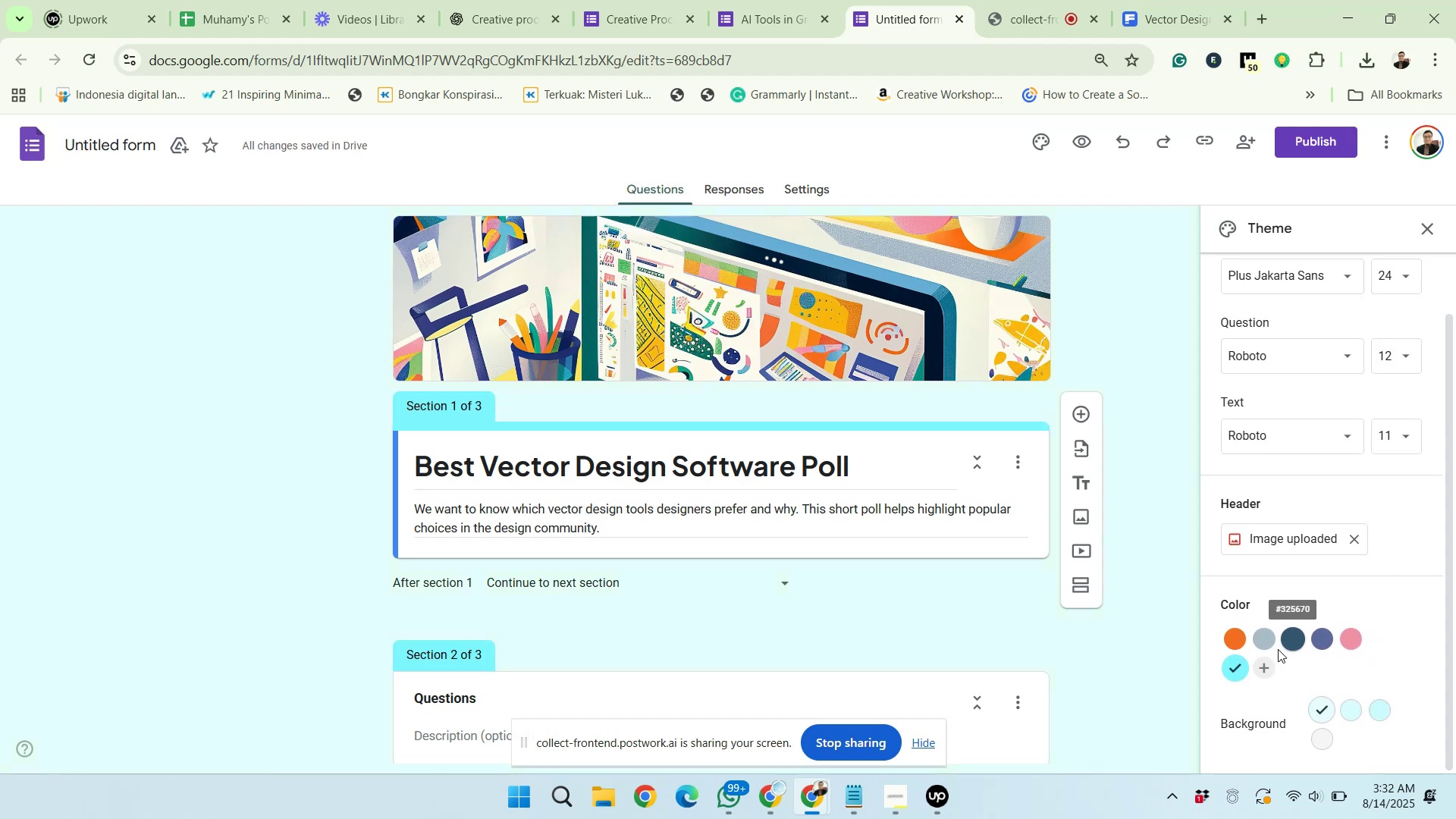 
scroll: coordinate [1276, 644], scroll_direction: up, amount: 3.0
 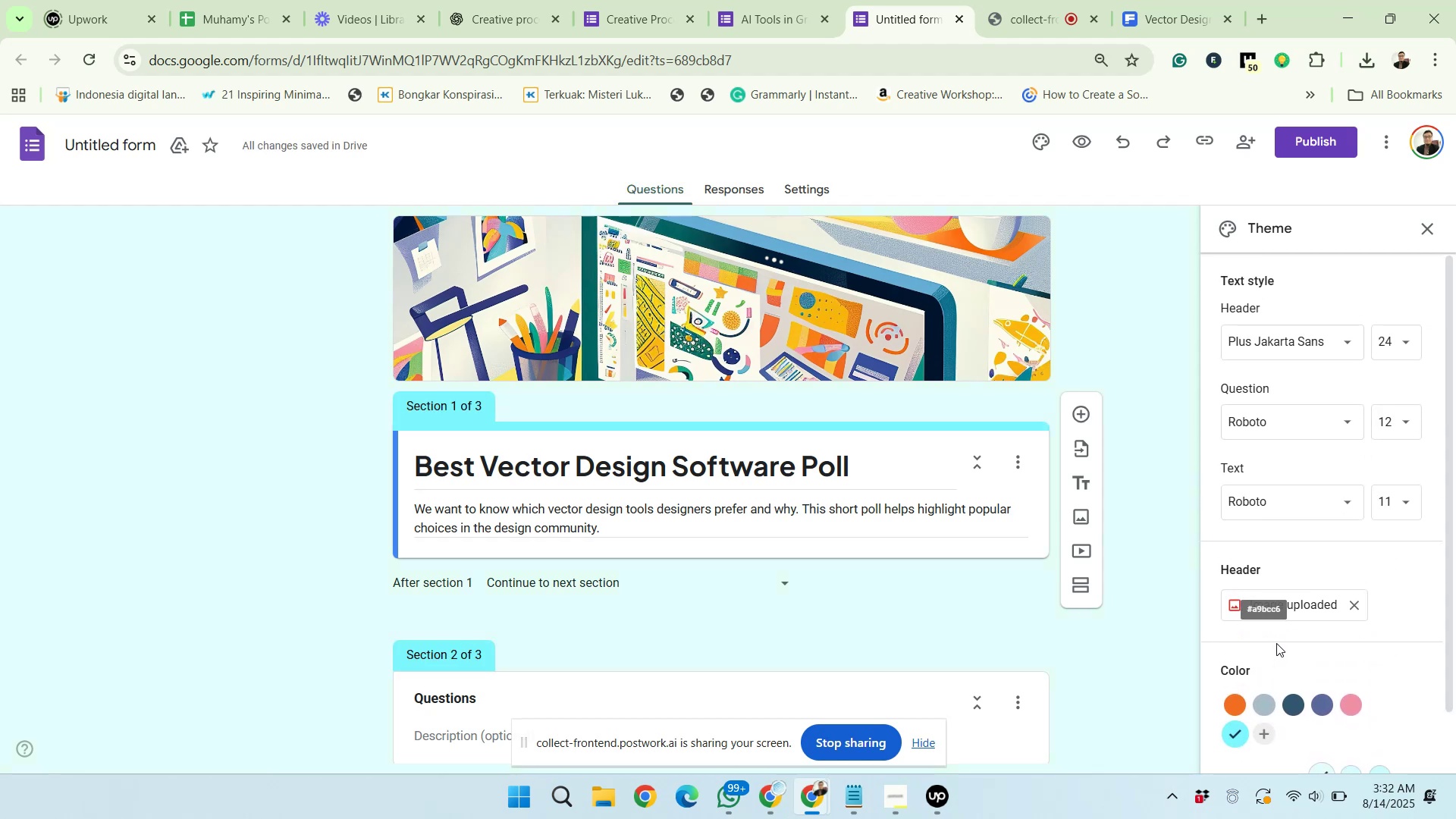 
scroll: coordinate [1276, 642], scroll_direction: down, amount: 4.0
 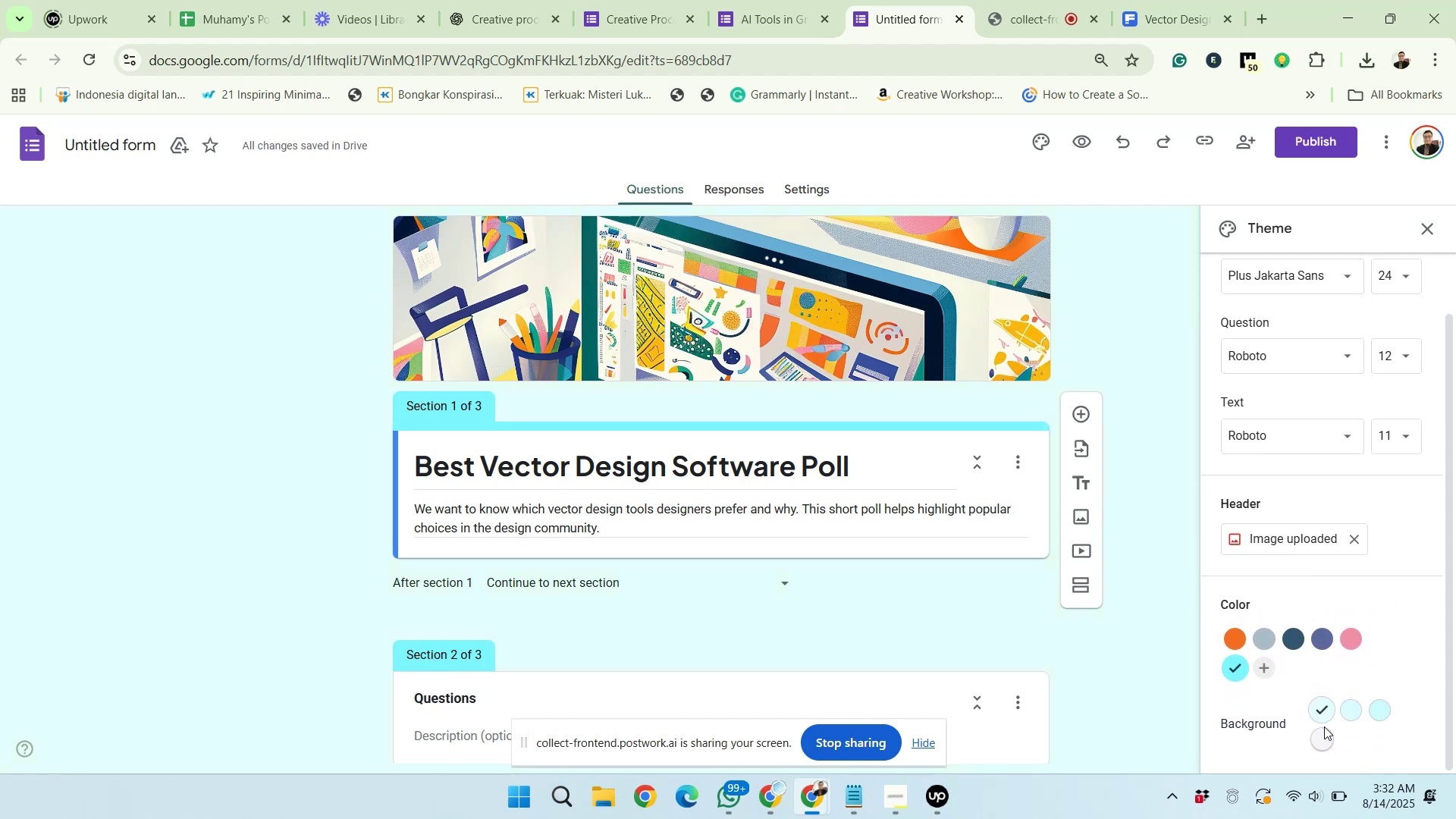 
left_click([1326, 735])
 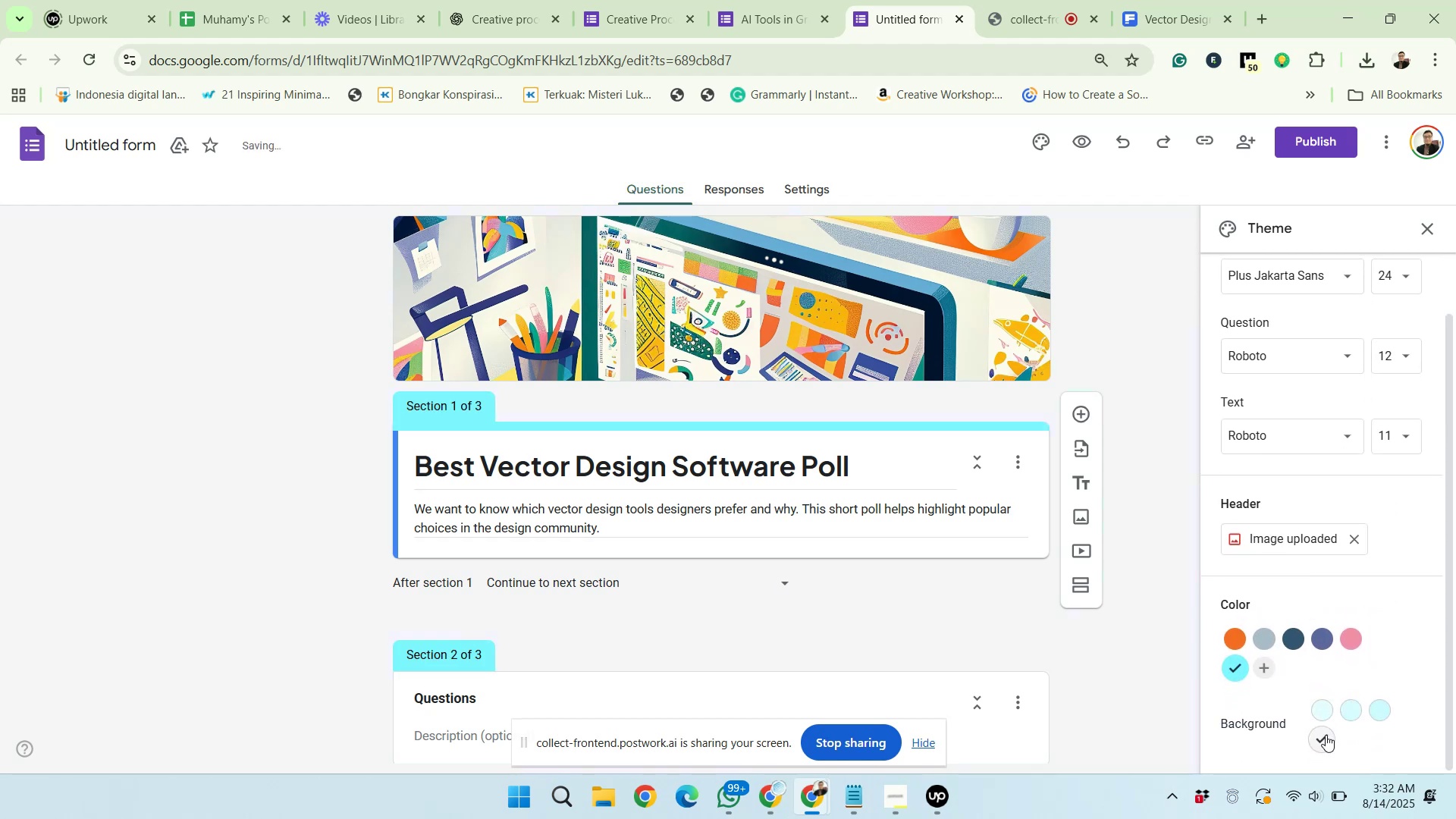 
scroll: coordinate [1395, 601], scroll_direction: up, amount: 5.0
 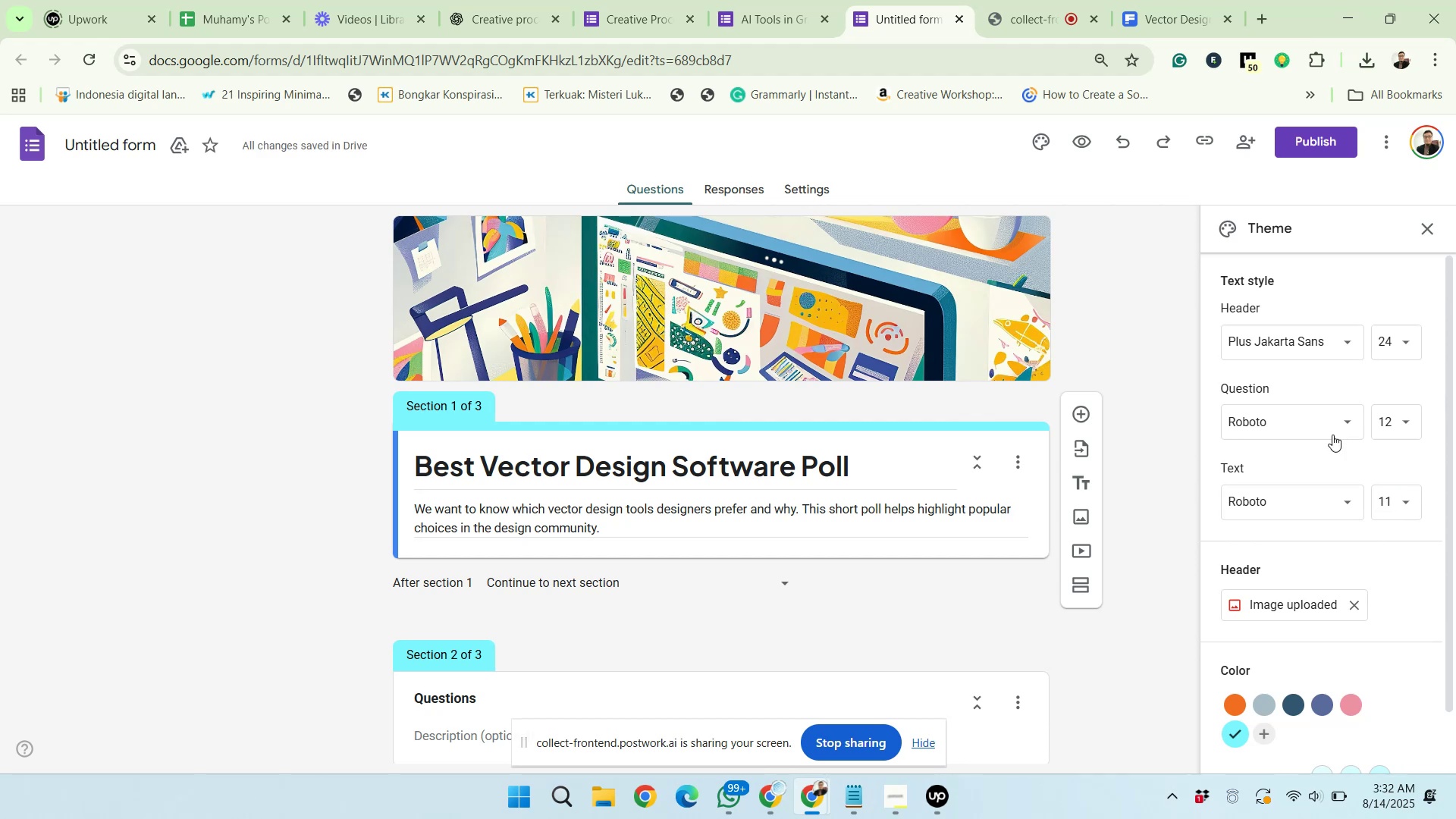 
left_click([1317, 420])
 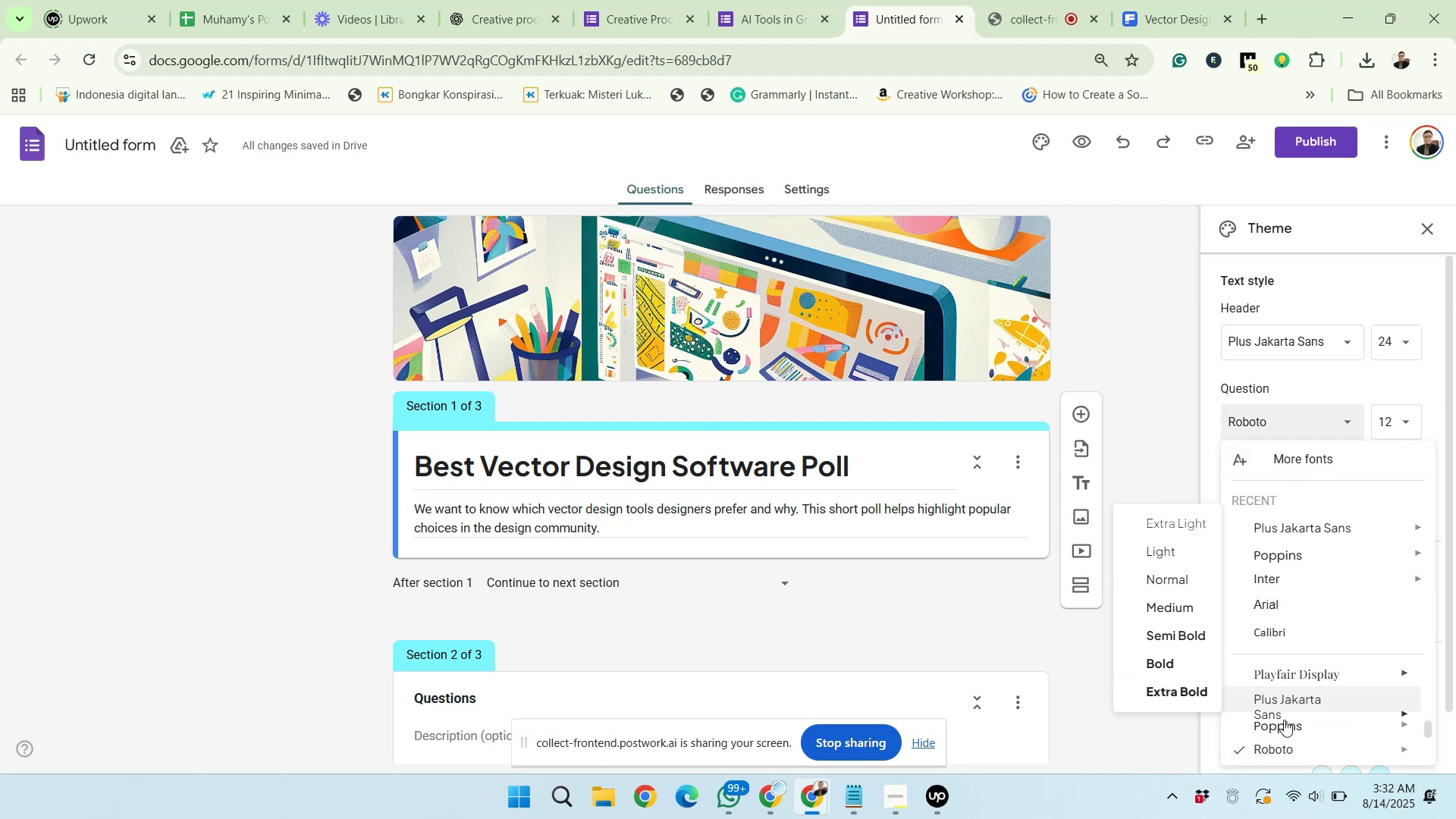 
left_click([1285, 730])
 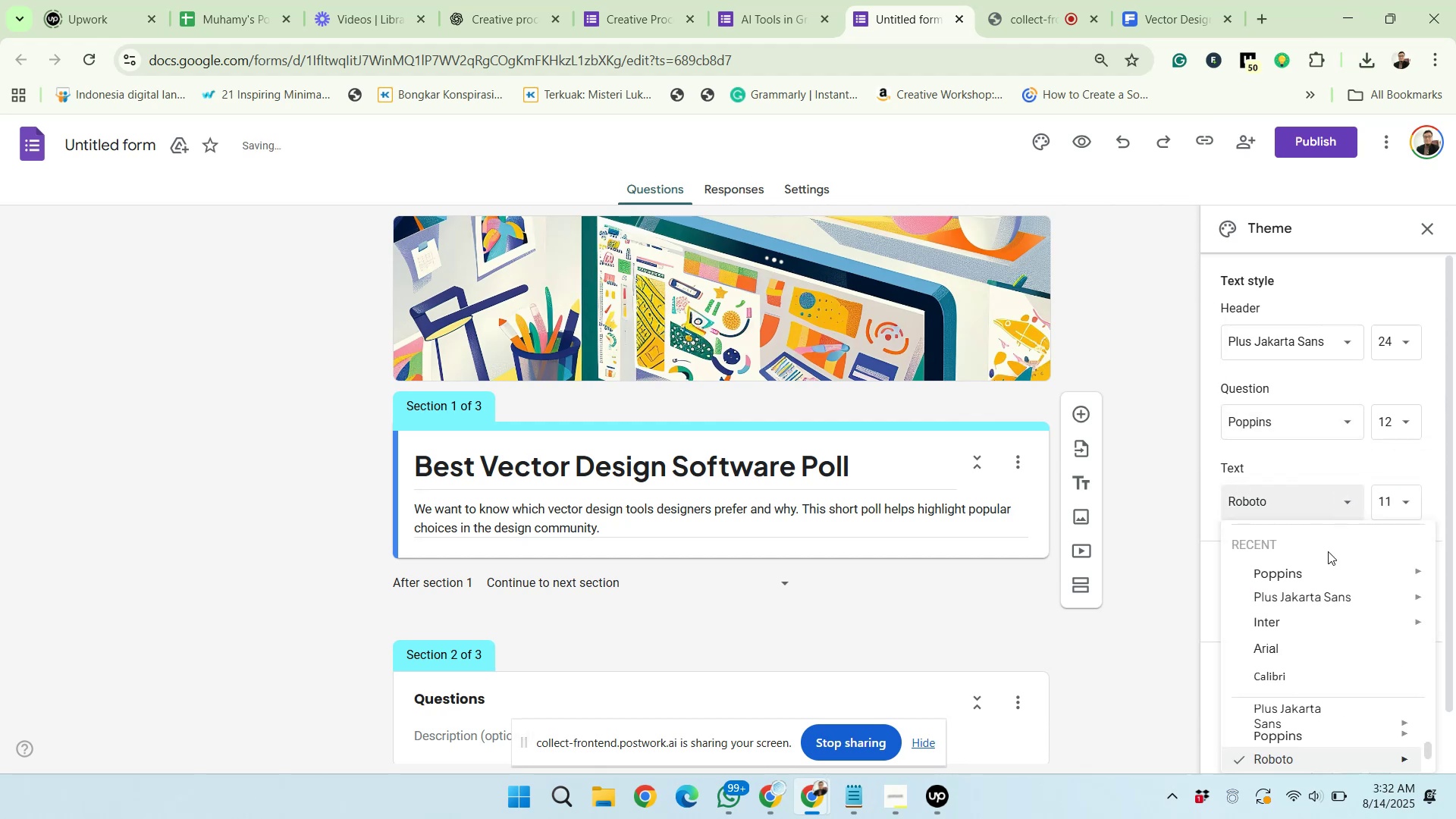 
scroll: coordinate [1292, 708], scroll_direction: down, amount: 1.0
 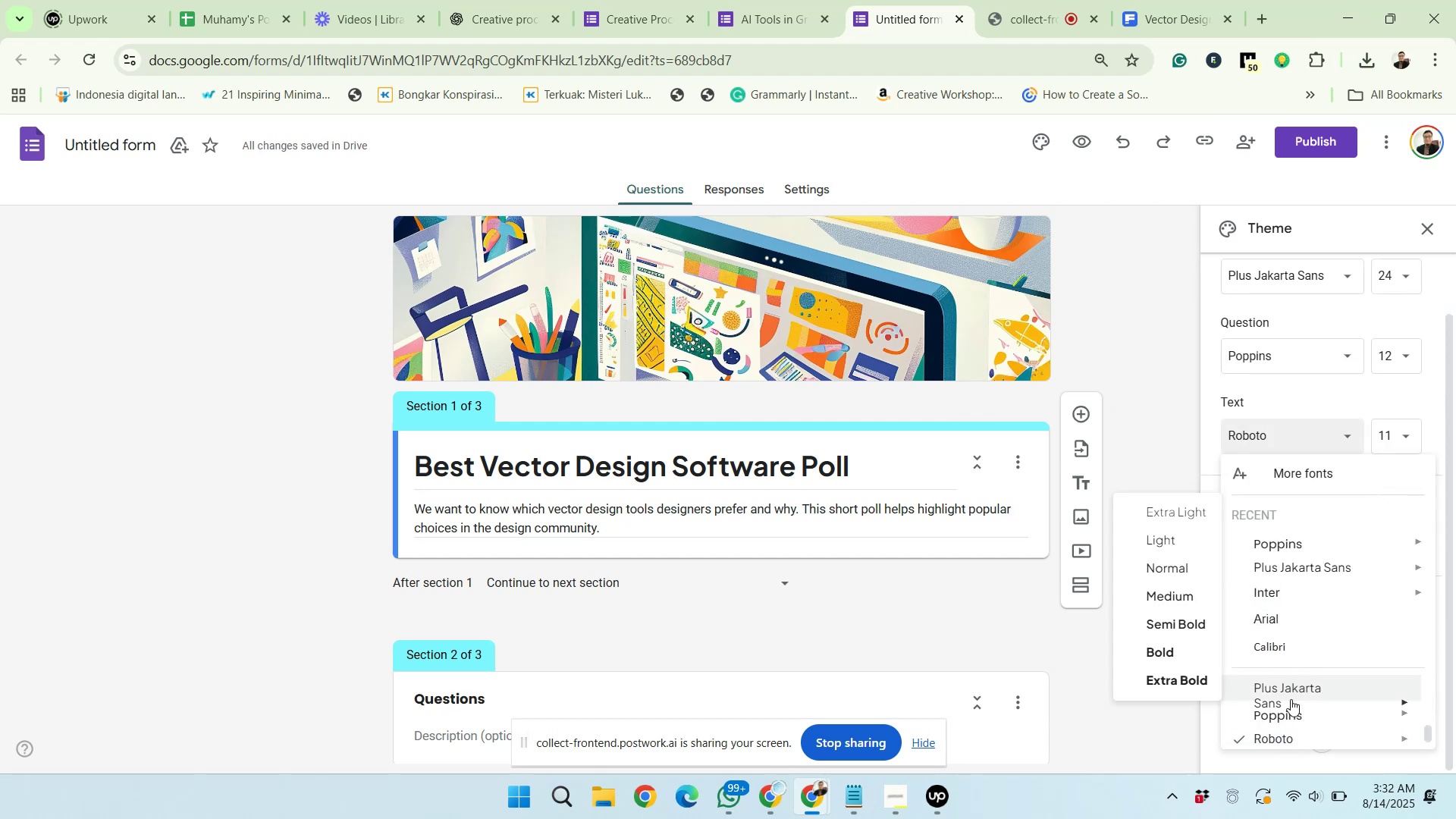 
left_click([1290, 708])
 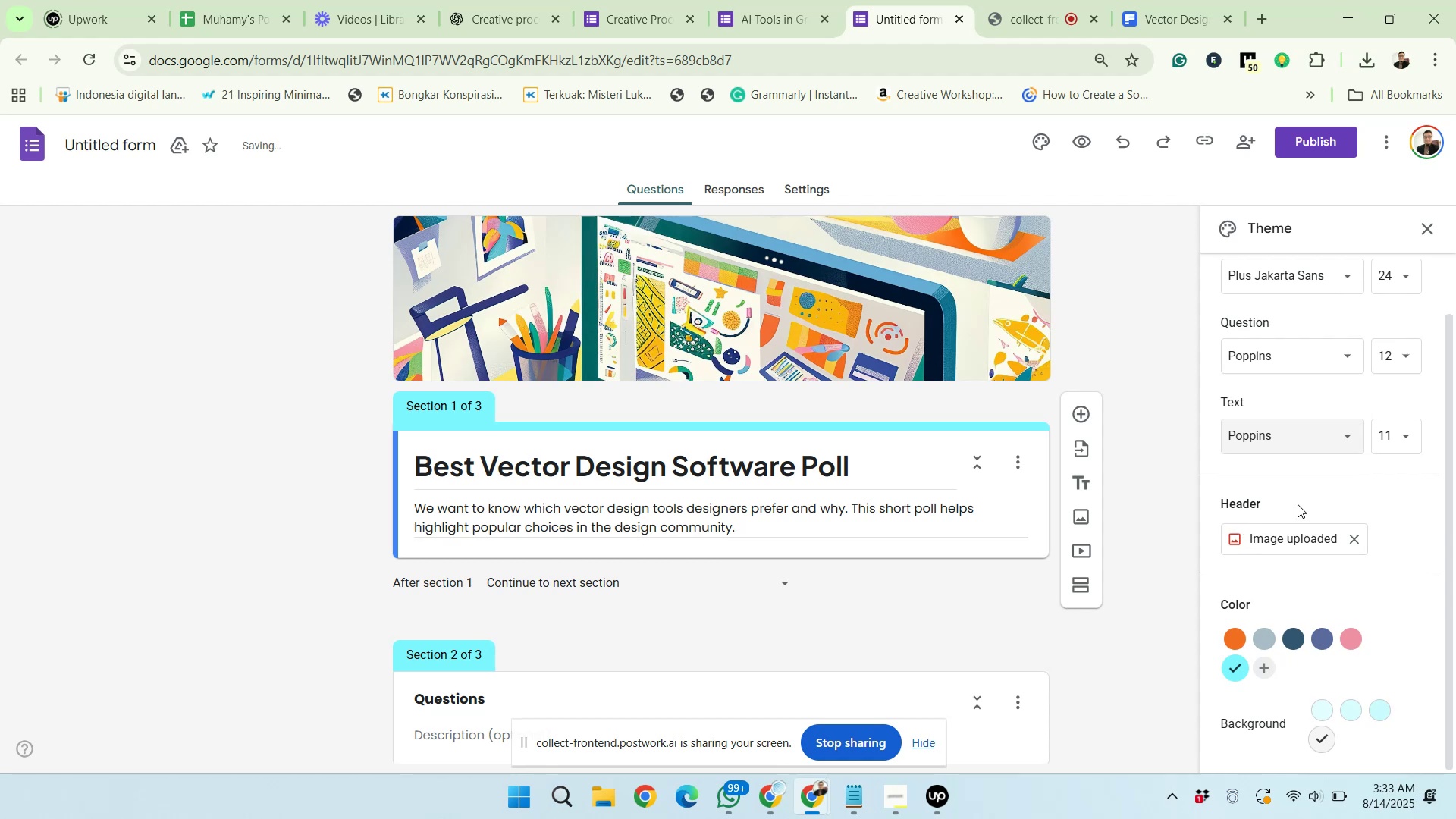 
scroll: coordinate [1232, 544], scroll_direction: up, amount: 6.0
 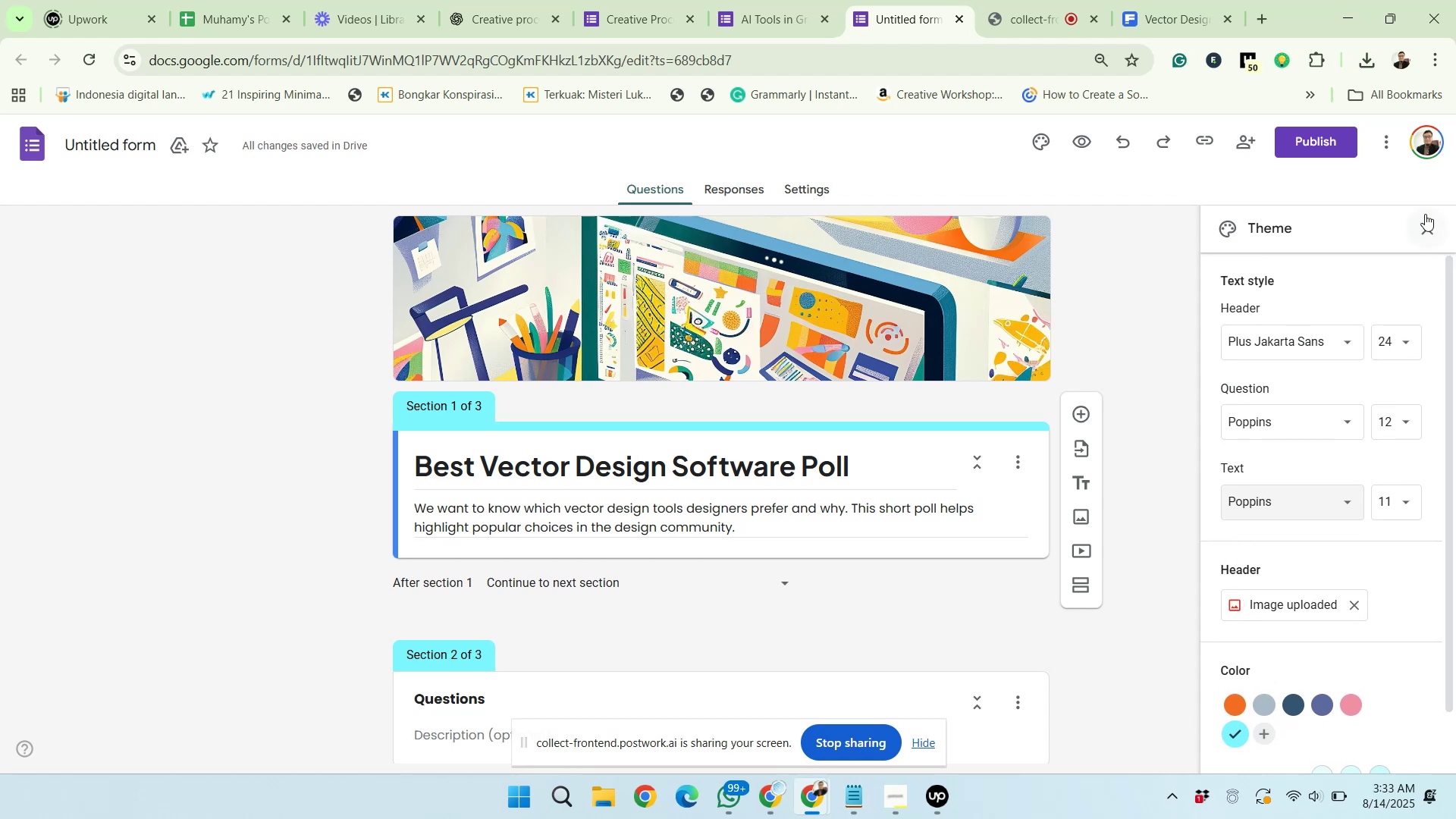 
left_click([1425, 214])
 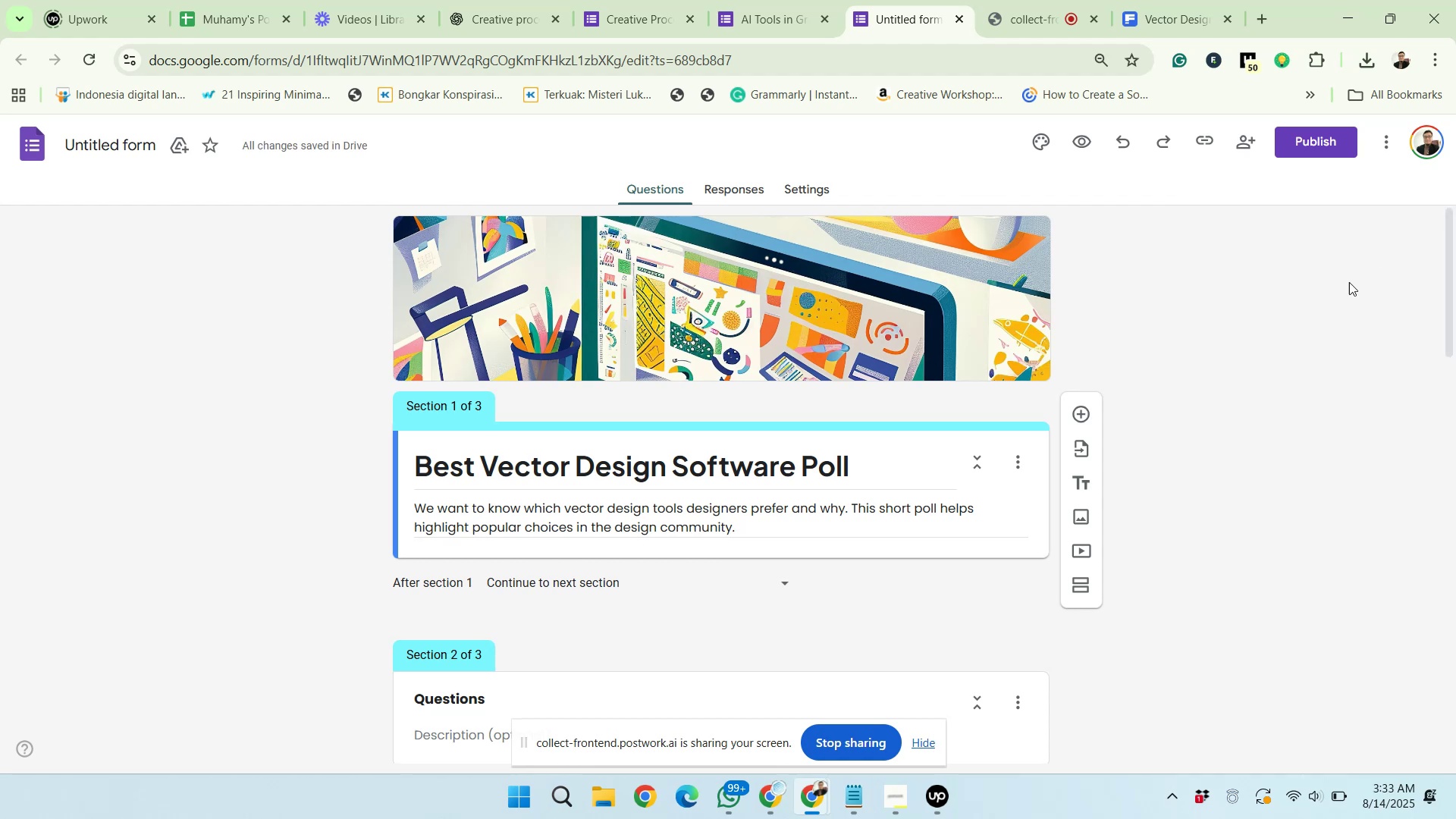 
scroll: coordinate [1282, 435], scroll_direction: down, amount: 1.0
 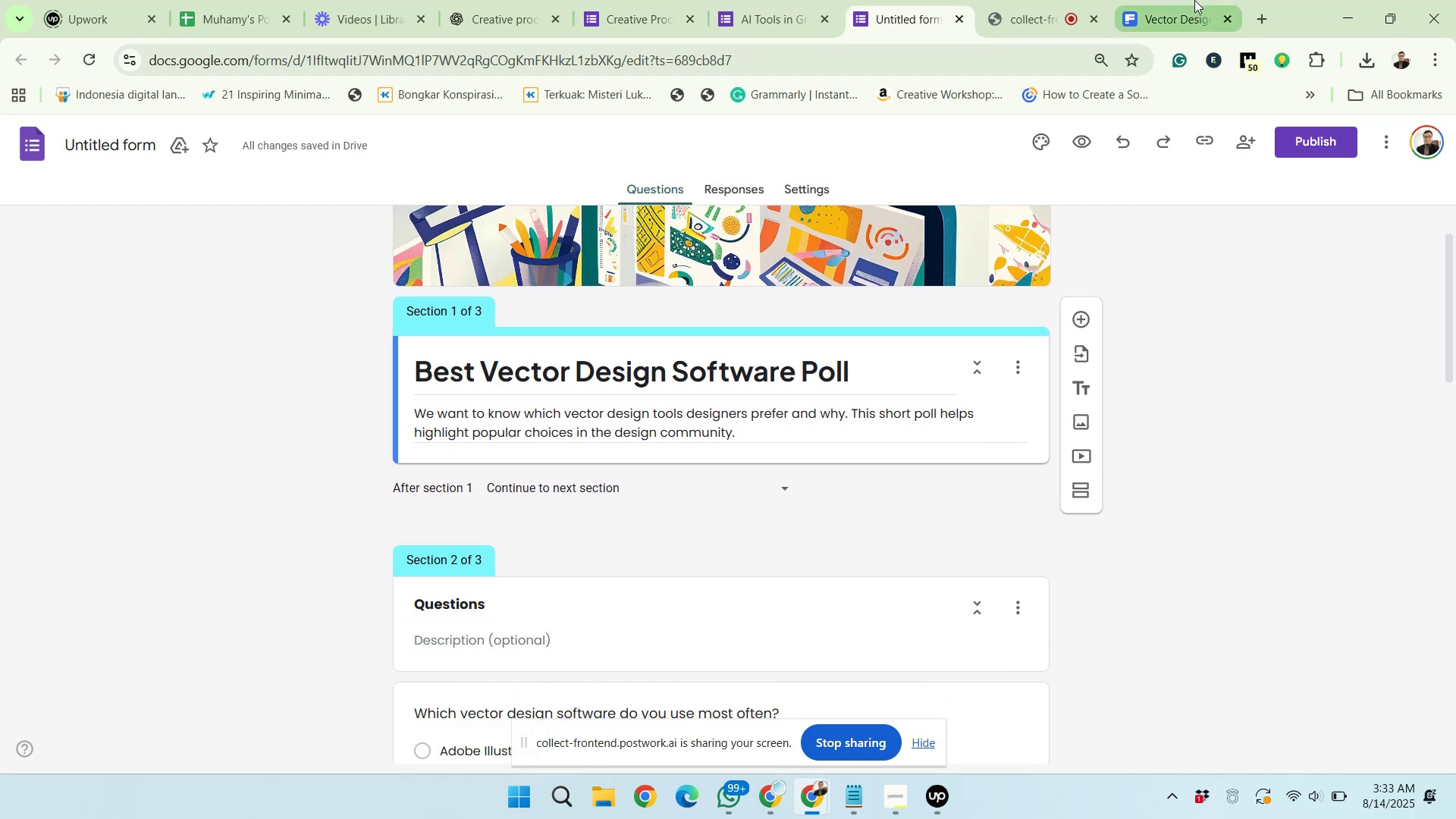 
left_click([1063, 0])
 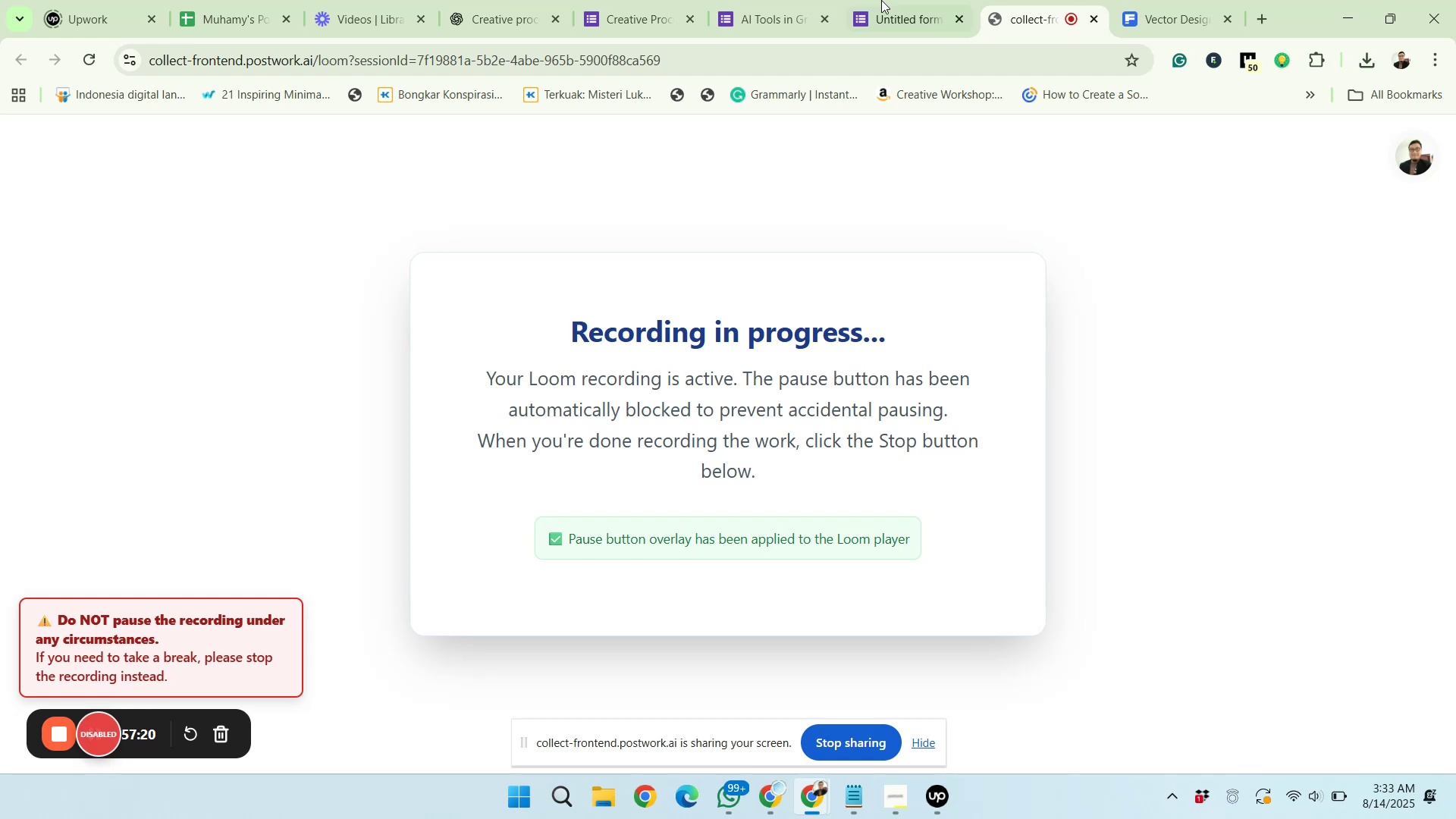 
left_click([910, 0])
 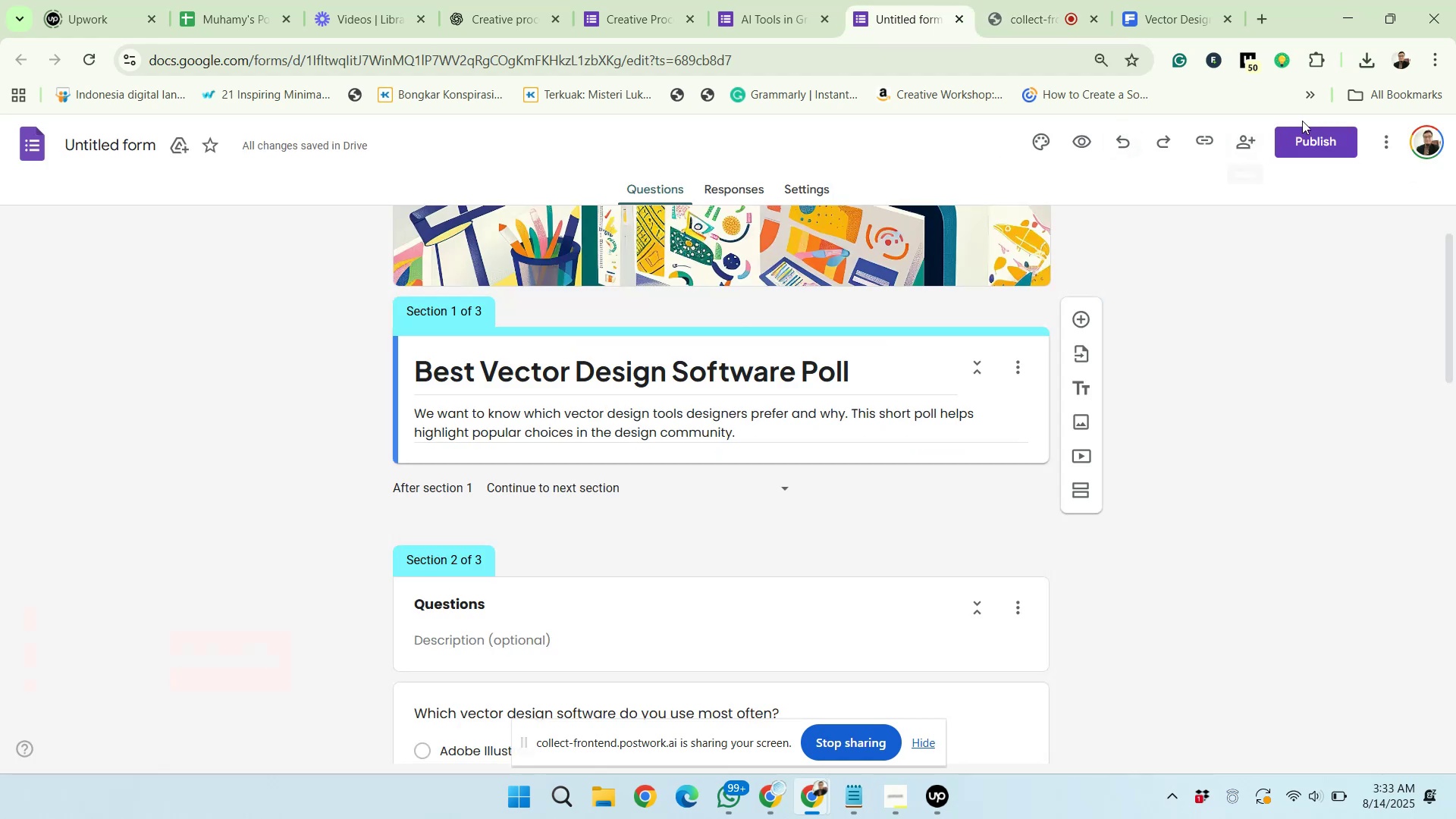 
left_click([1302, 138])
 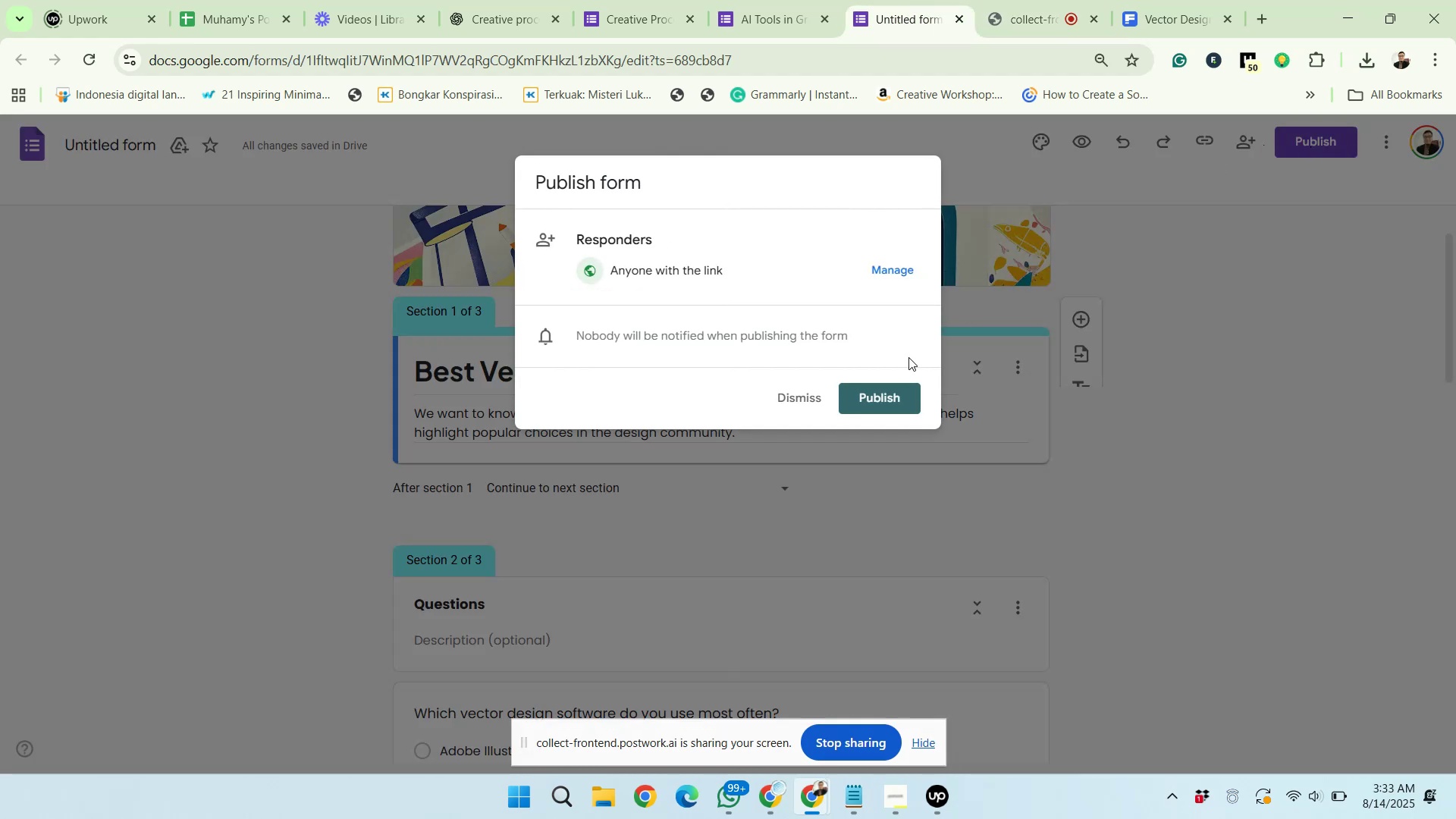 
left_click([884, 392])
 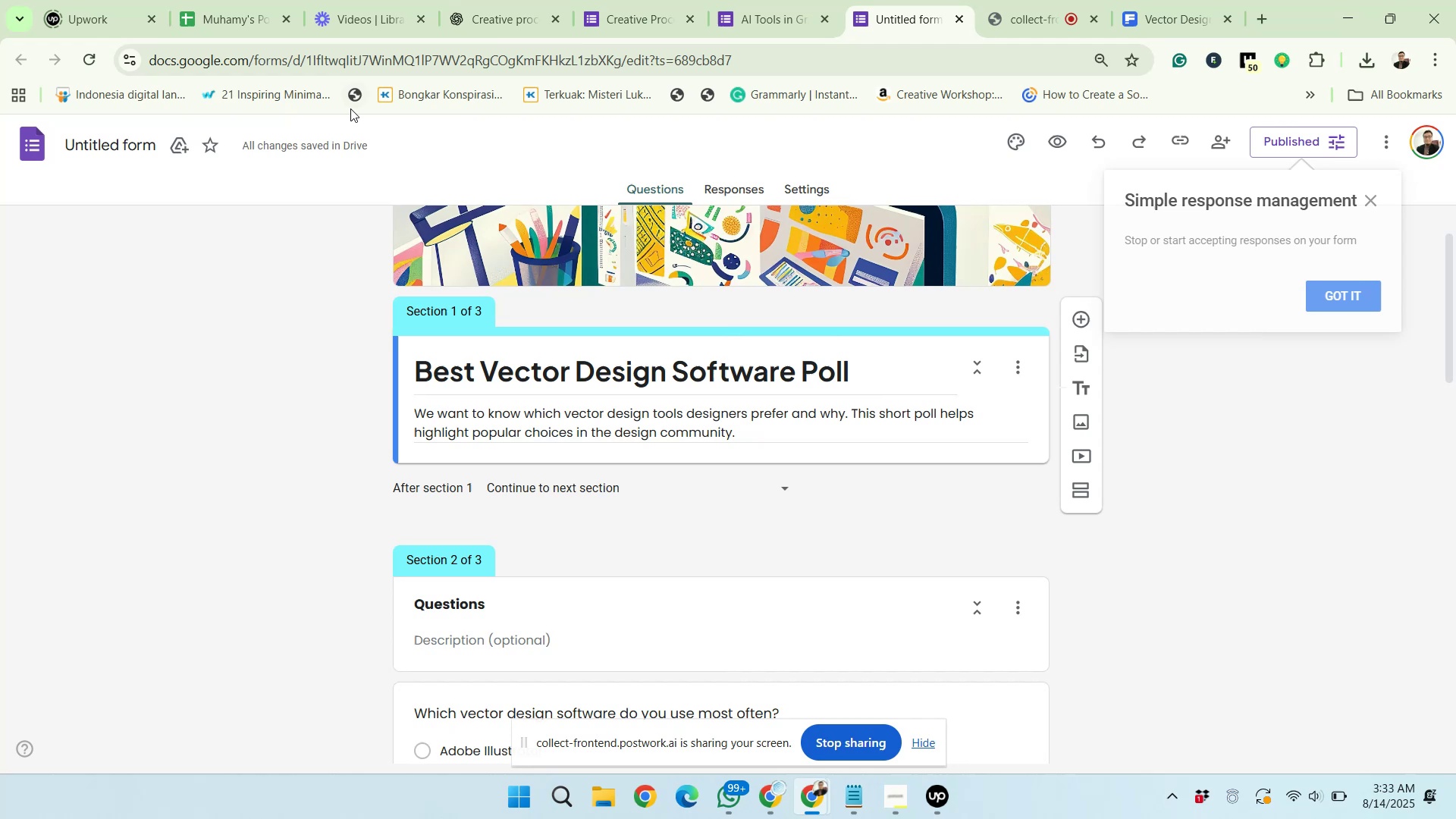 
wait(5.15)
 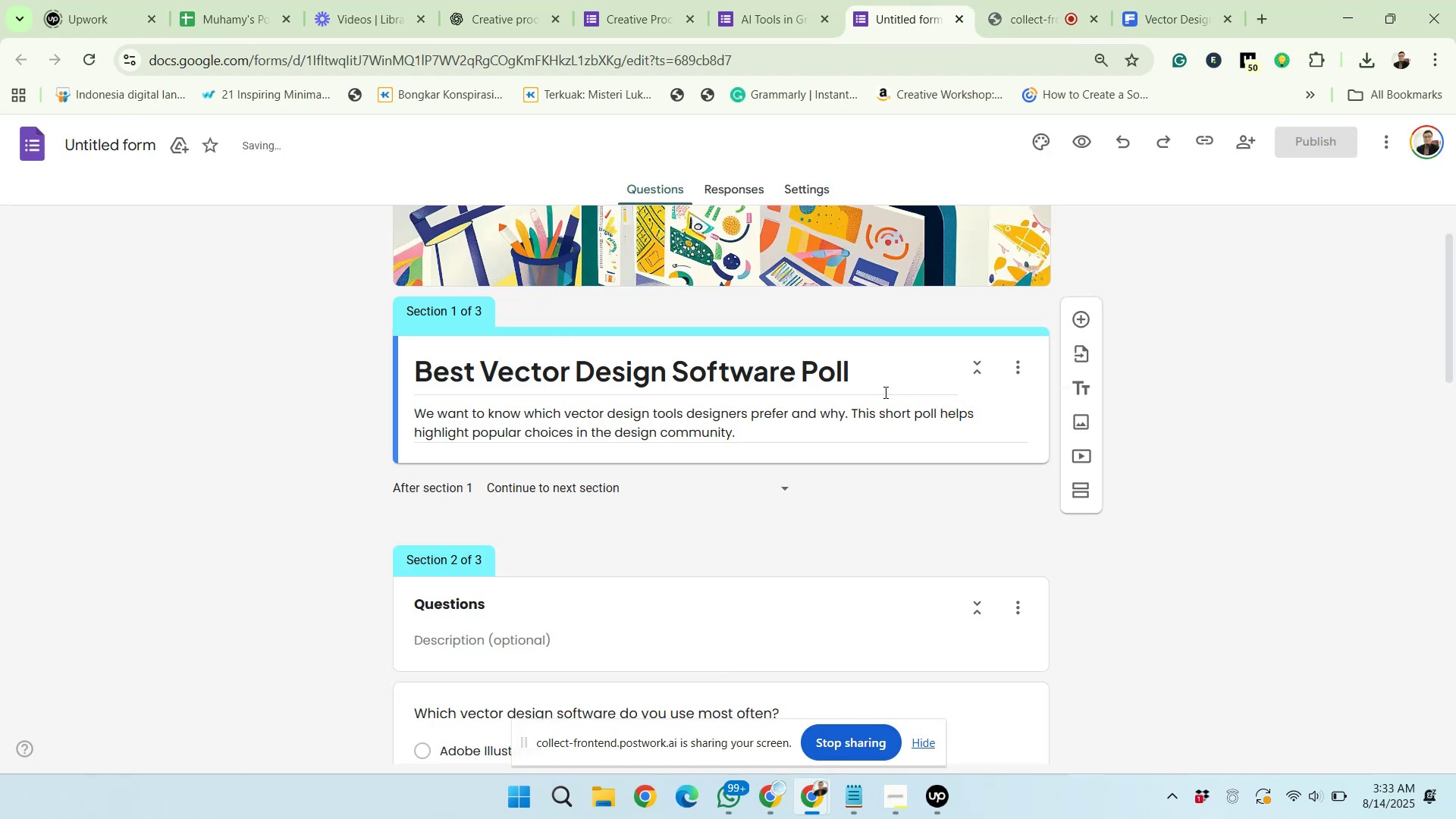 
left_click([97, 145])
 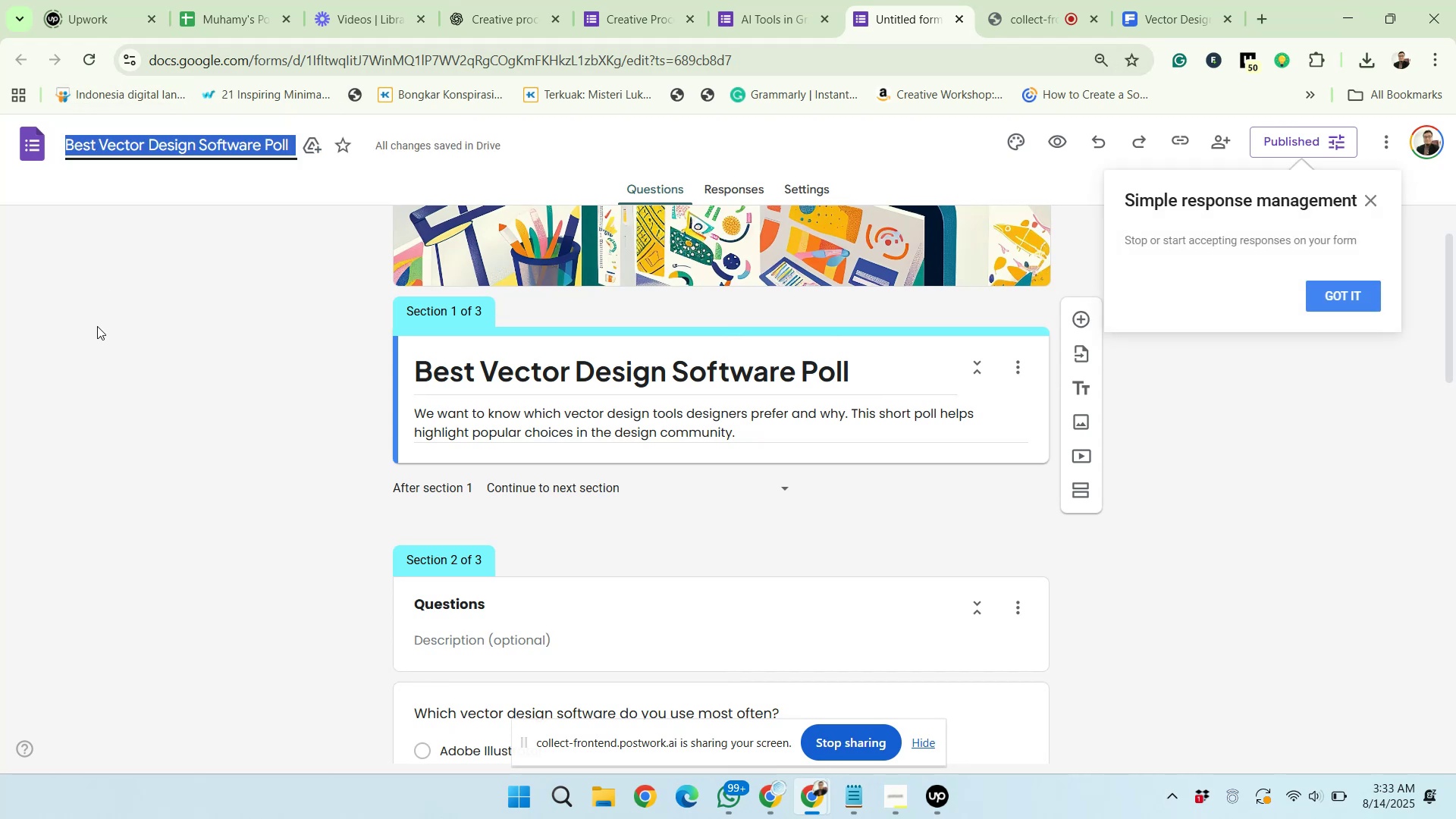 
left_click([97, 326])
 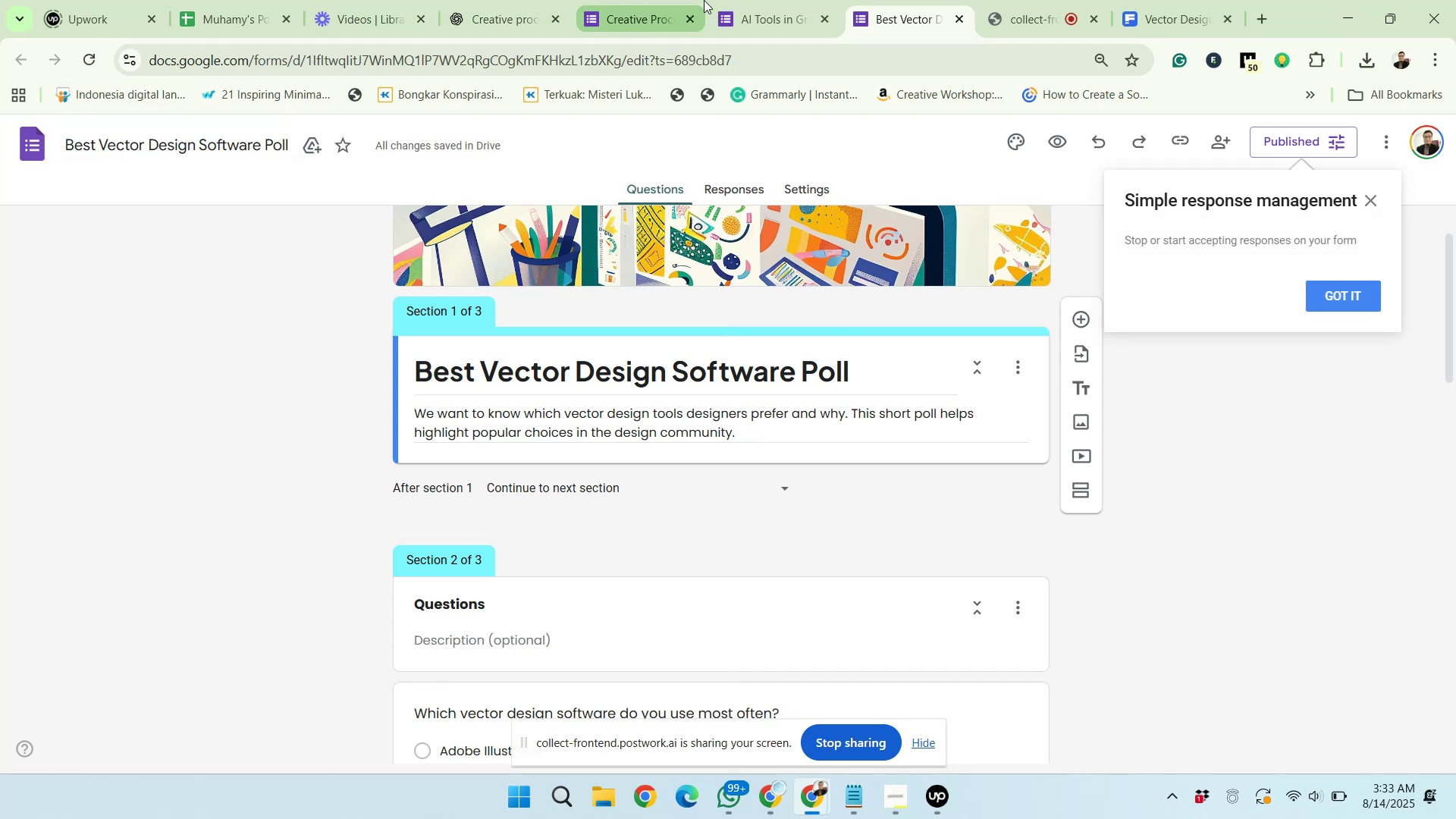 
left_click([640, 0])
 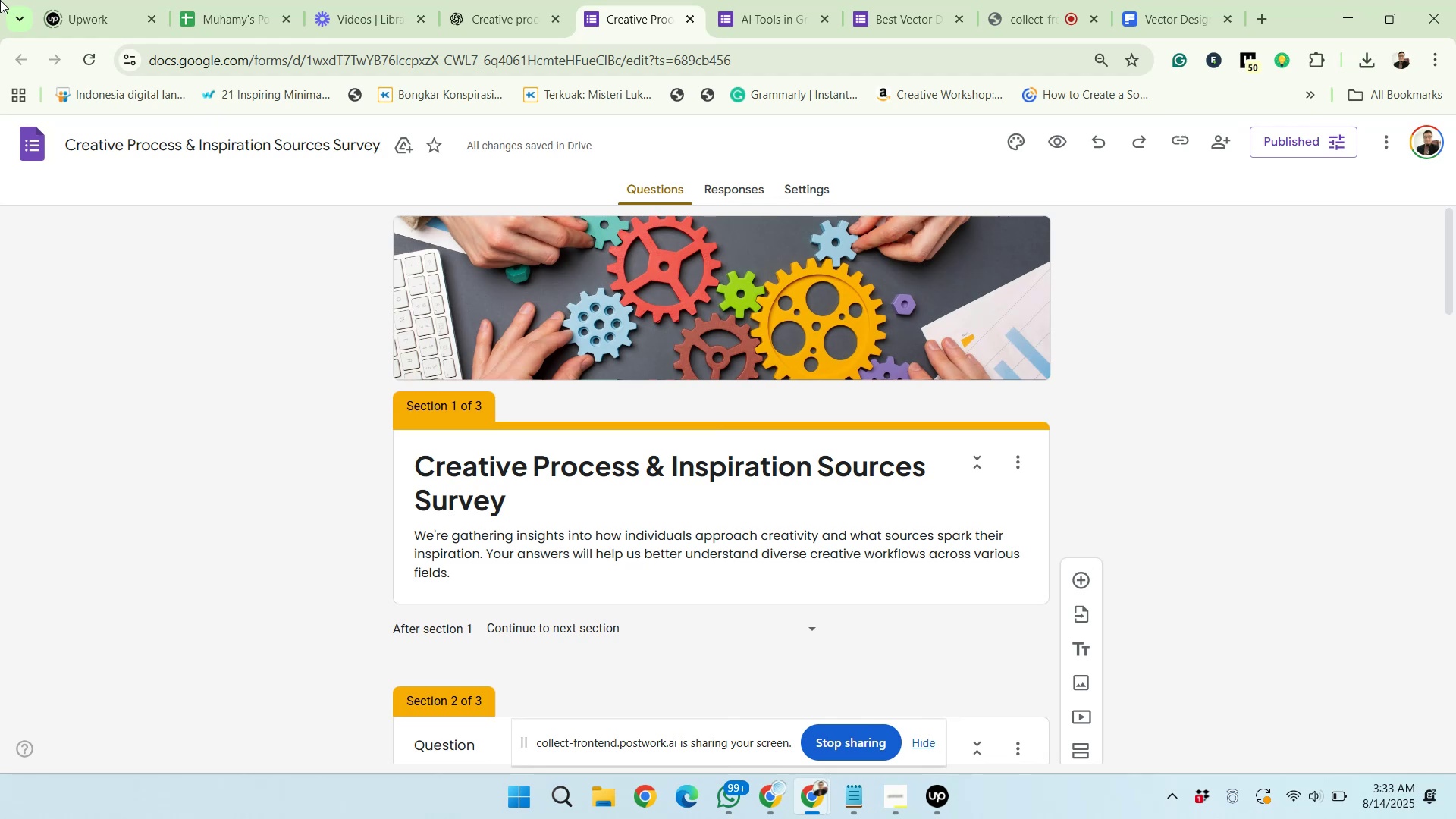 
wait(7.17)
 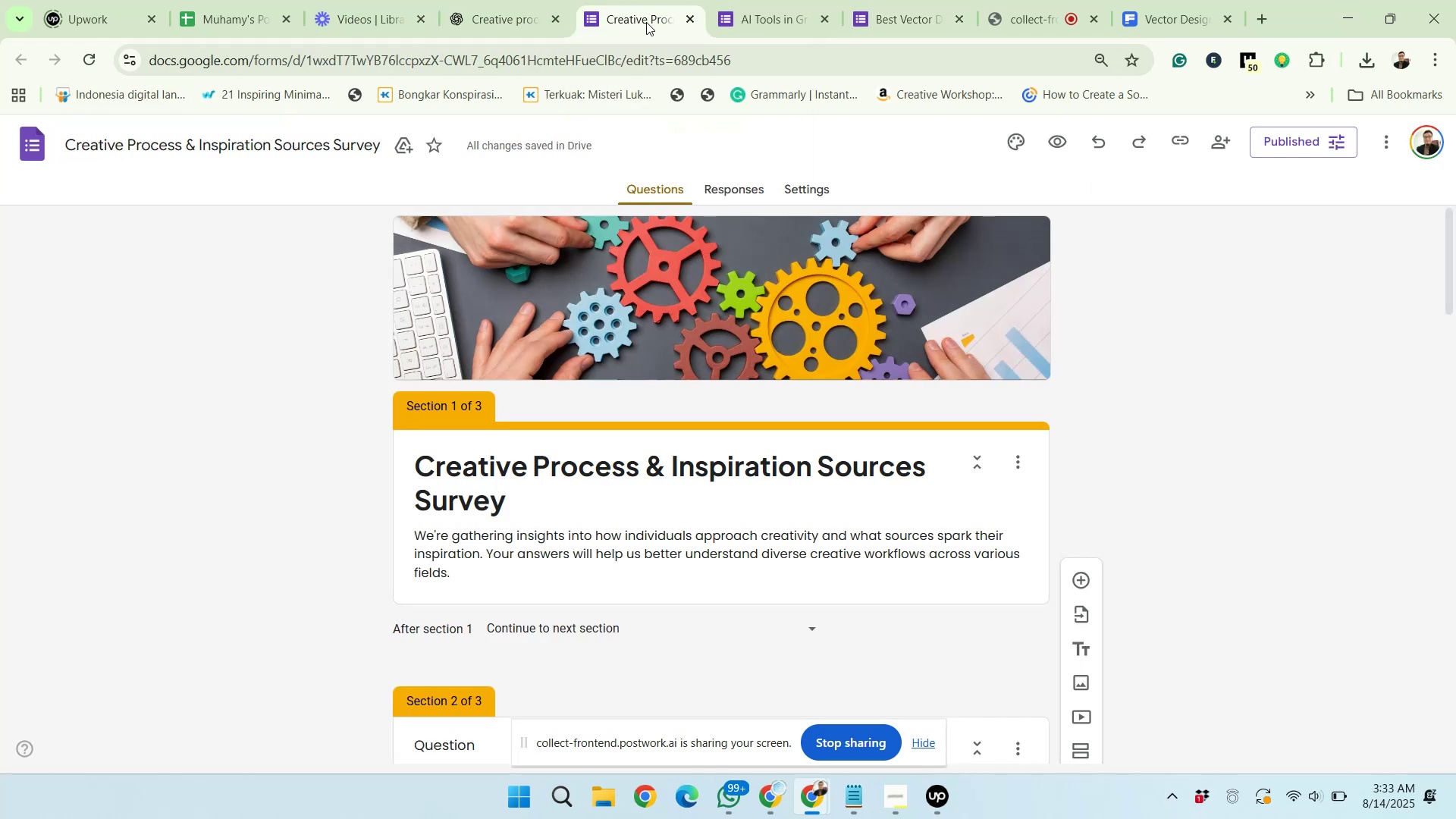 
left_click([252, 0])
 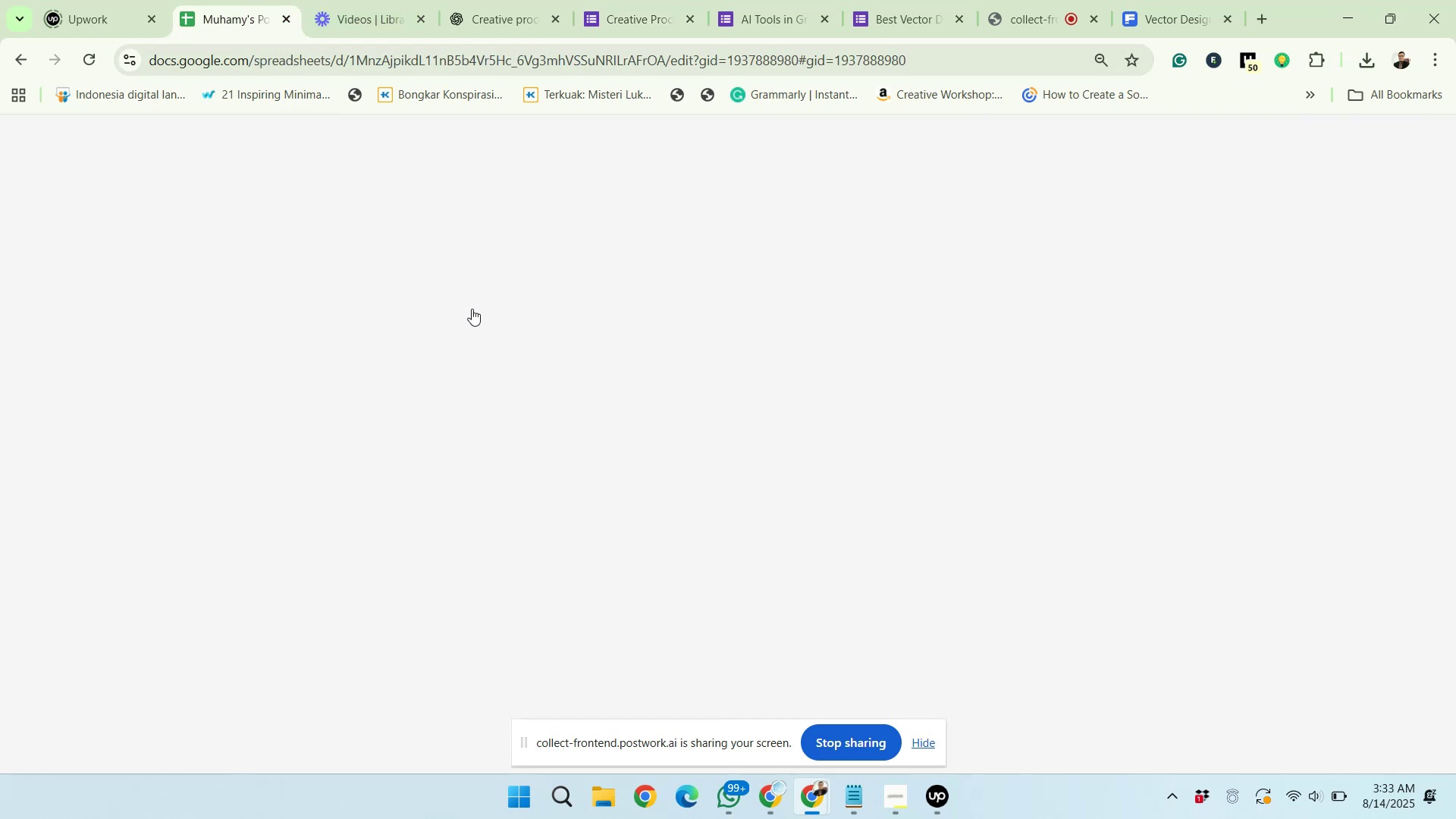 
wait(7.28)
 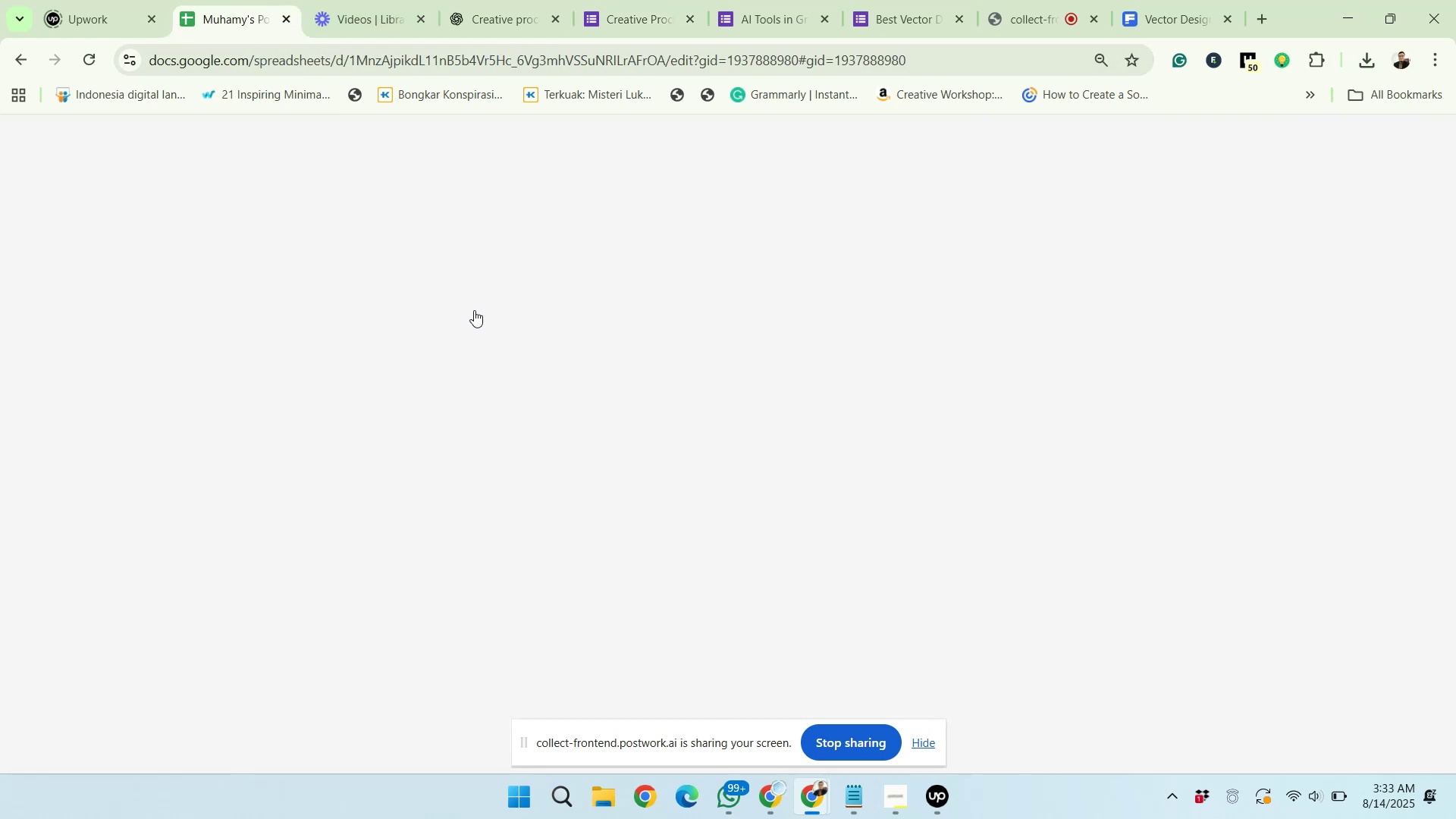 
mouse_move([1003, 25])
 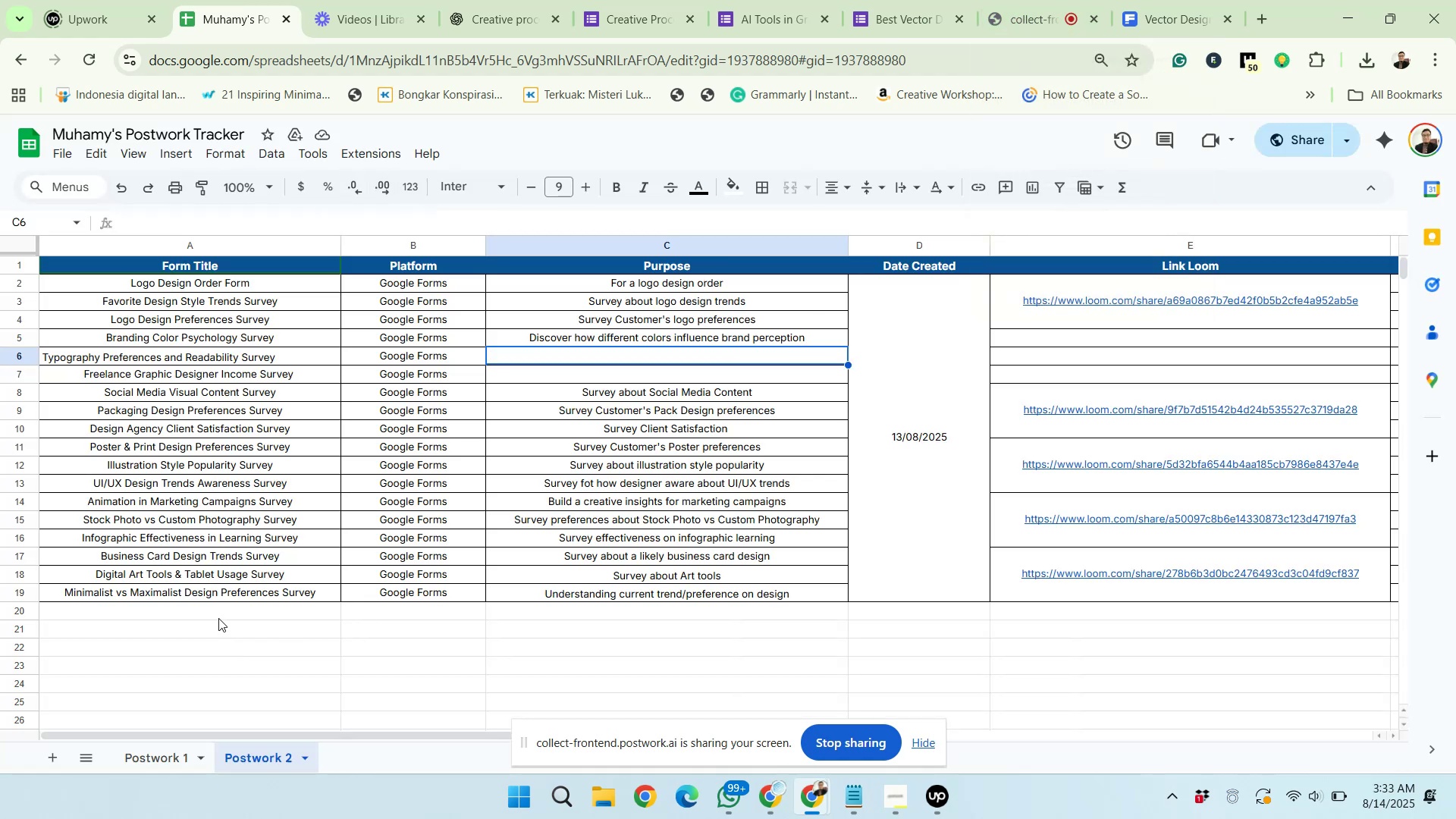 
left_click([214, 612])
 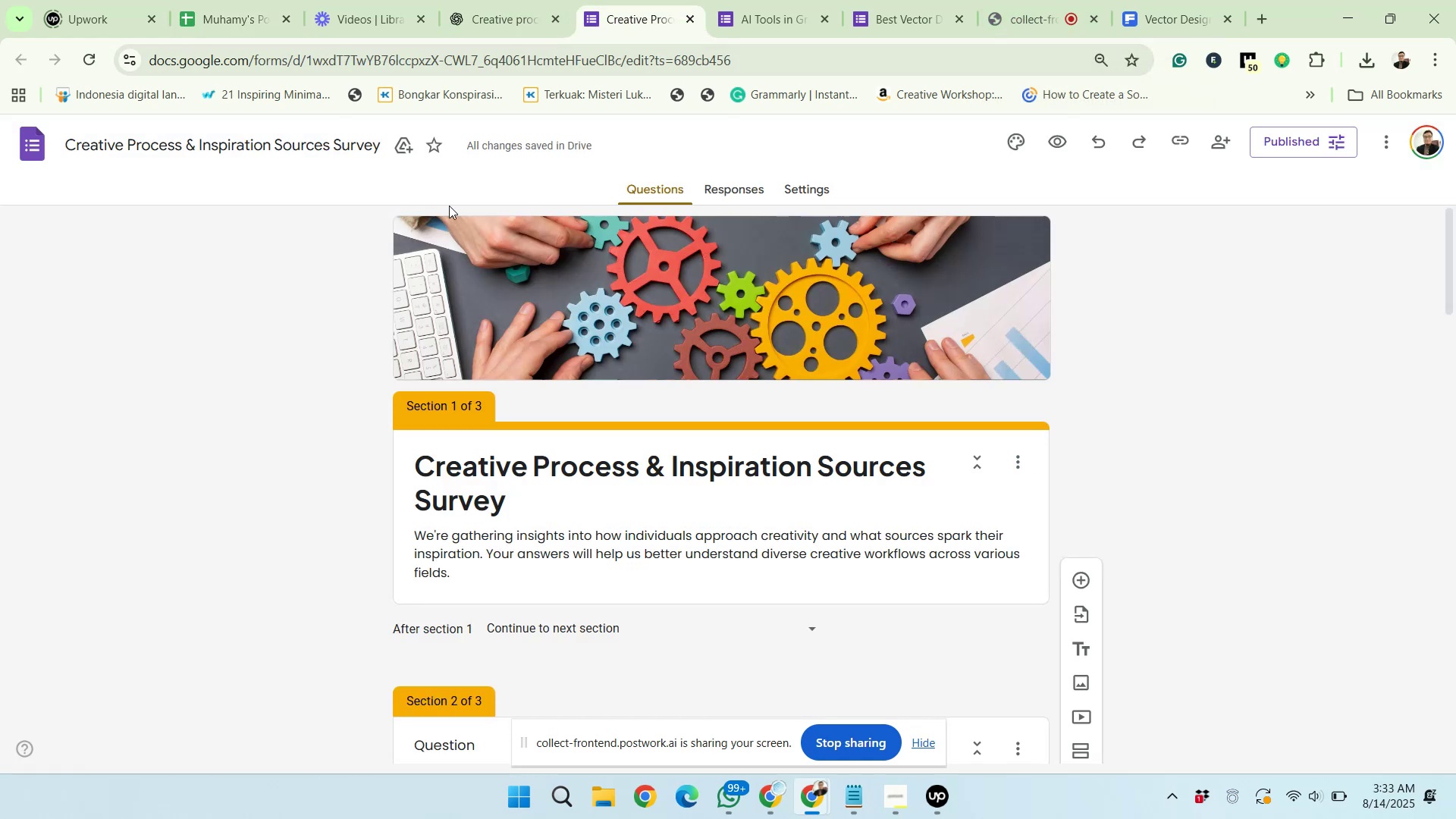 
left_click([278, 145])
 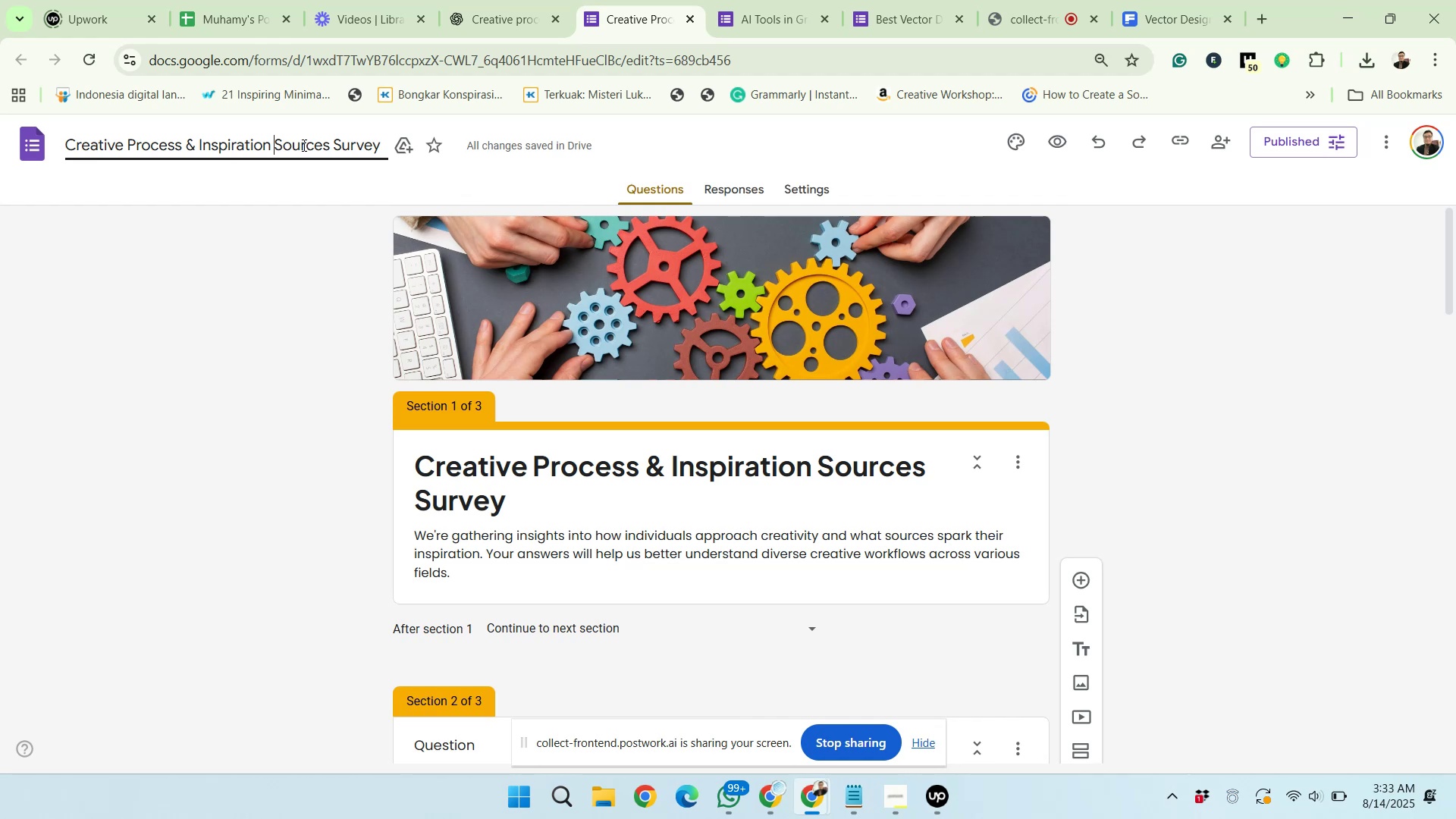 
key(Control+A)
 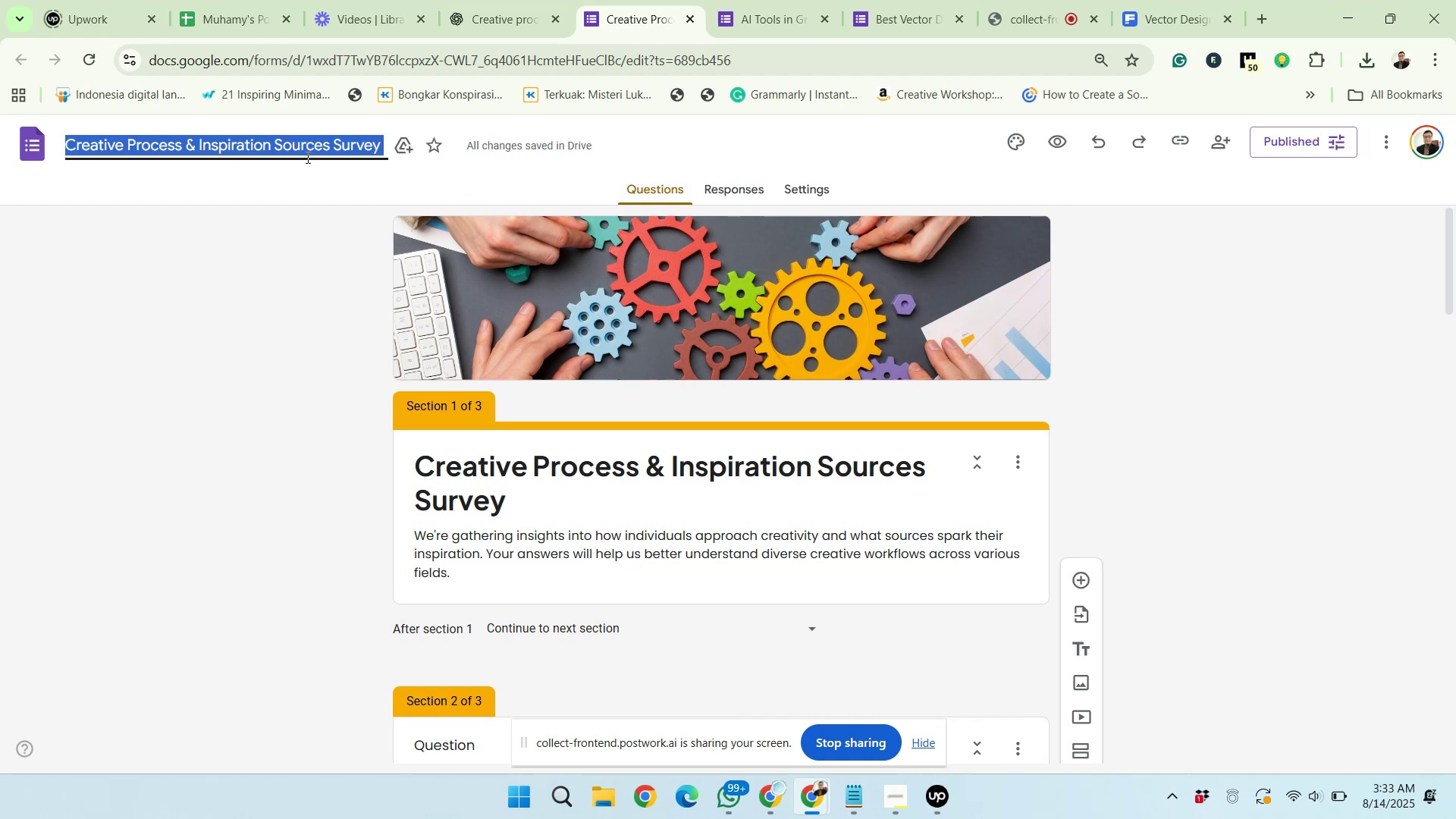 
key(Control+C)
 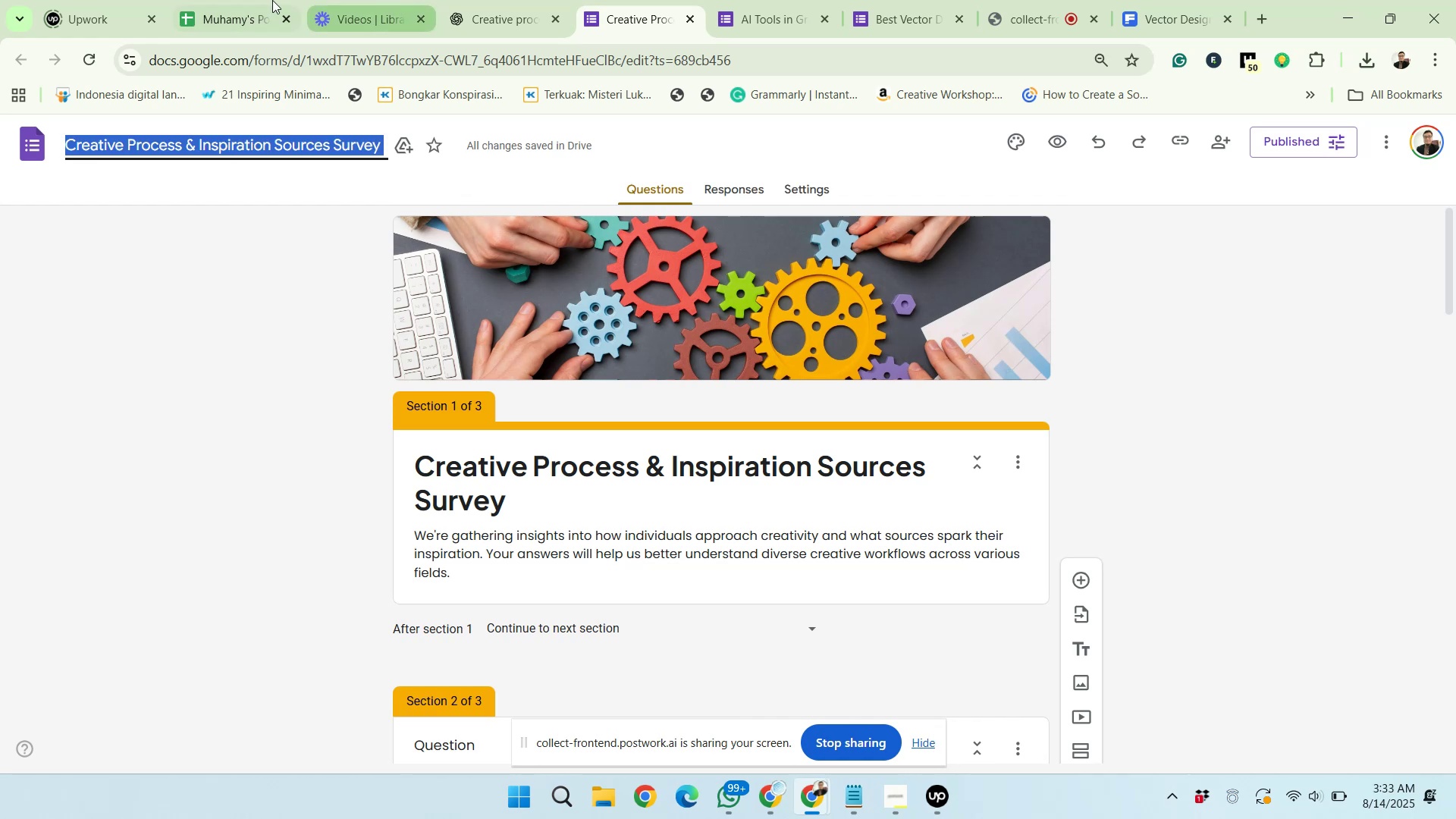 
left_click([260, 0])
 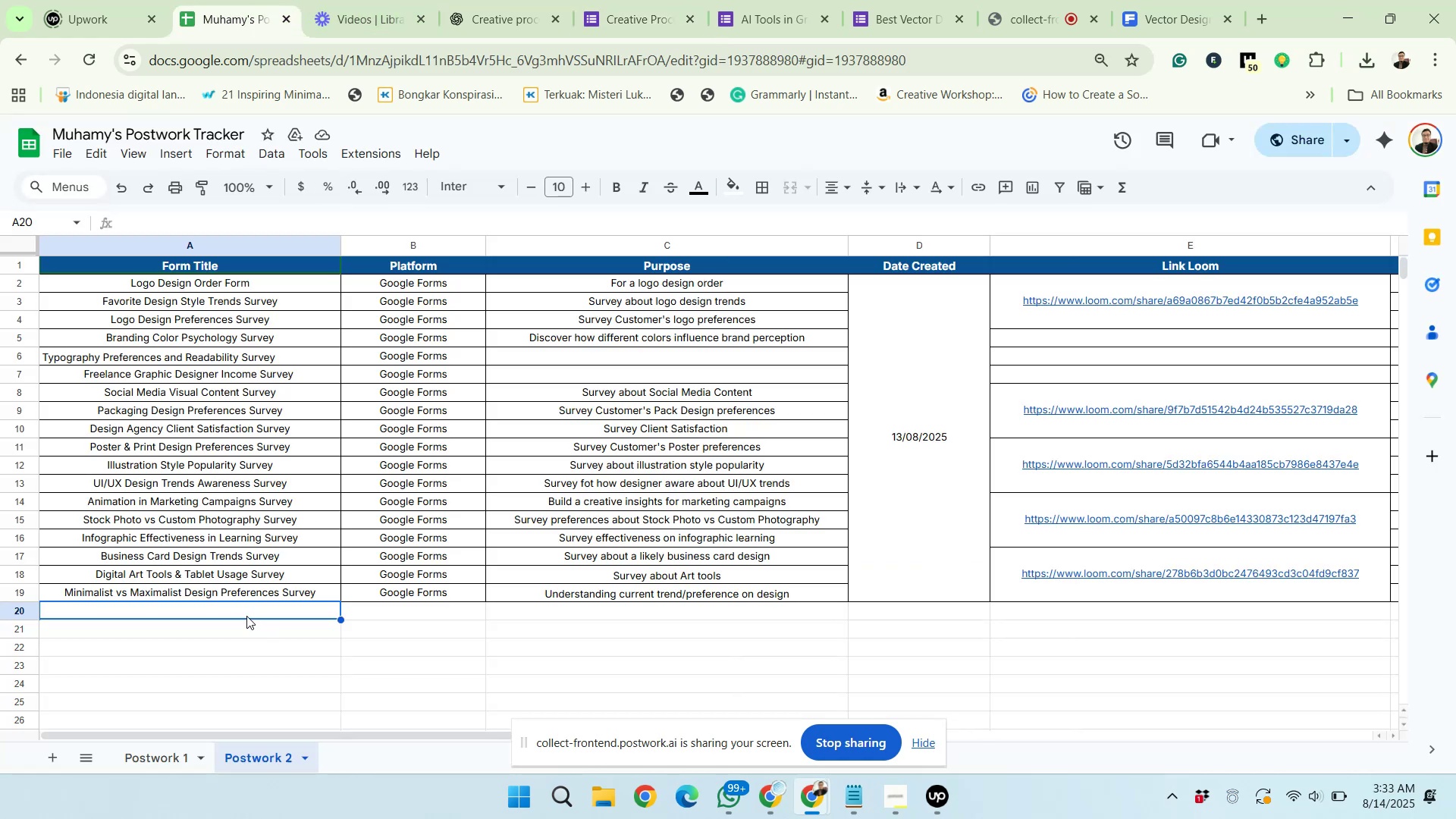 
key(Control+Shift+V)
 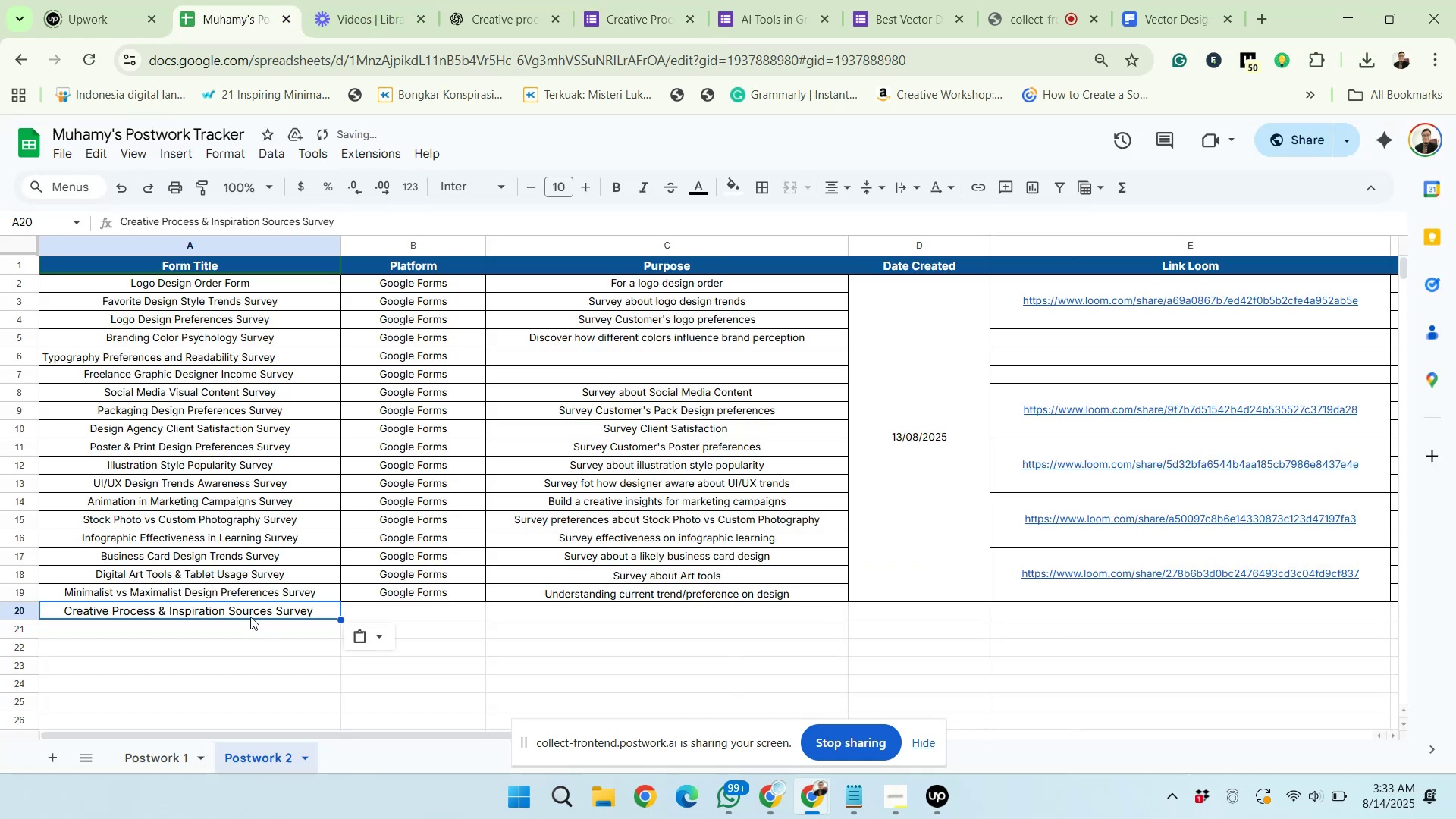 
left_click([374, 592])
 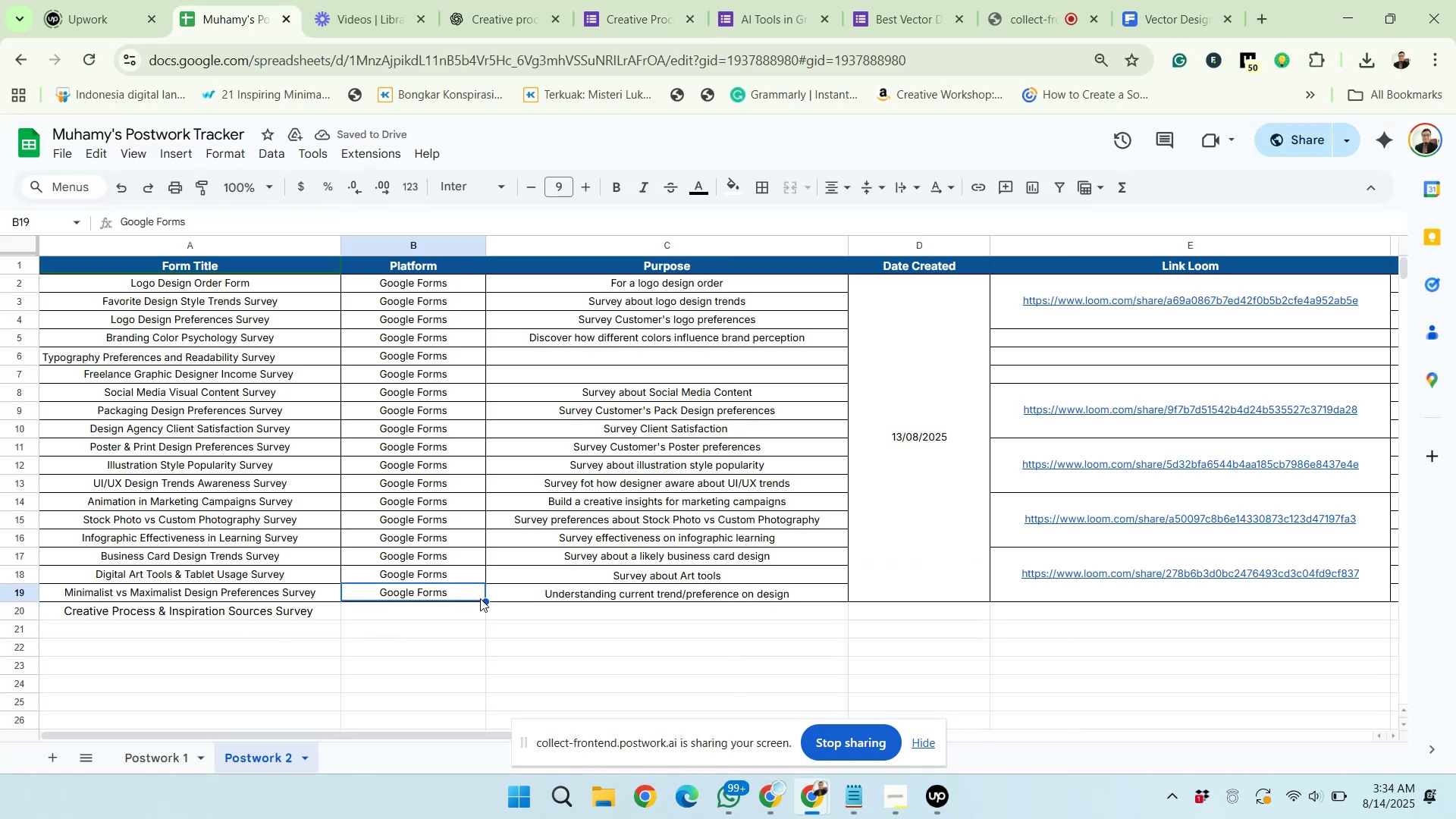 
left_click_drag(start_coordinate=[483, 599], to_coordinate=[485, 643])
 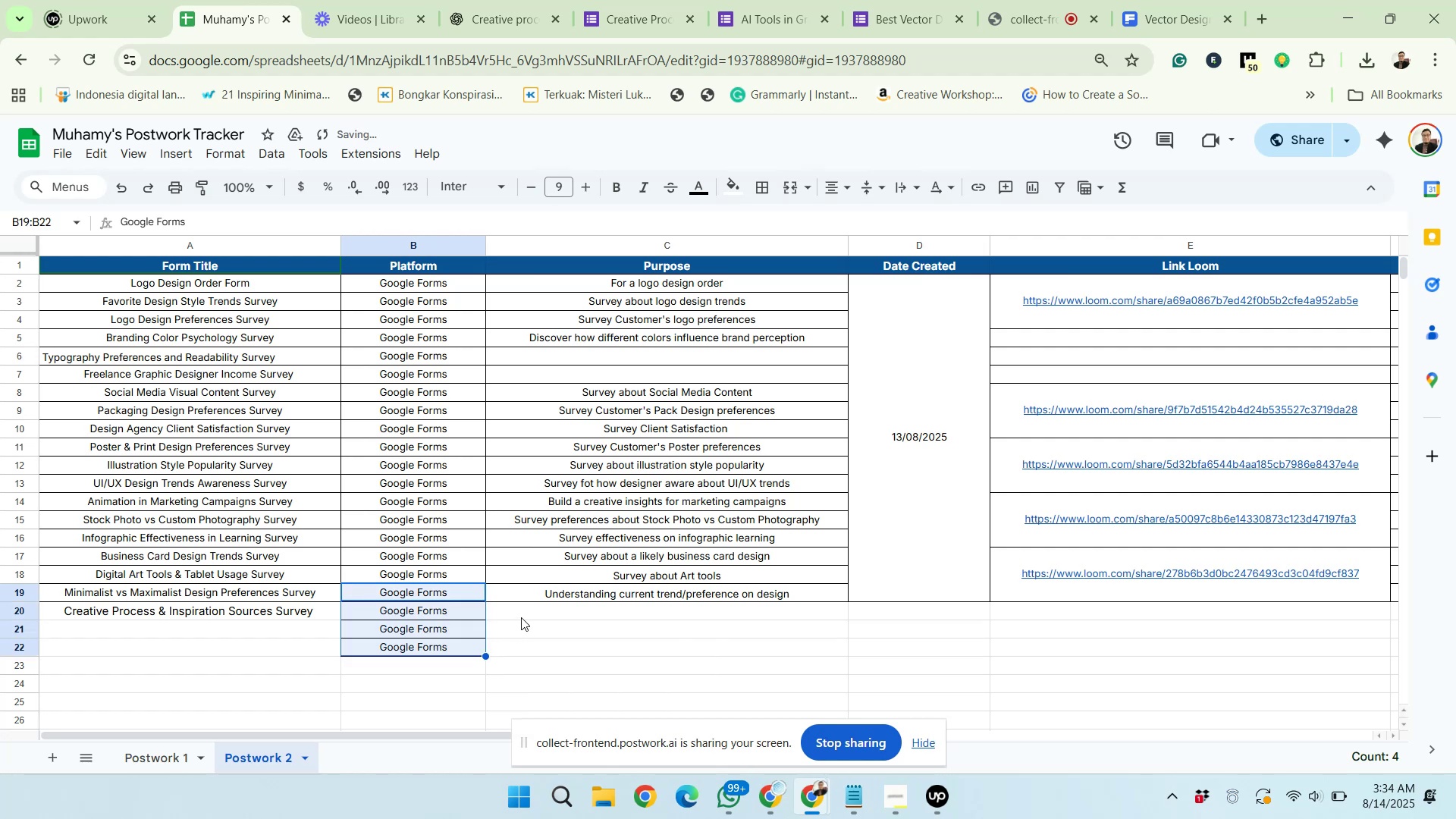 
left_click([519, 613])
 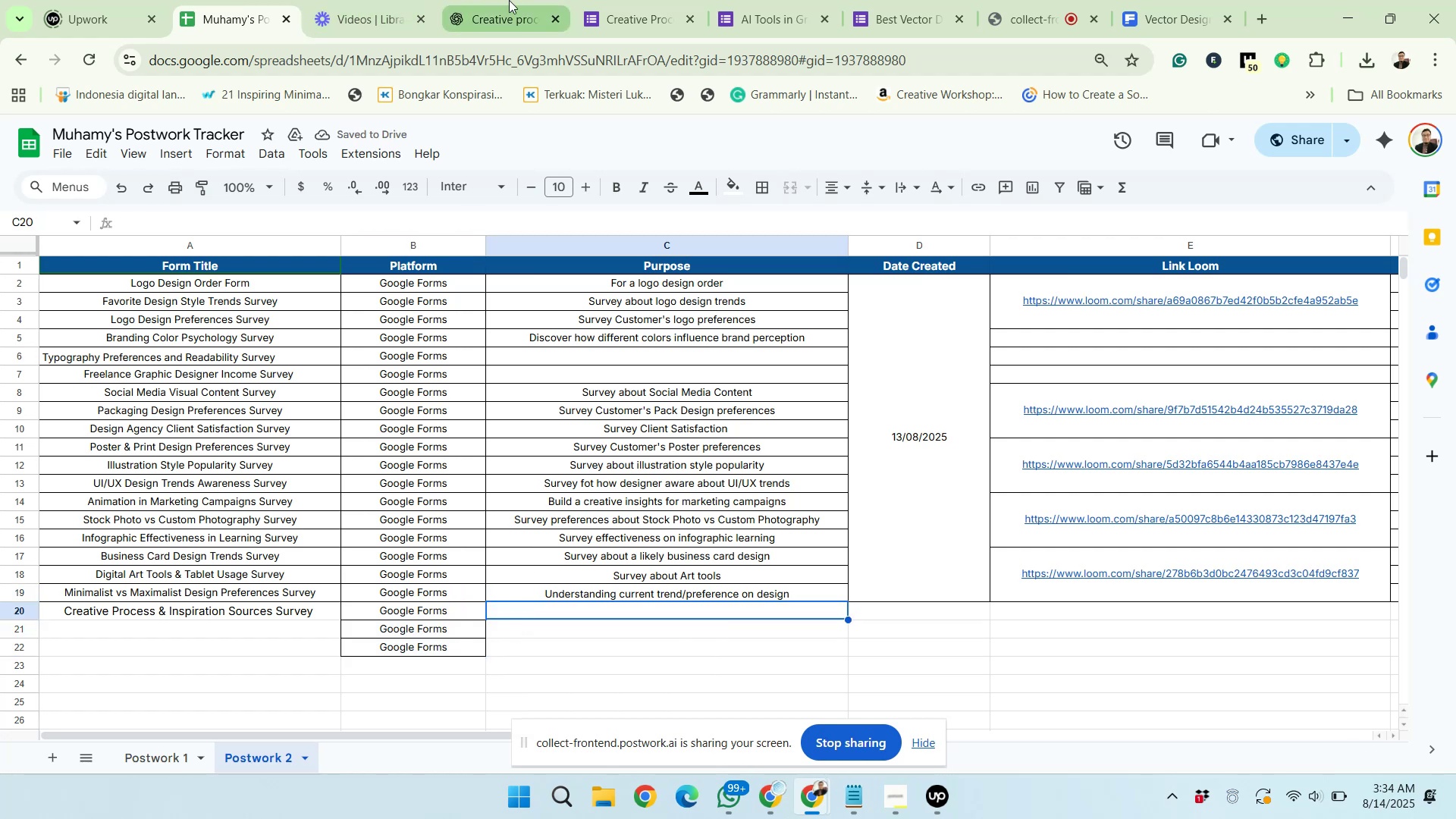 
left_click([664, 0])
 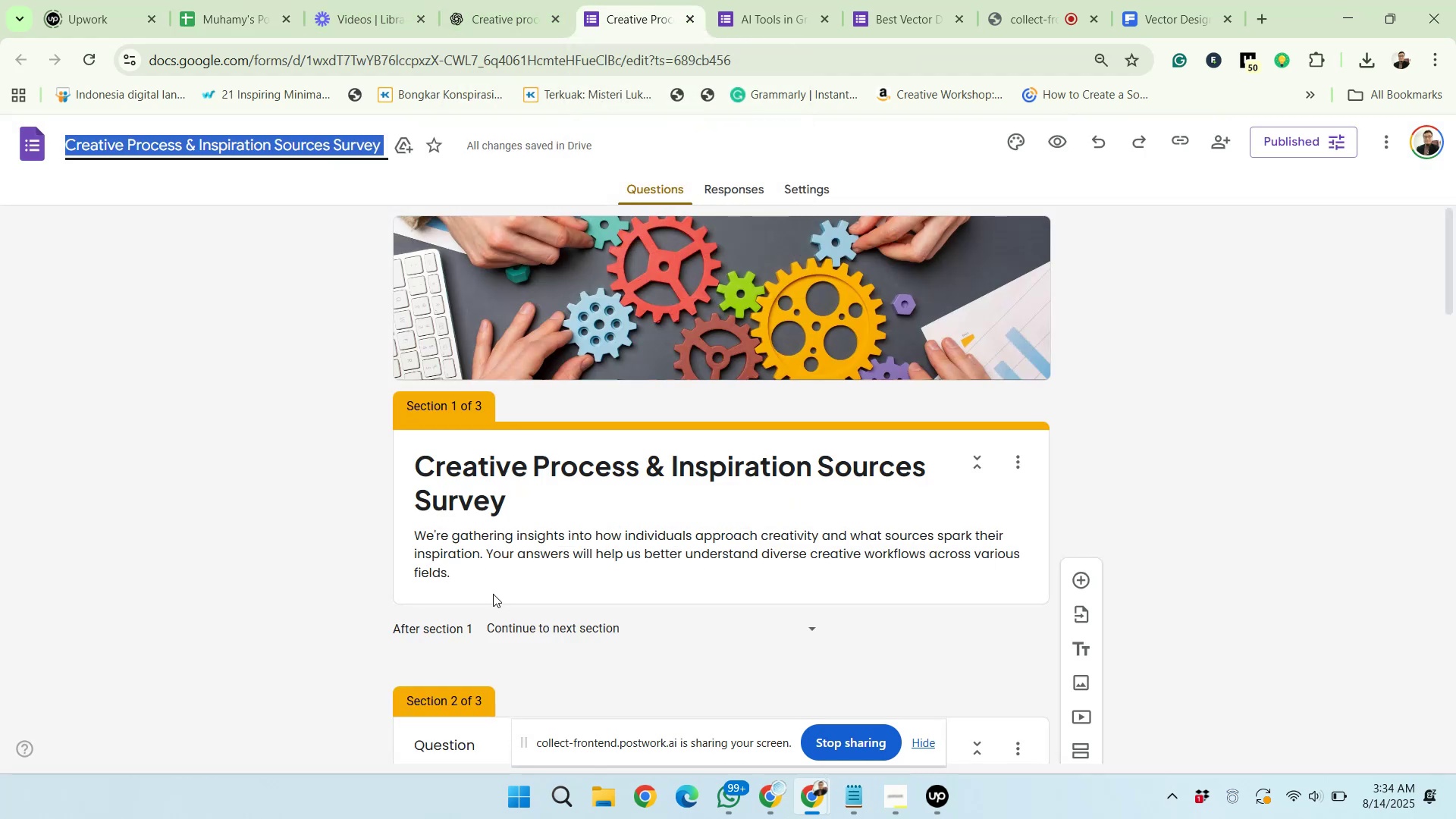 
wait(5.46)
 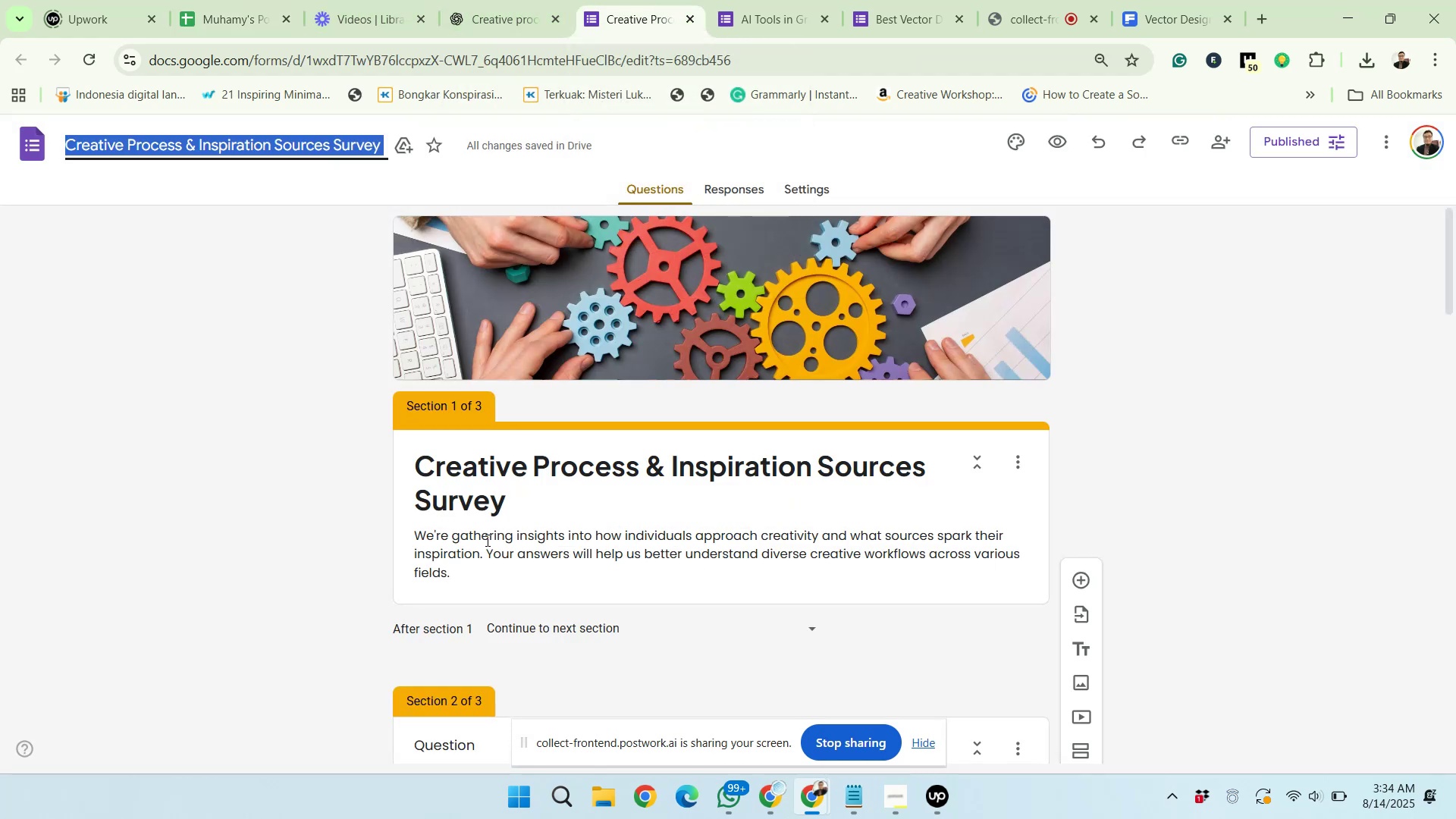 
left_click([473, 0])
 